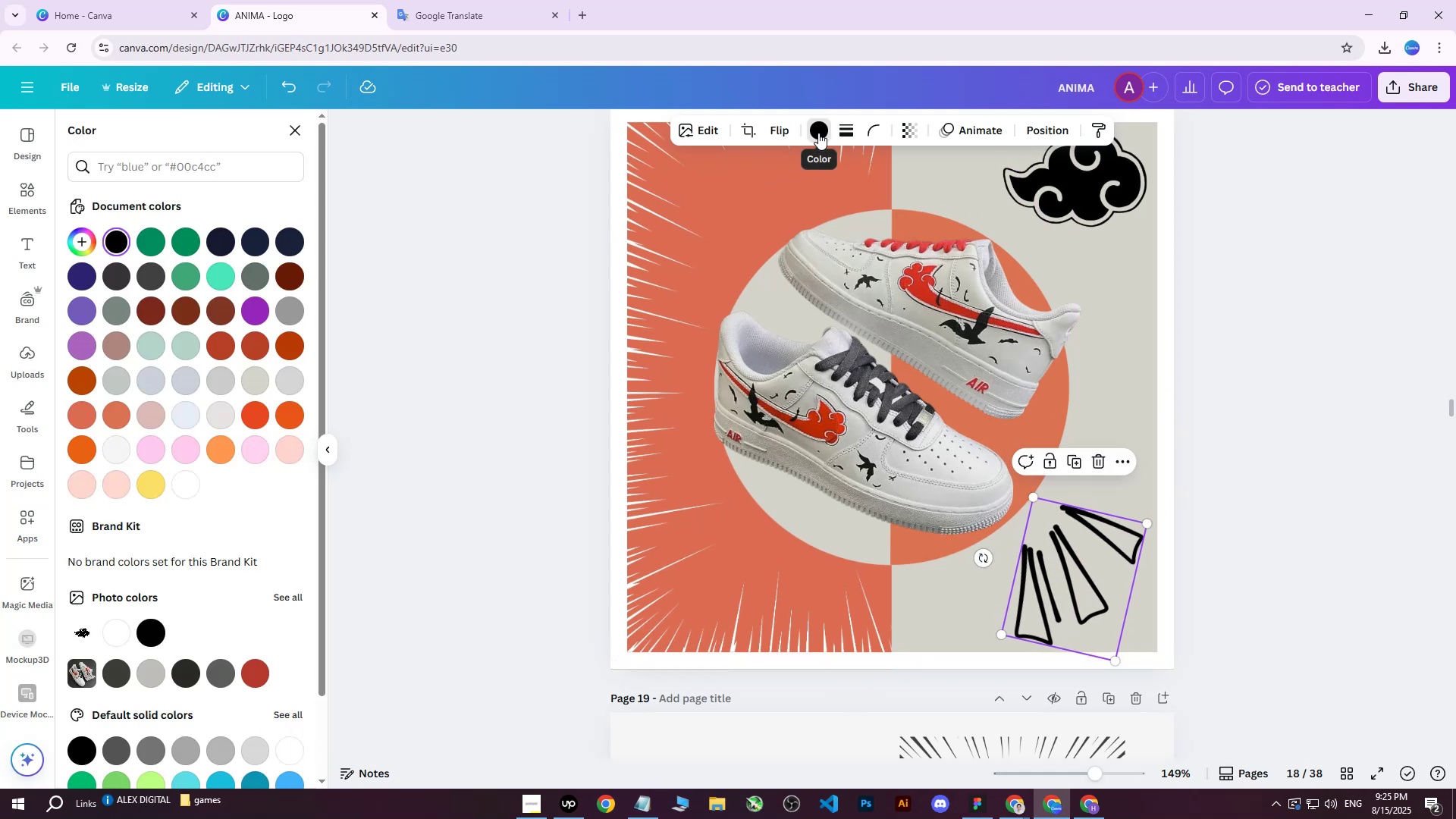 
left_click([818, 133])
 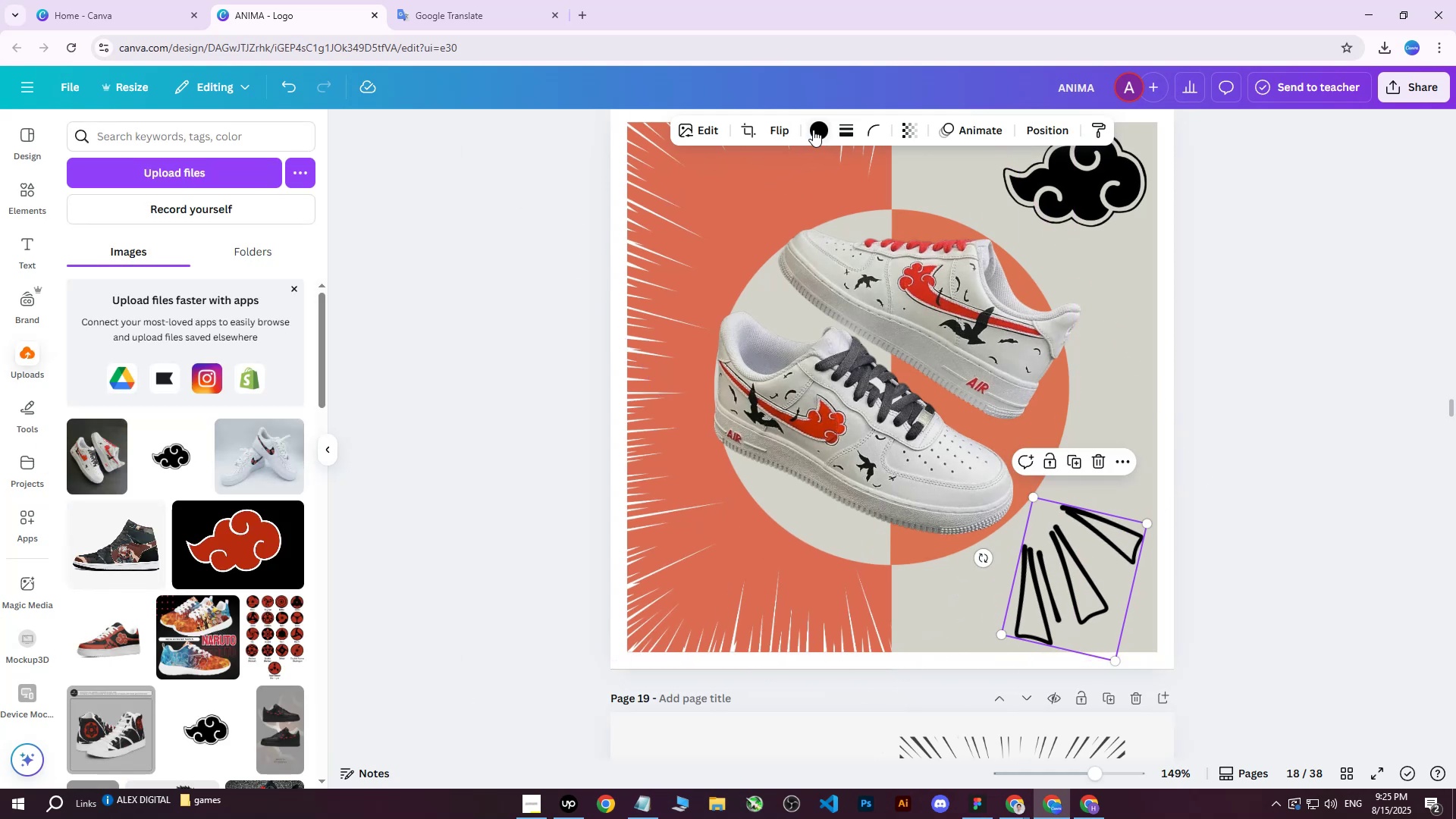 
left_click([815, 123])
 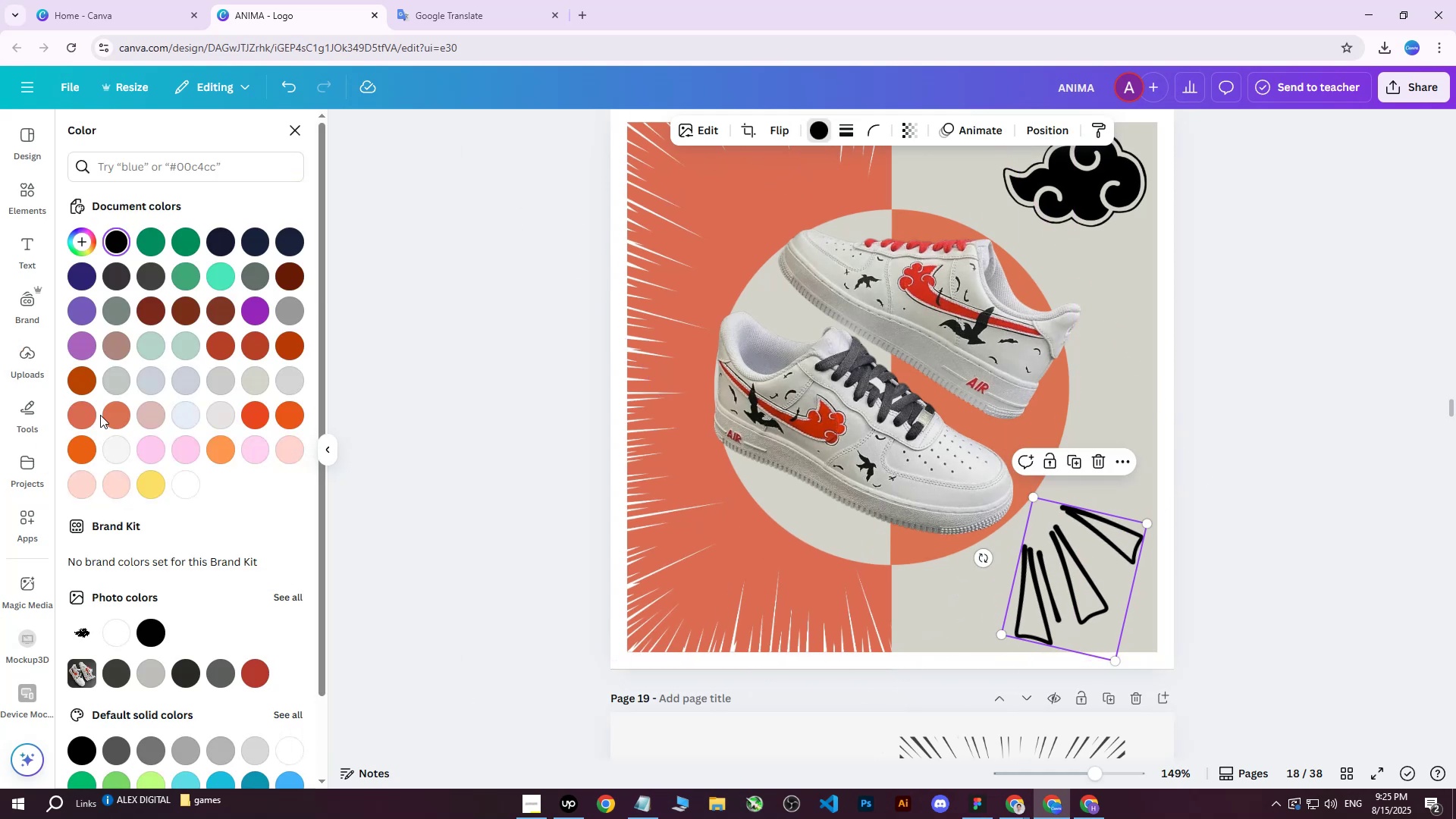 
left_click([74, 379])
 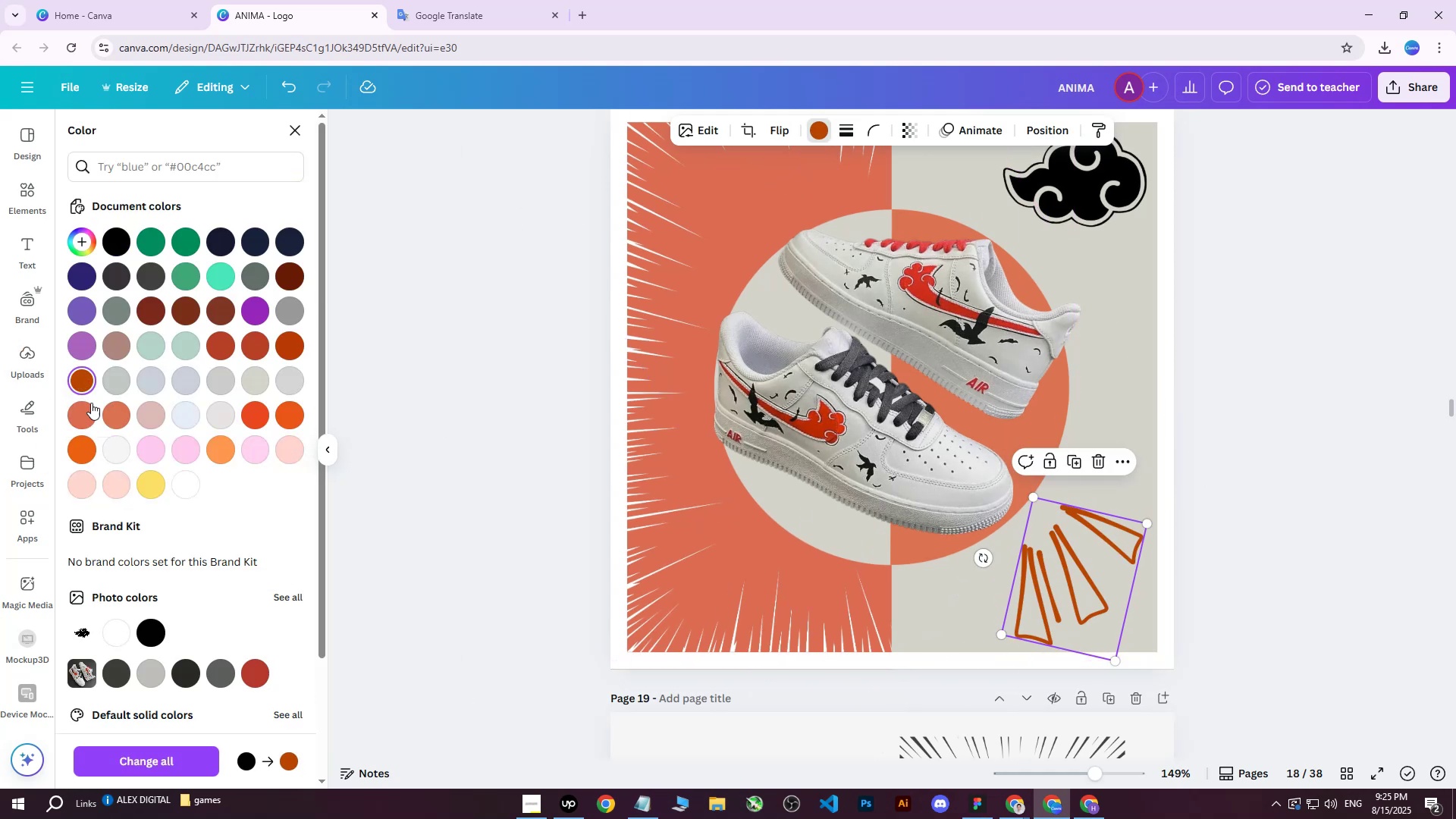 
double_click([82, 390])
 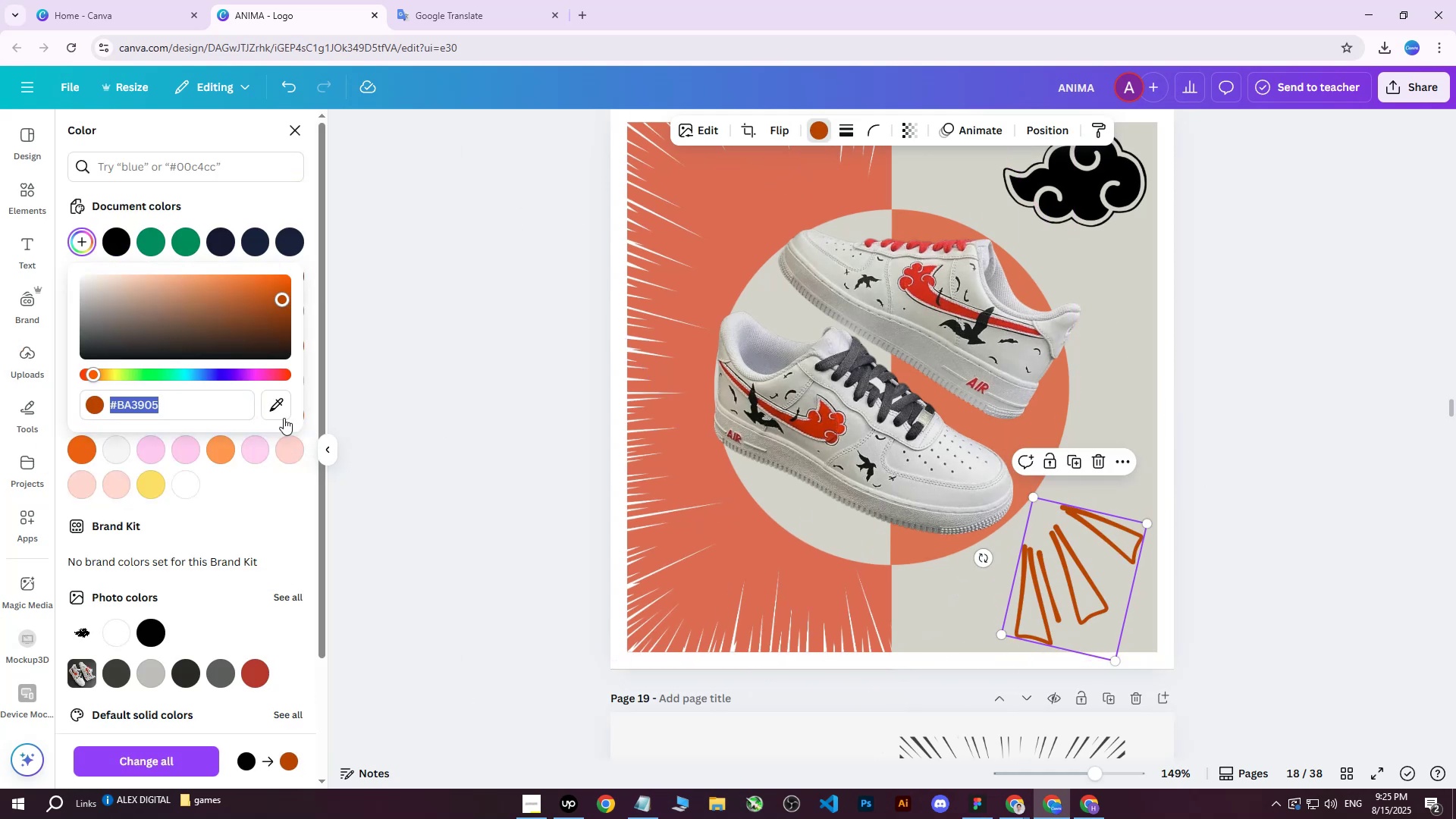 
left_click([272, 407])
 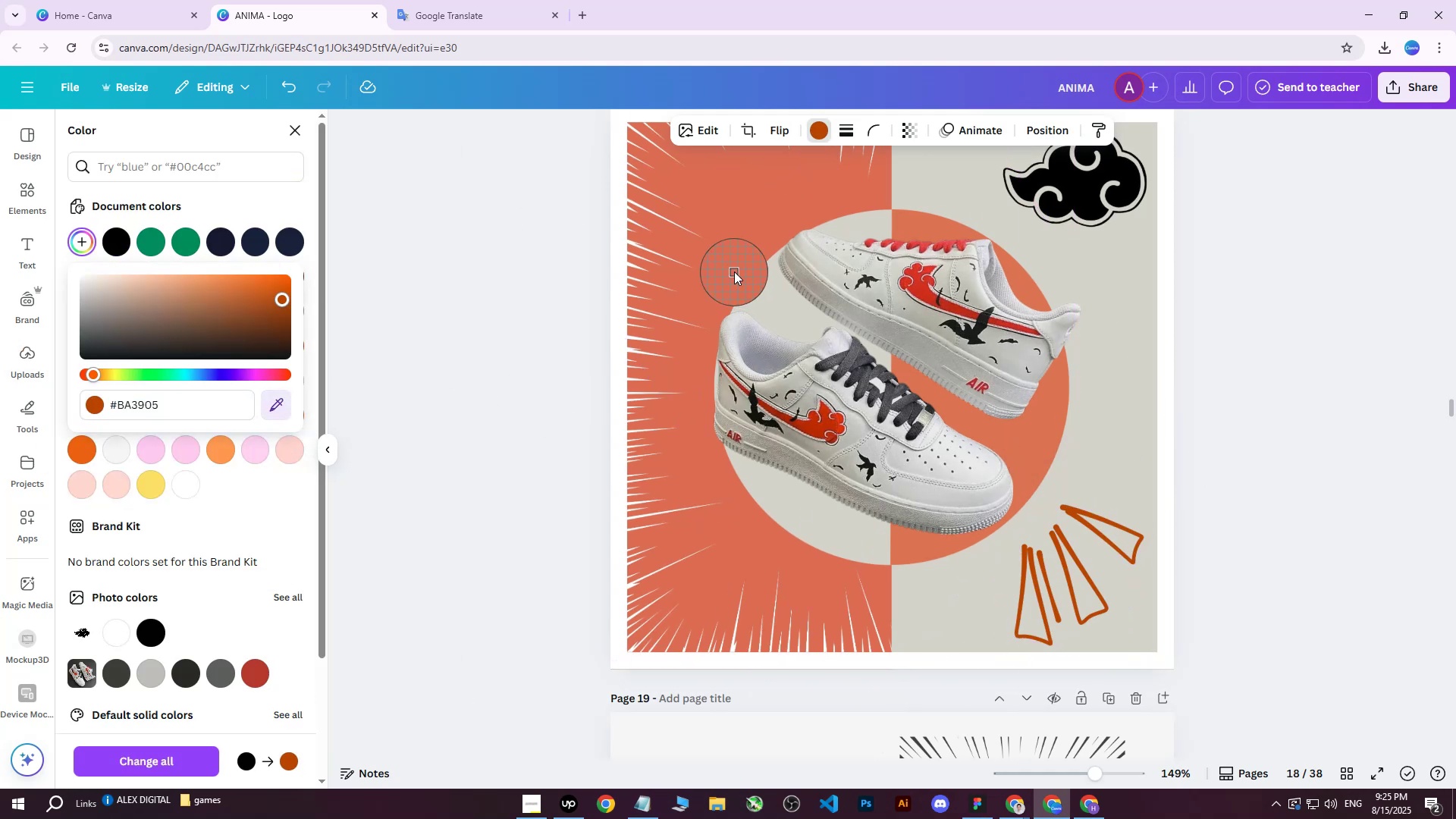 
left_click([734, 270])
 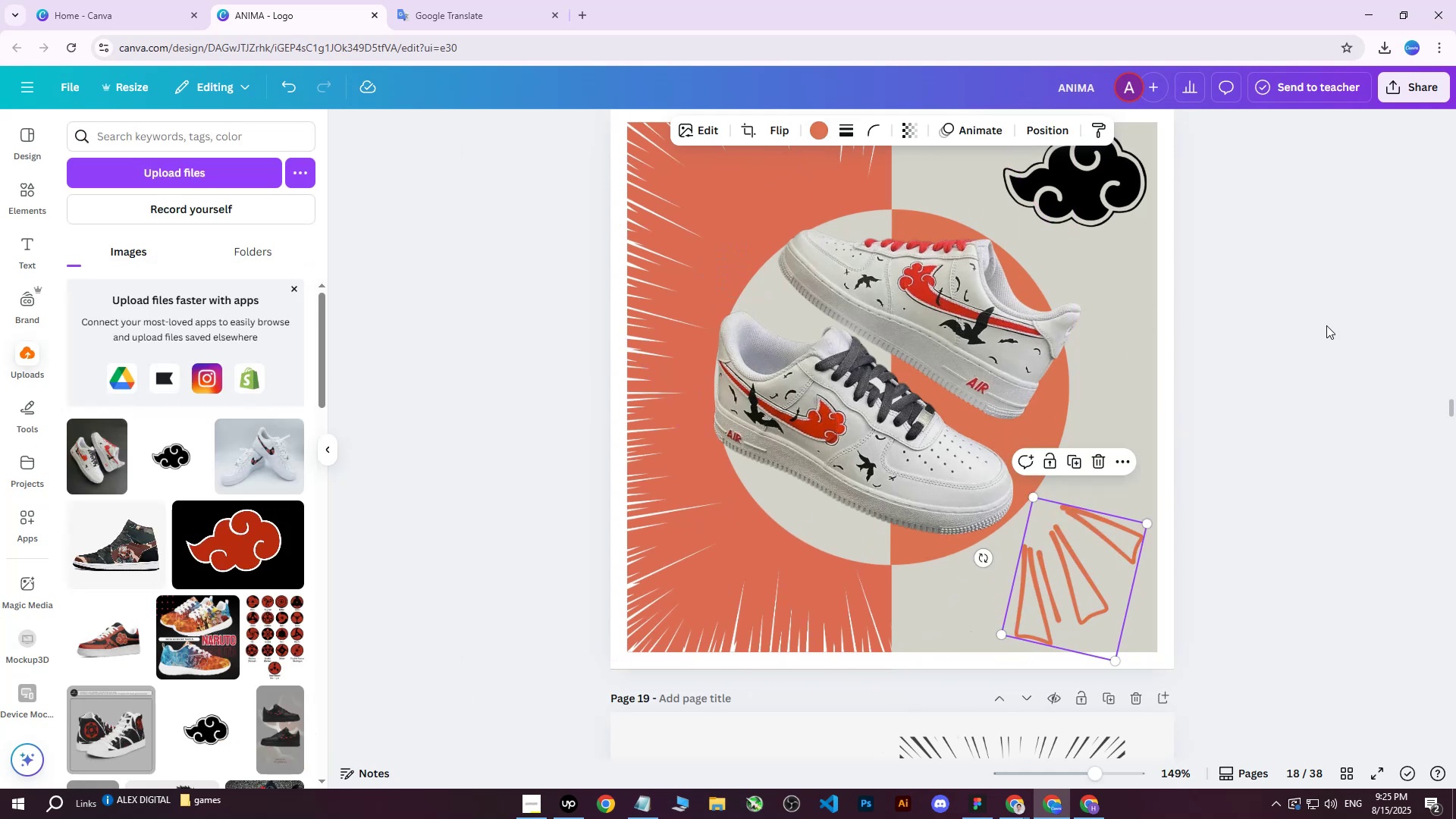 
double_click([1326, 325])
 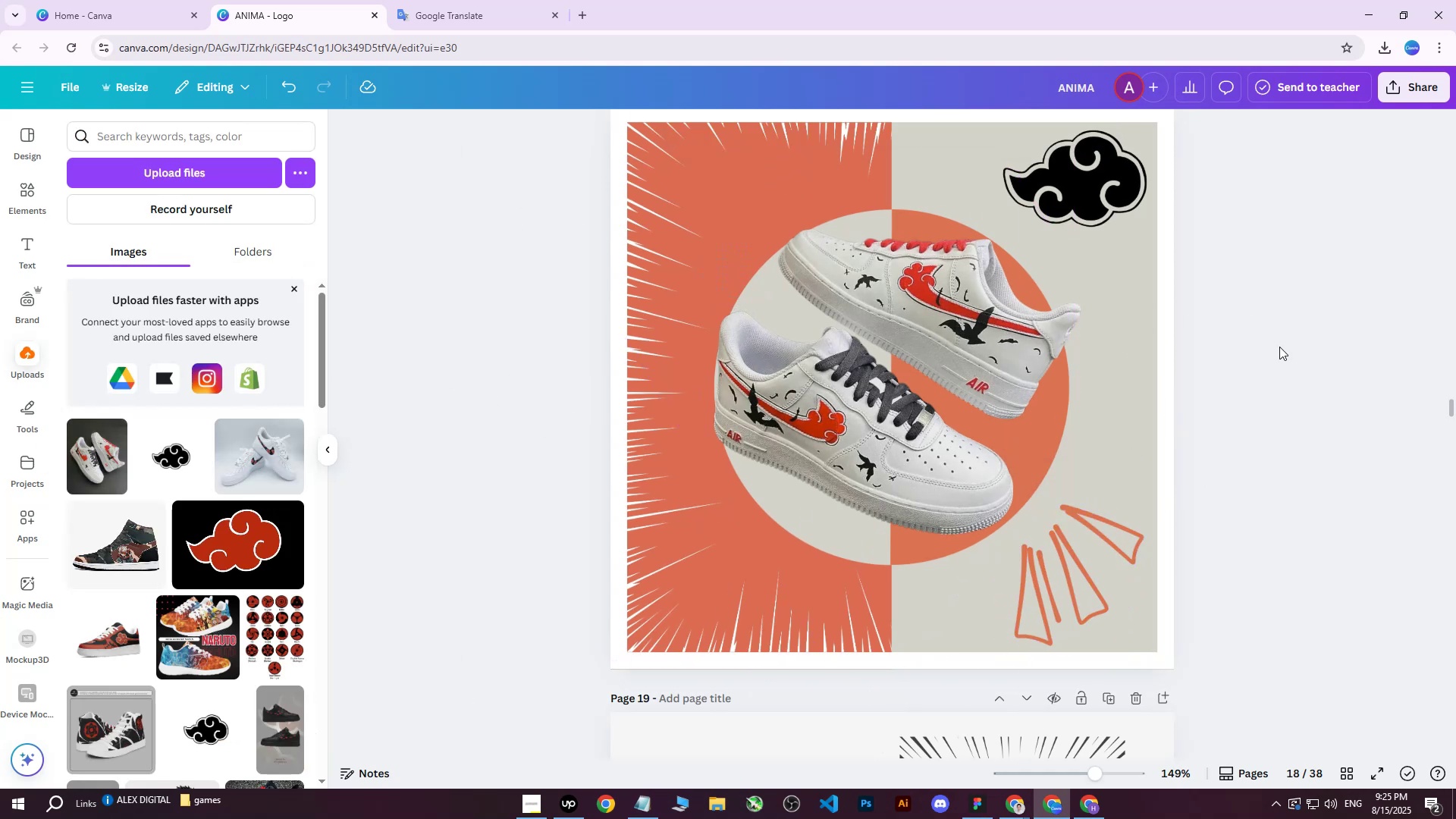 
scroll: coordinate [1235, 387], scroll_direction: up, amount: 2.0
 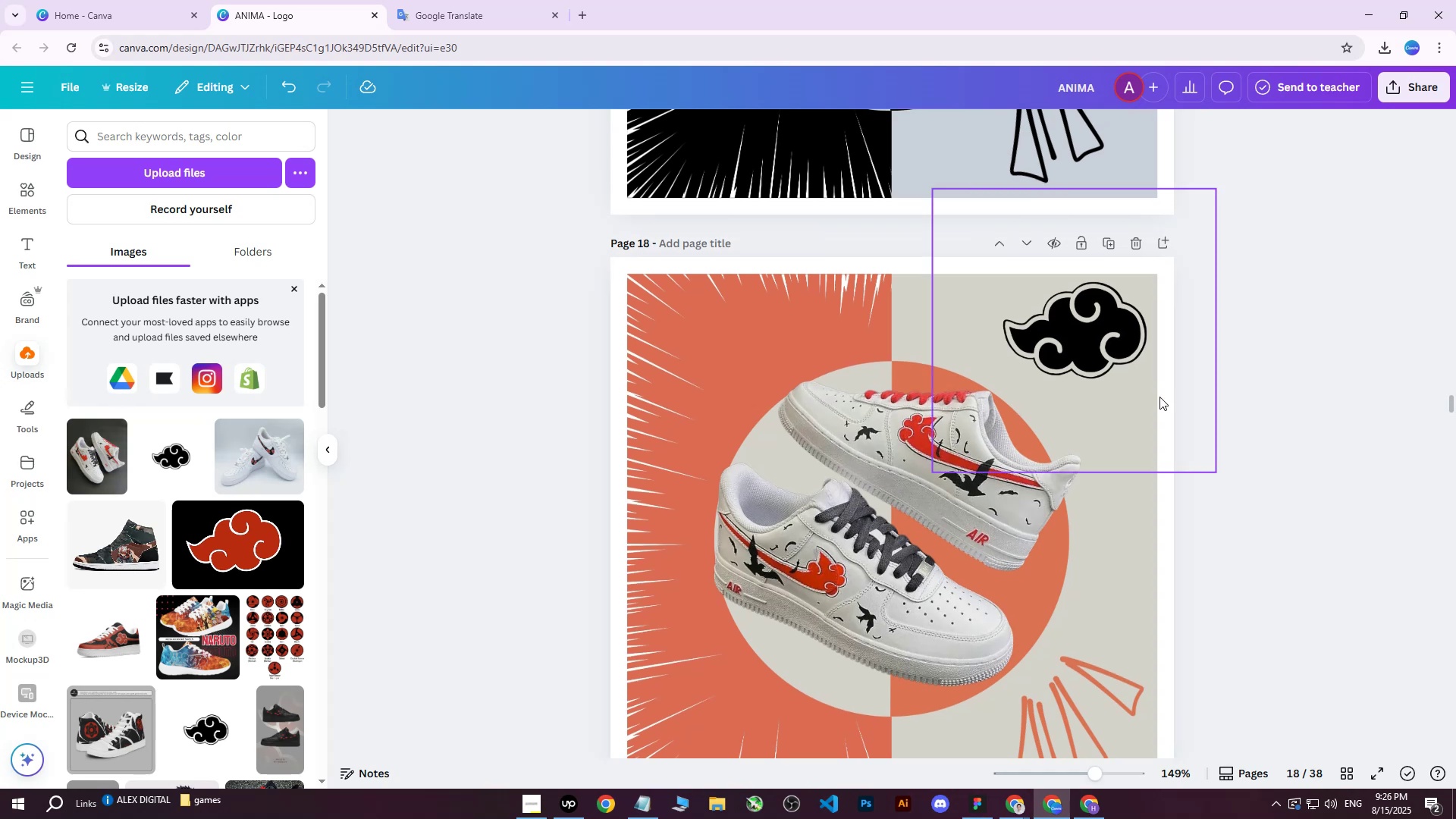 
left_click([1089, 350])
 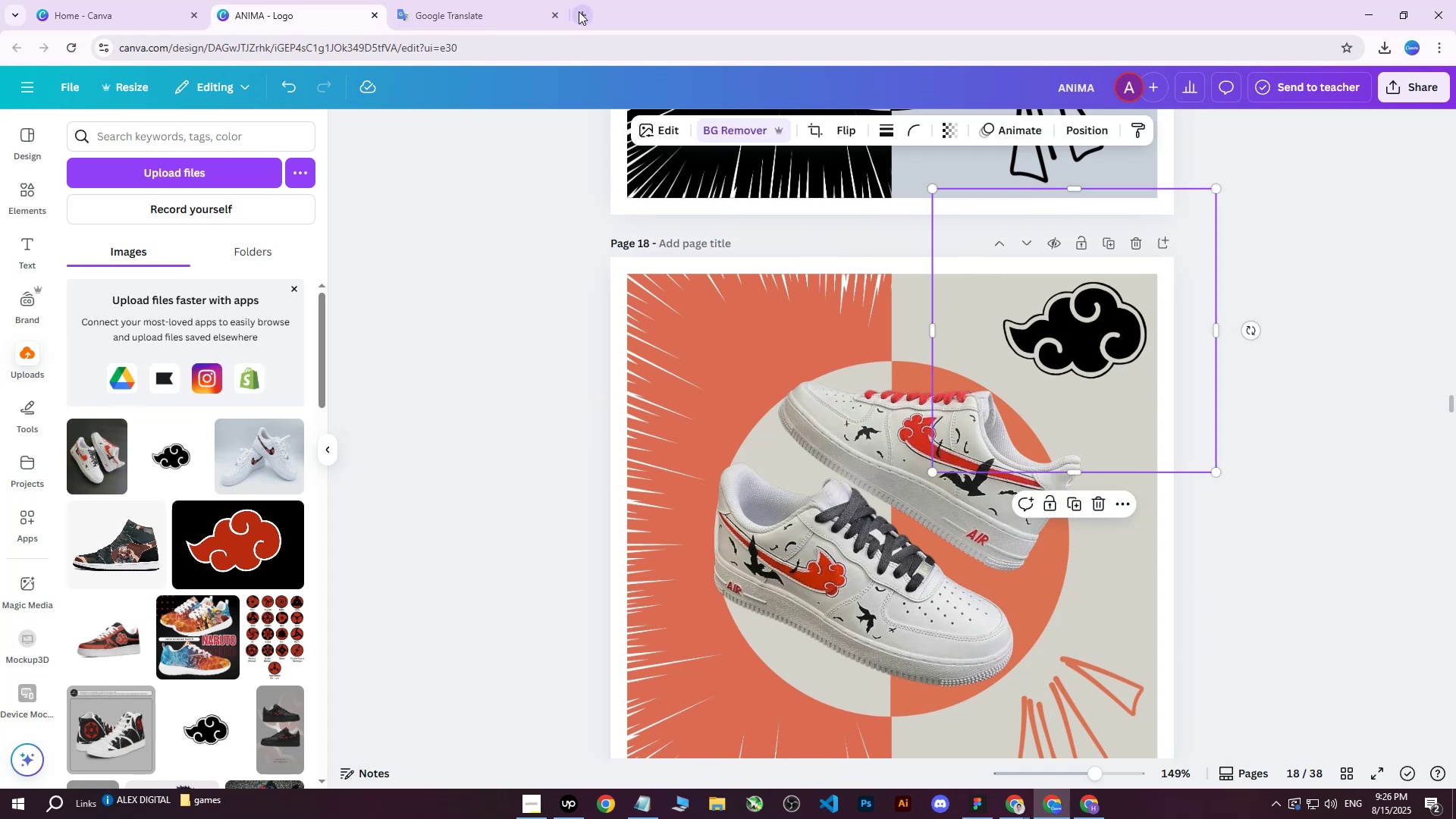 
left_click([579, 11])
 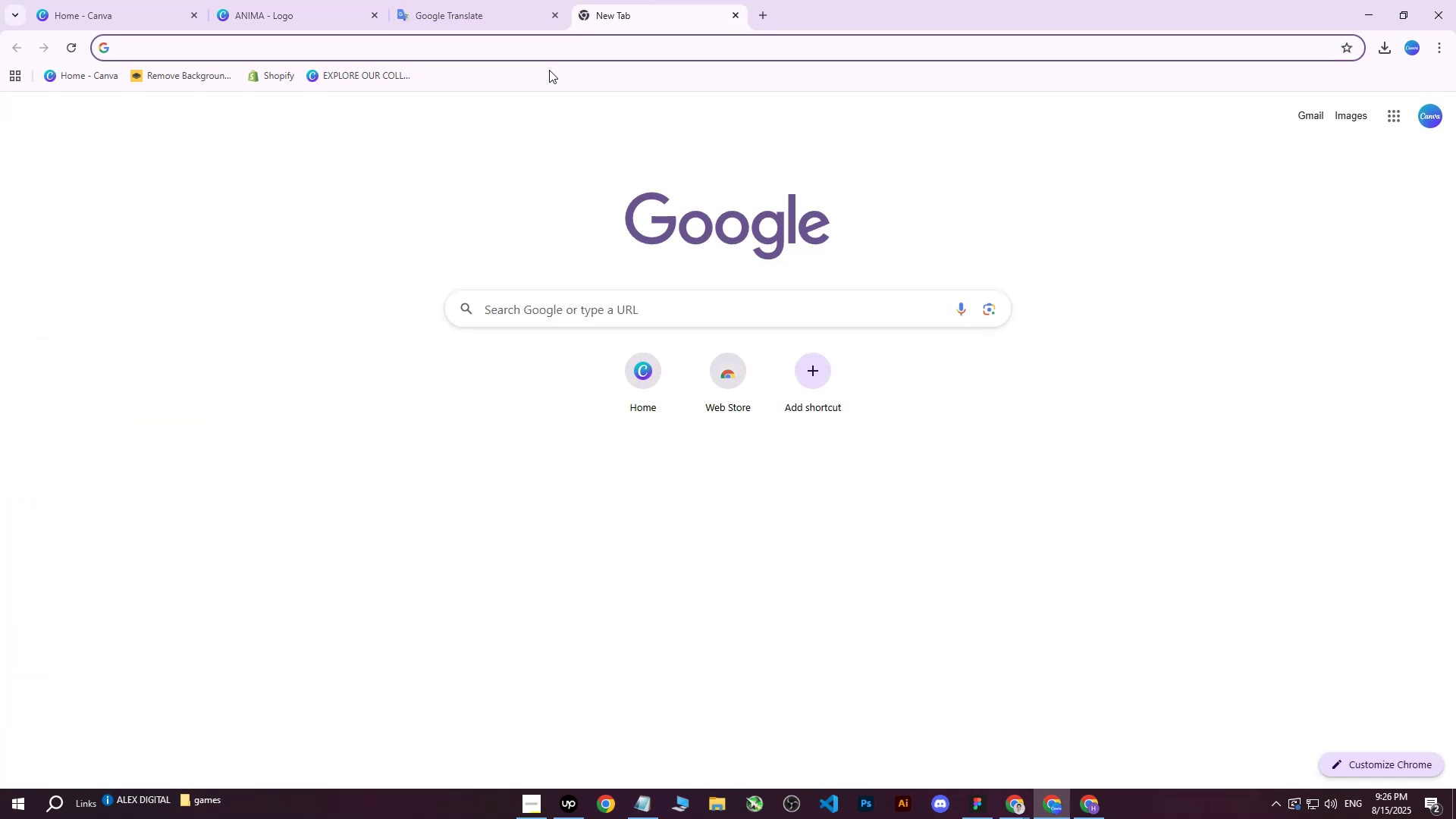 
type(orange naruto cloud)
 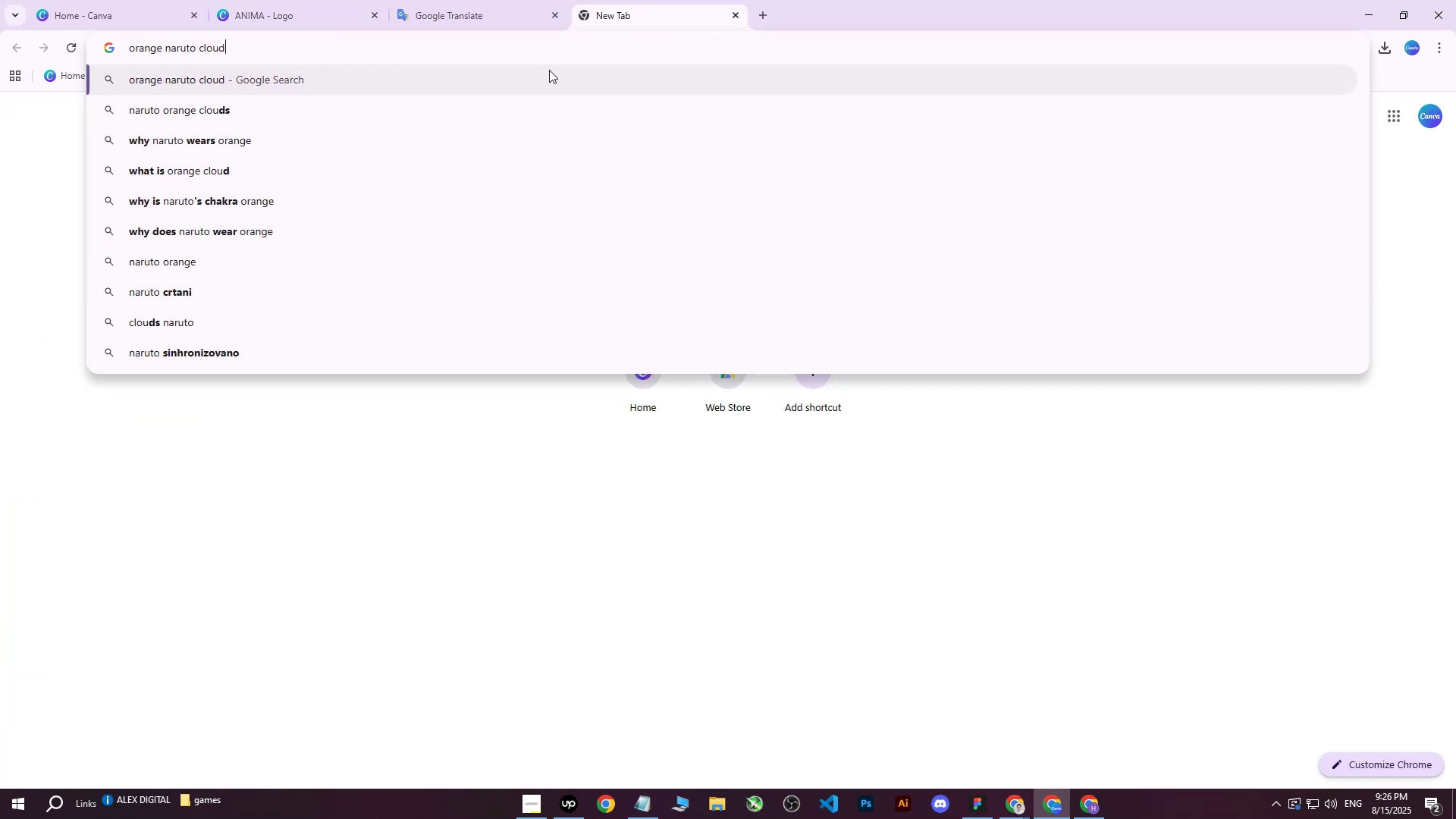 
key(Enter)
 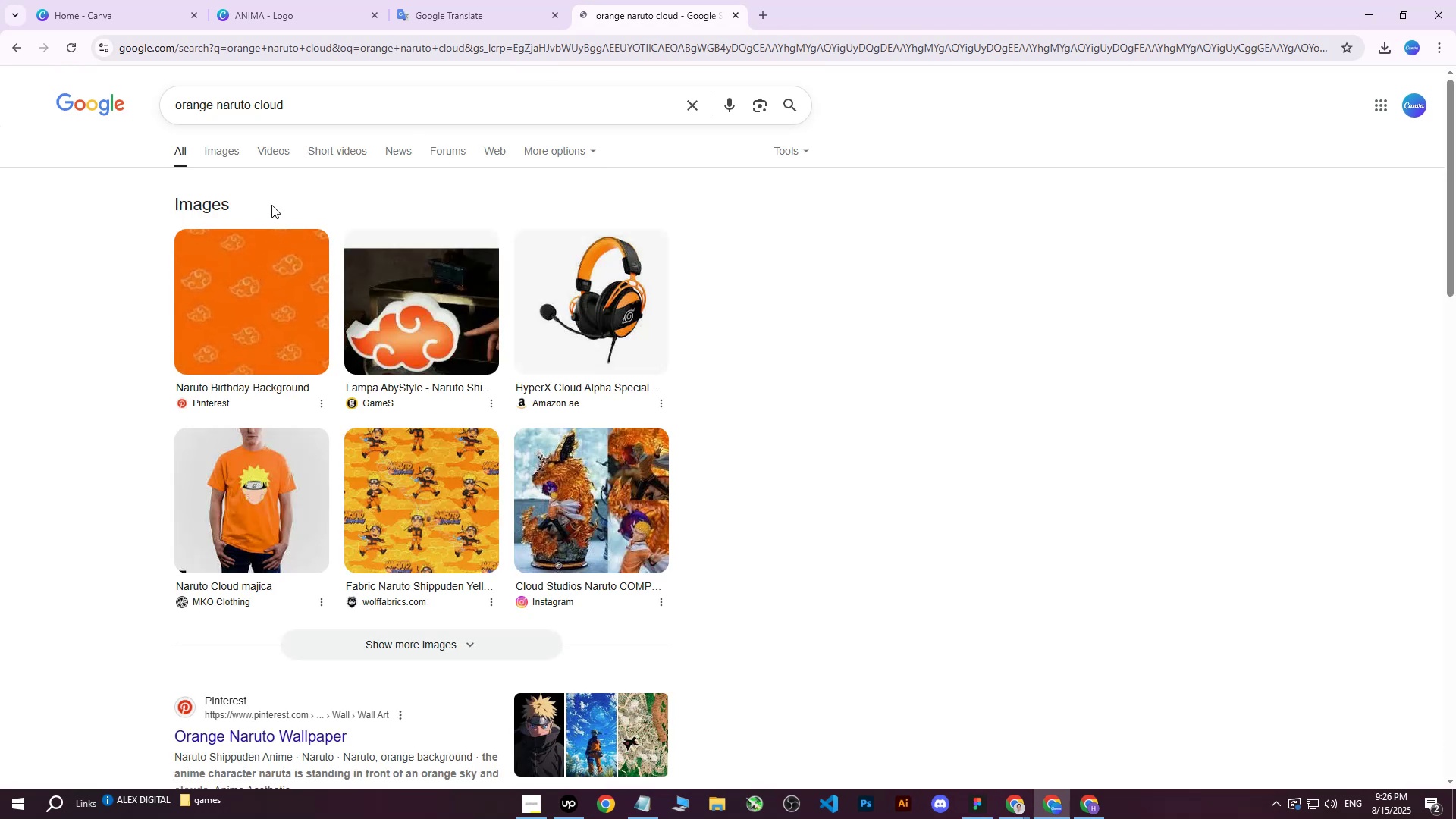 
left_click([228, 155])
 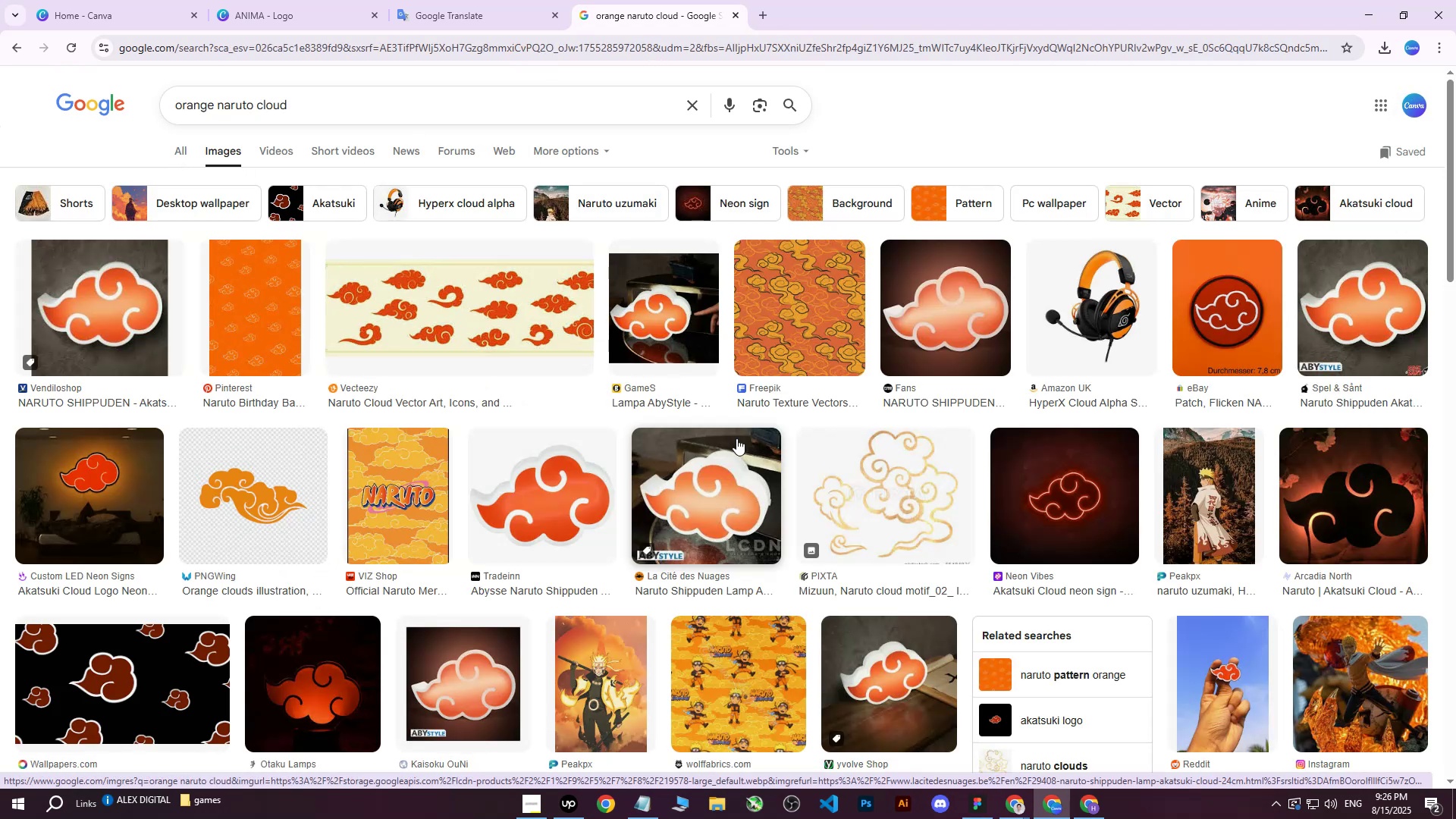 
right_click([1092, 366])
 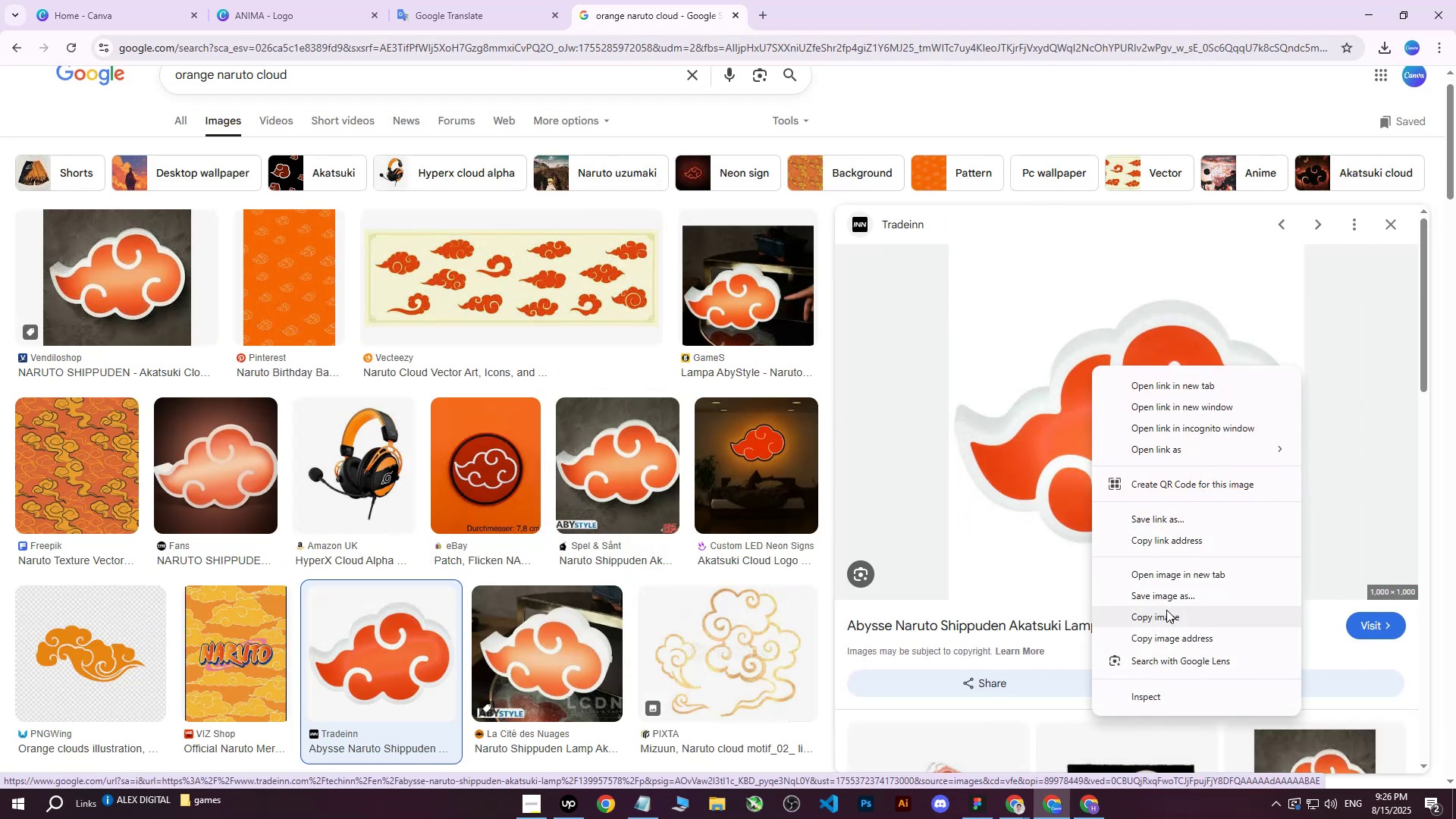 
left_click([1166, 598])
 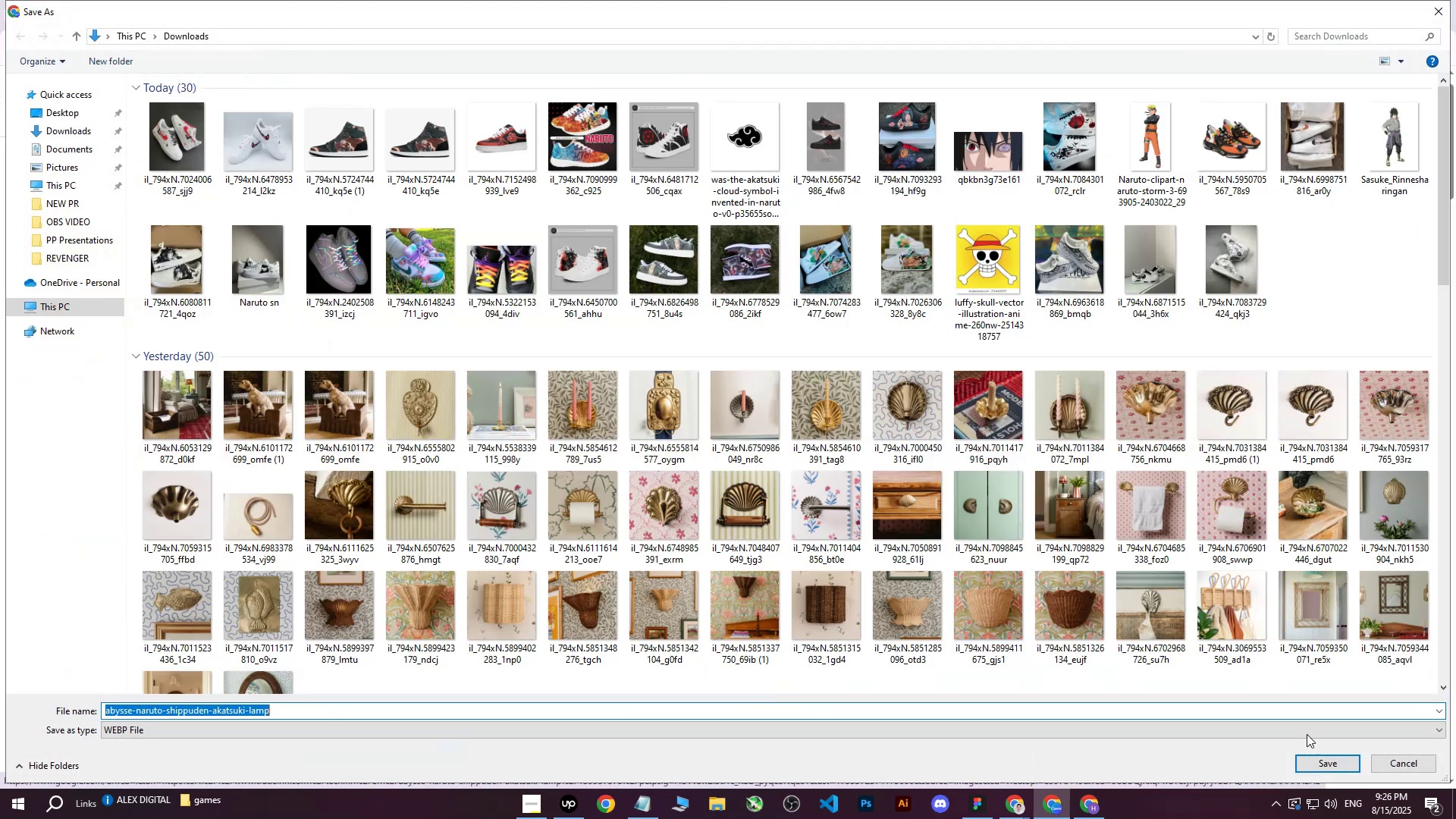 
left_click([1326, 759])
 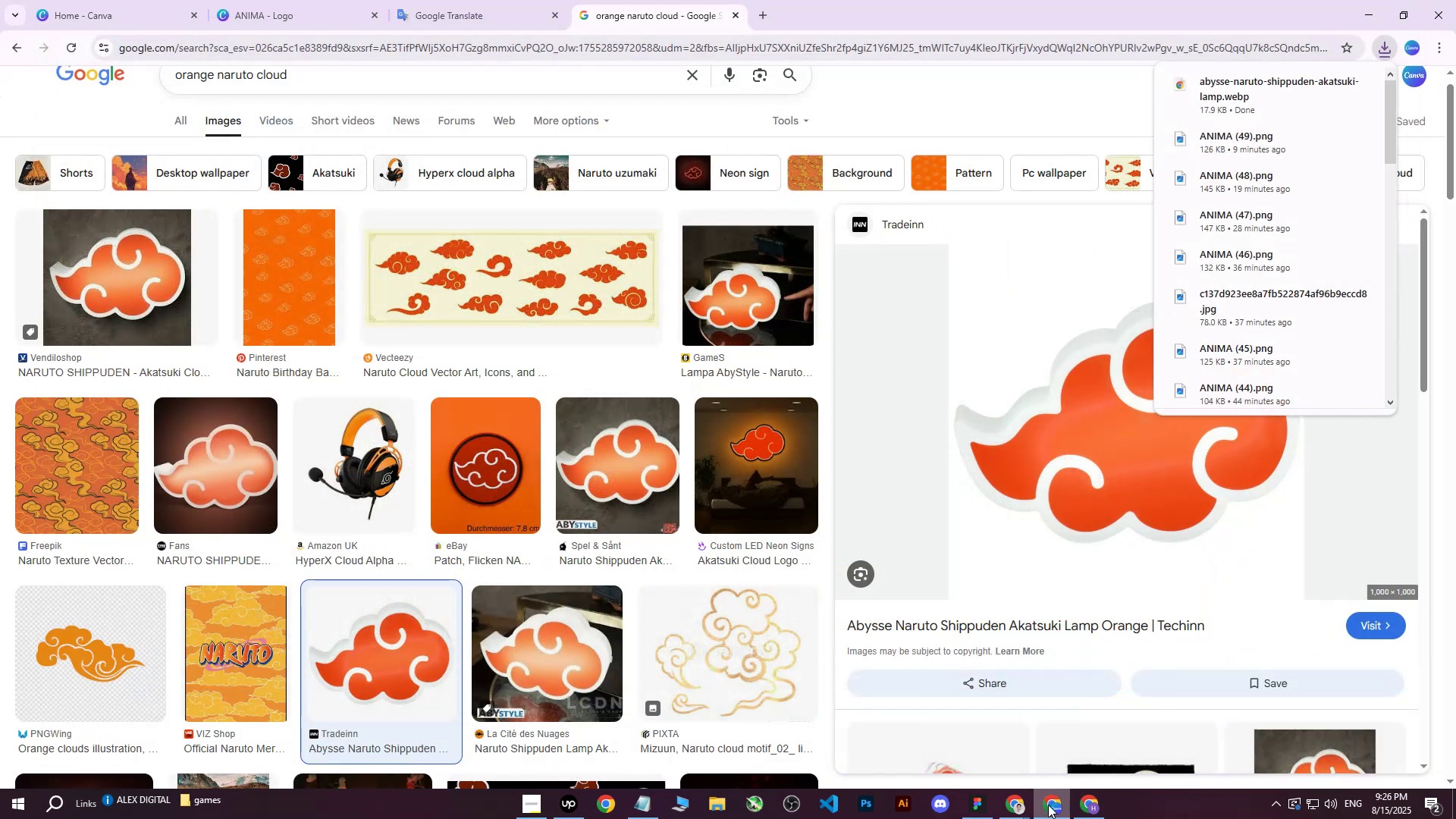 
left_click([1048, 805])
 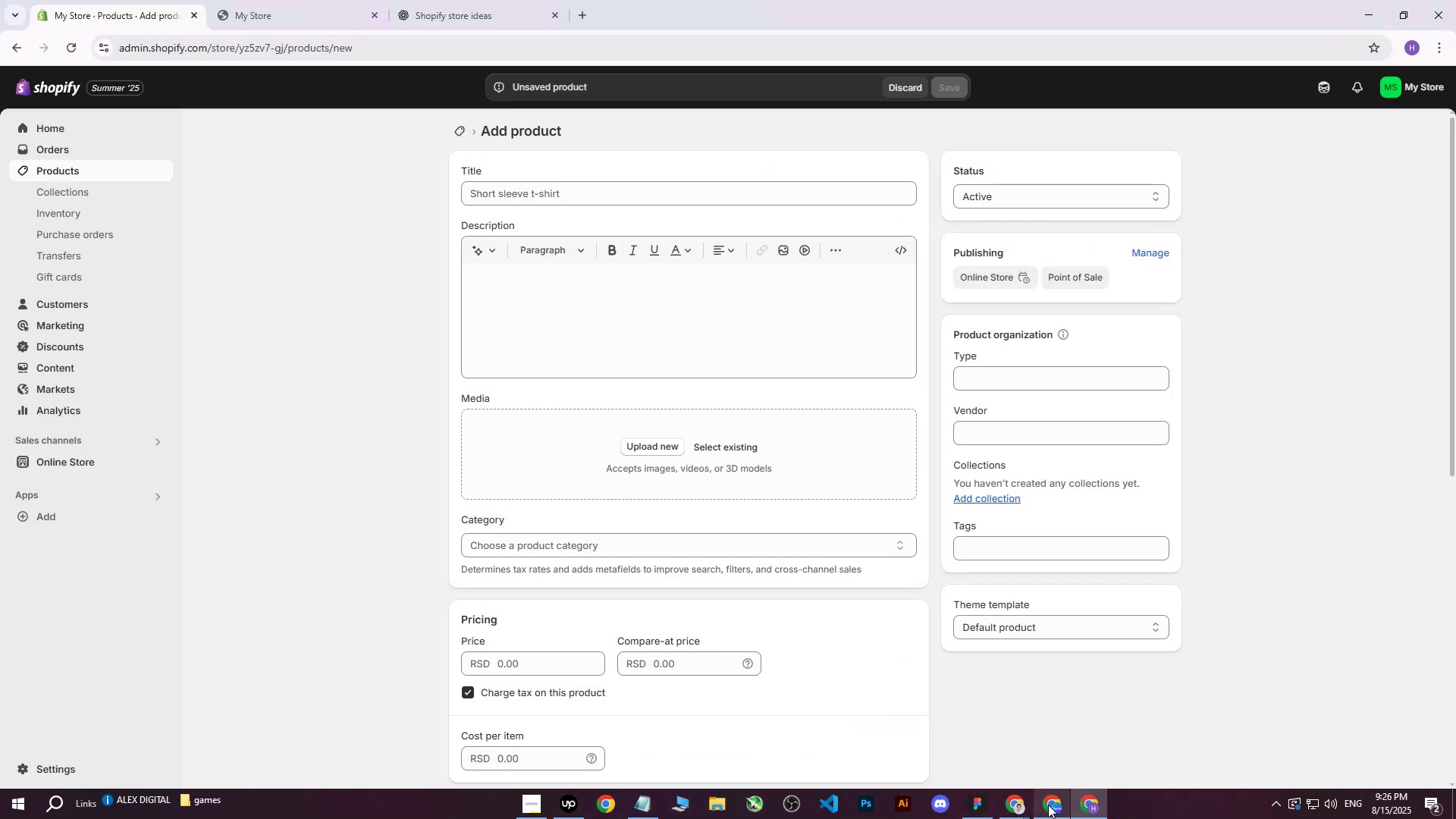 
left_click([1048, 805])
 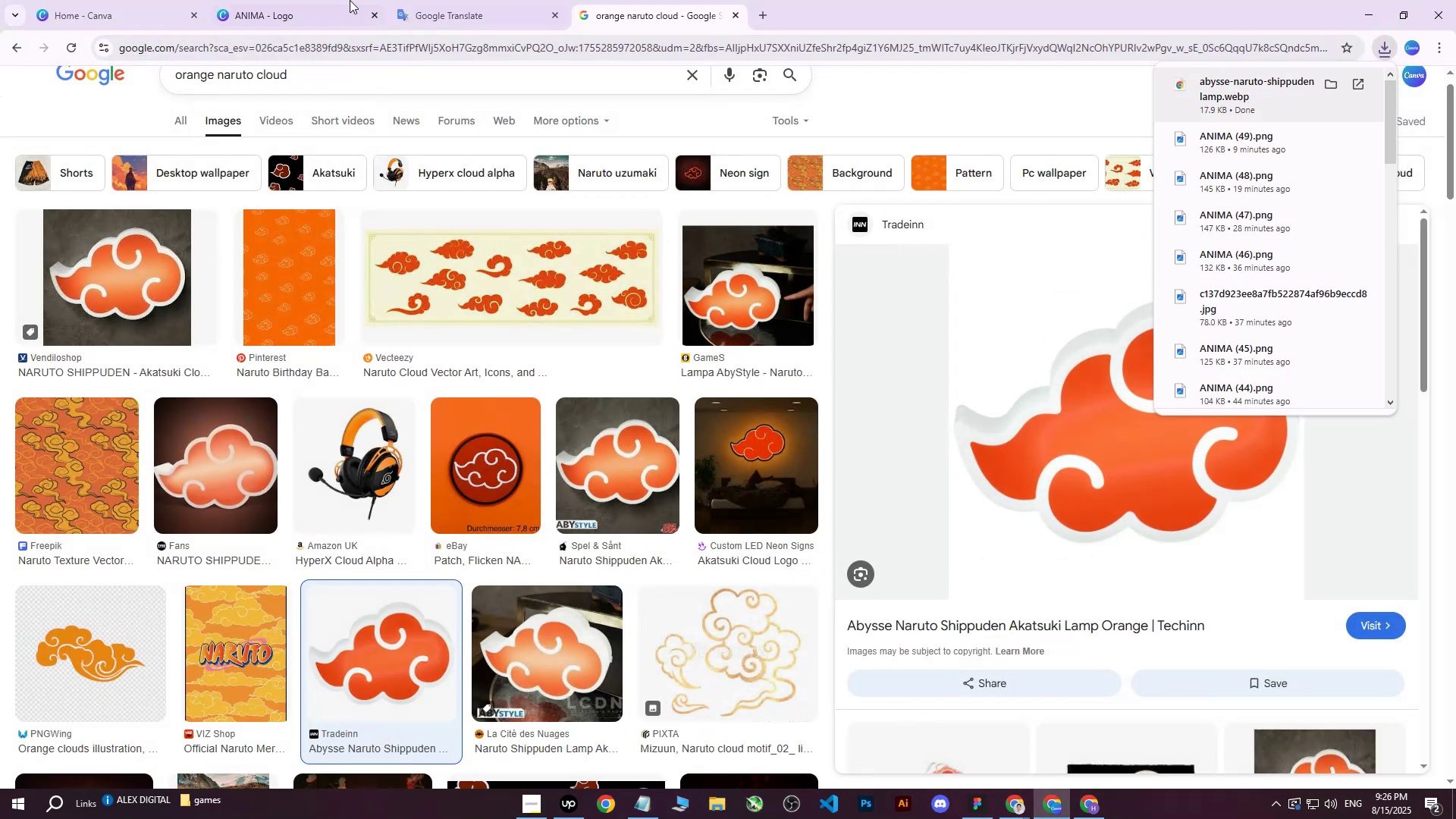 
left_click([318, 0])
 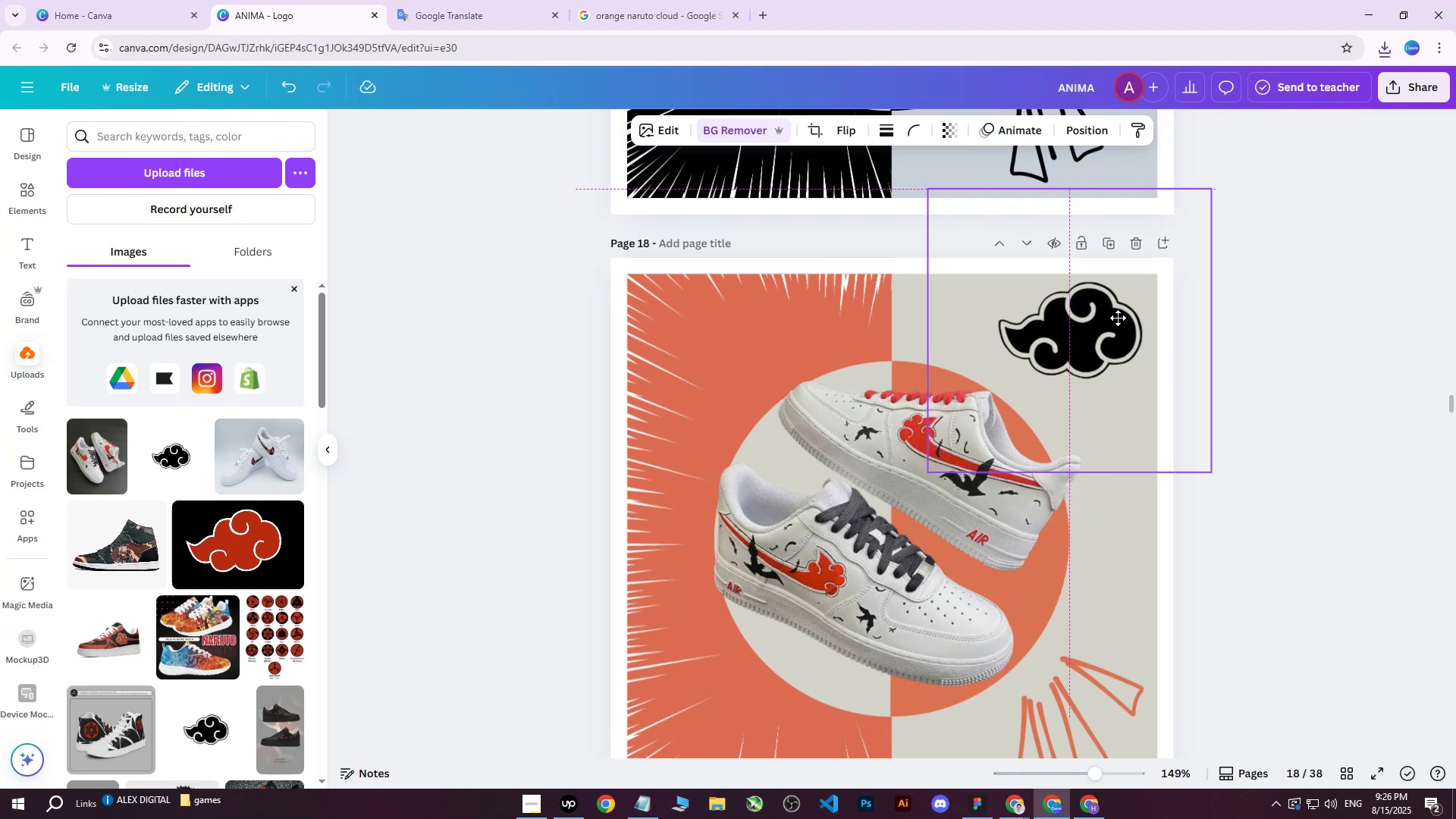 
key(Delete)
 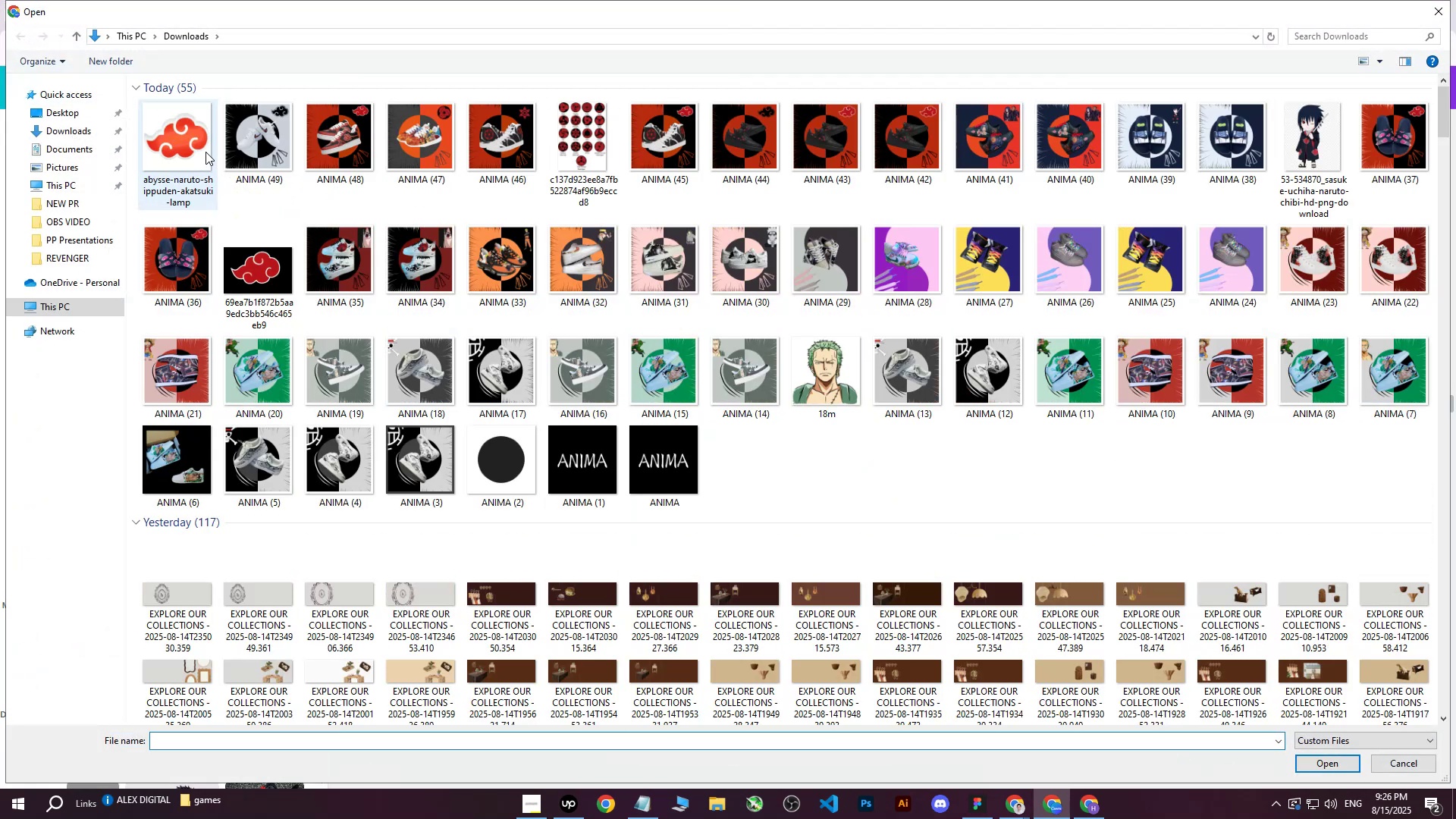 
left_click([173, 149])
 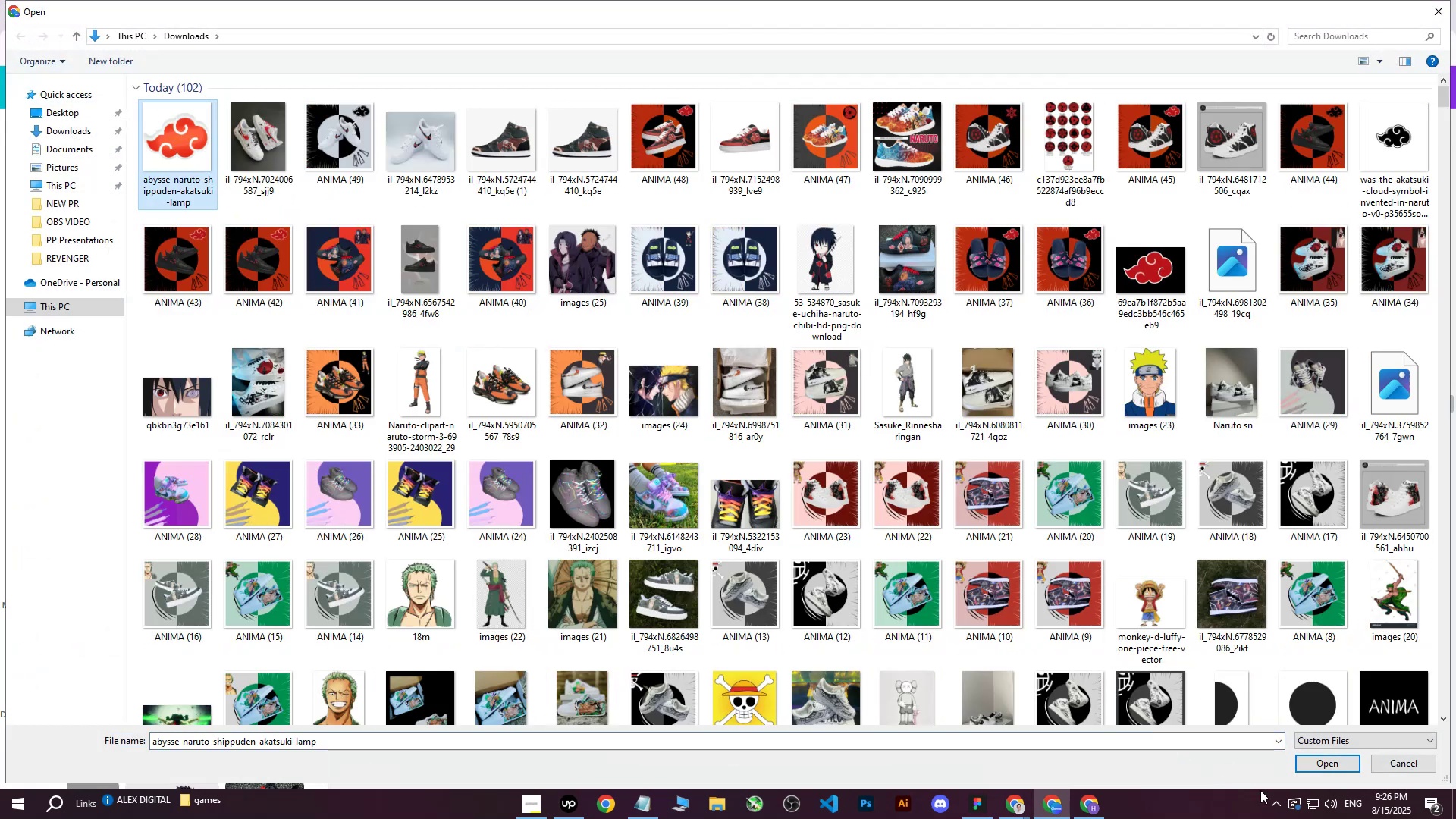 
left_click([1307, 759])
 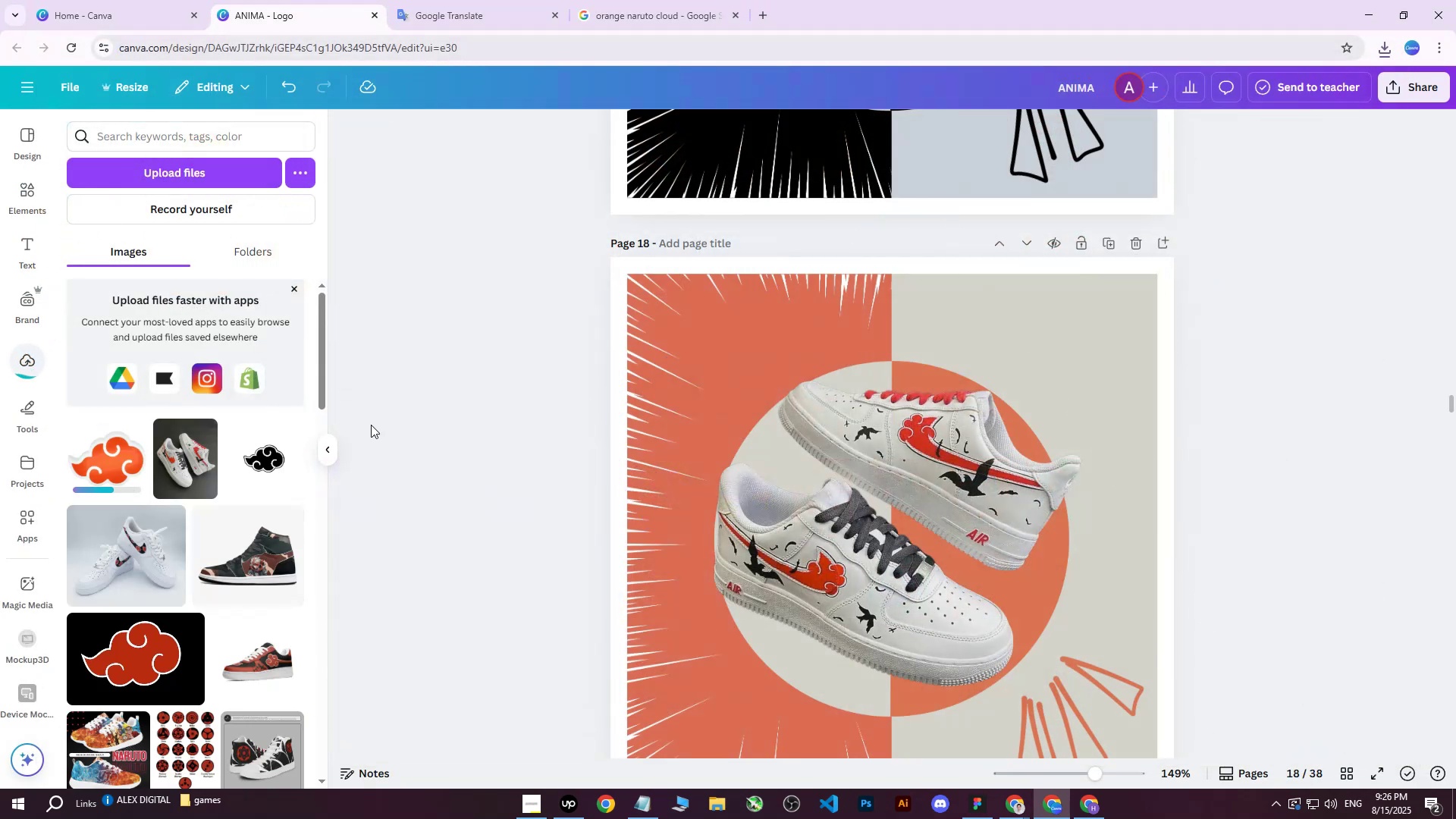 
left_click([119, 460])
 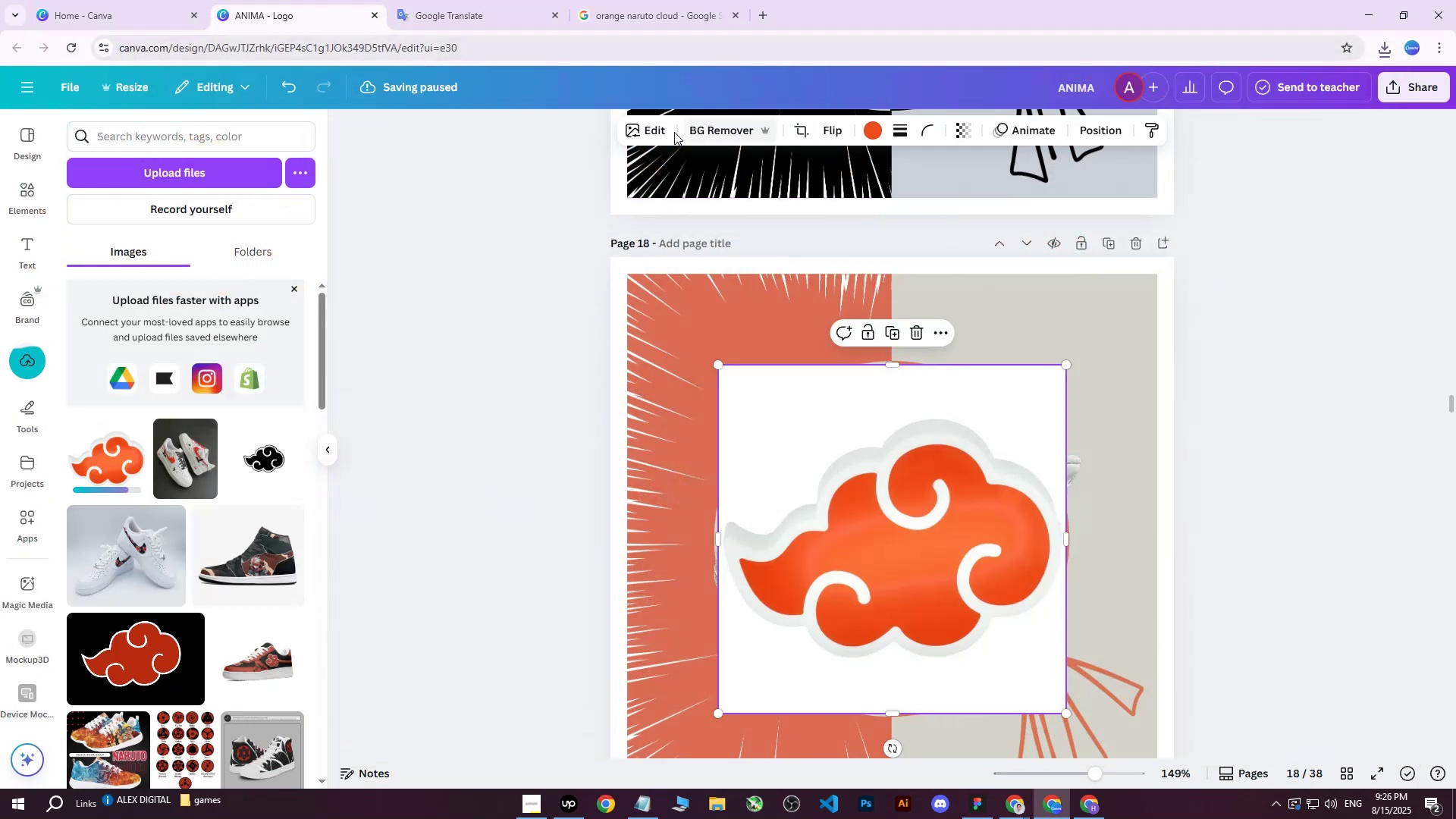 
left_click([703, 133])
 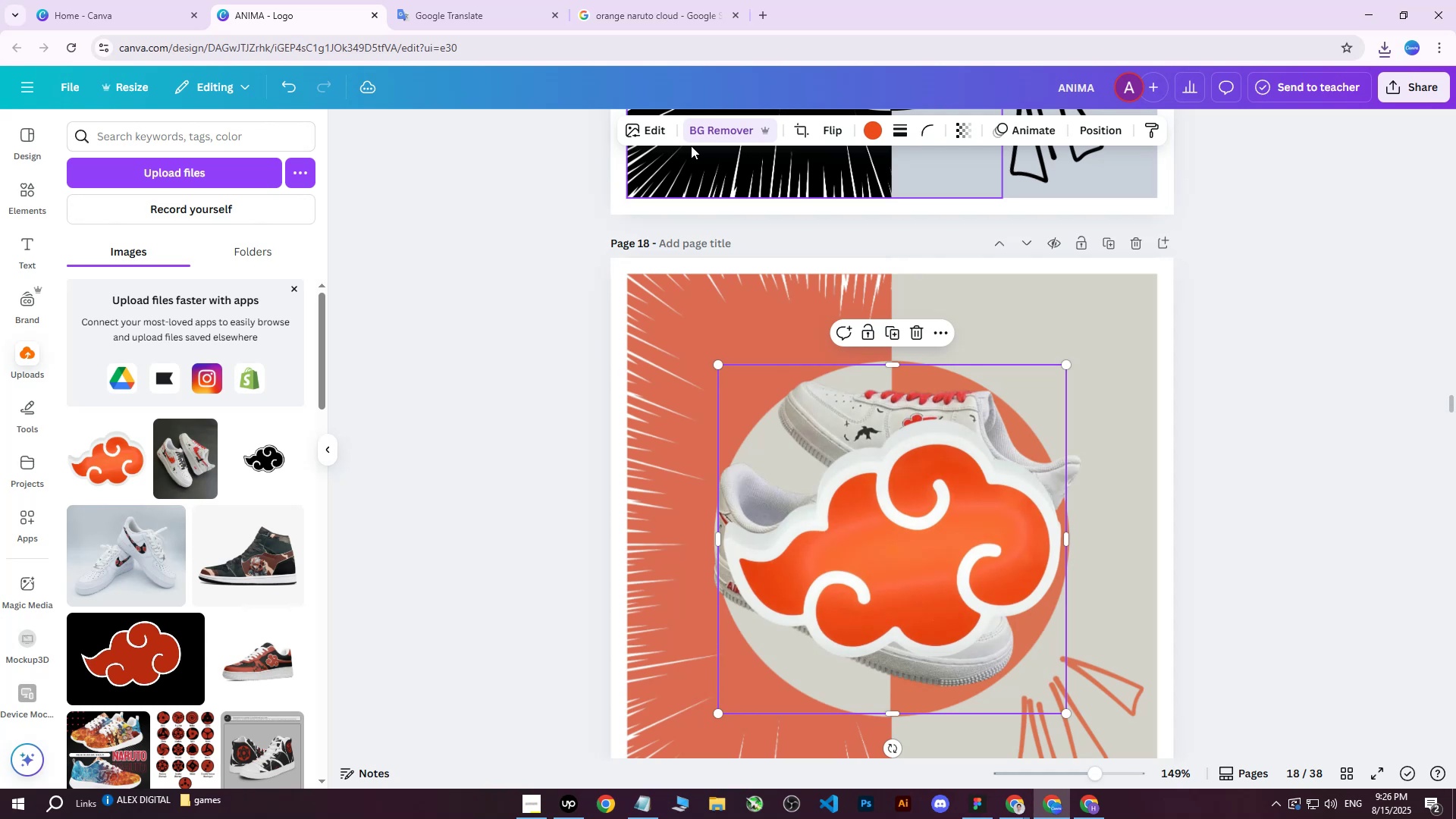 
wait(6.12)
 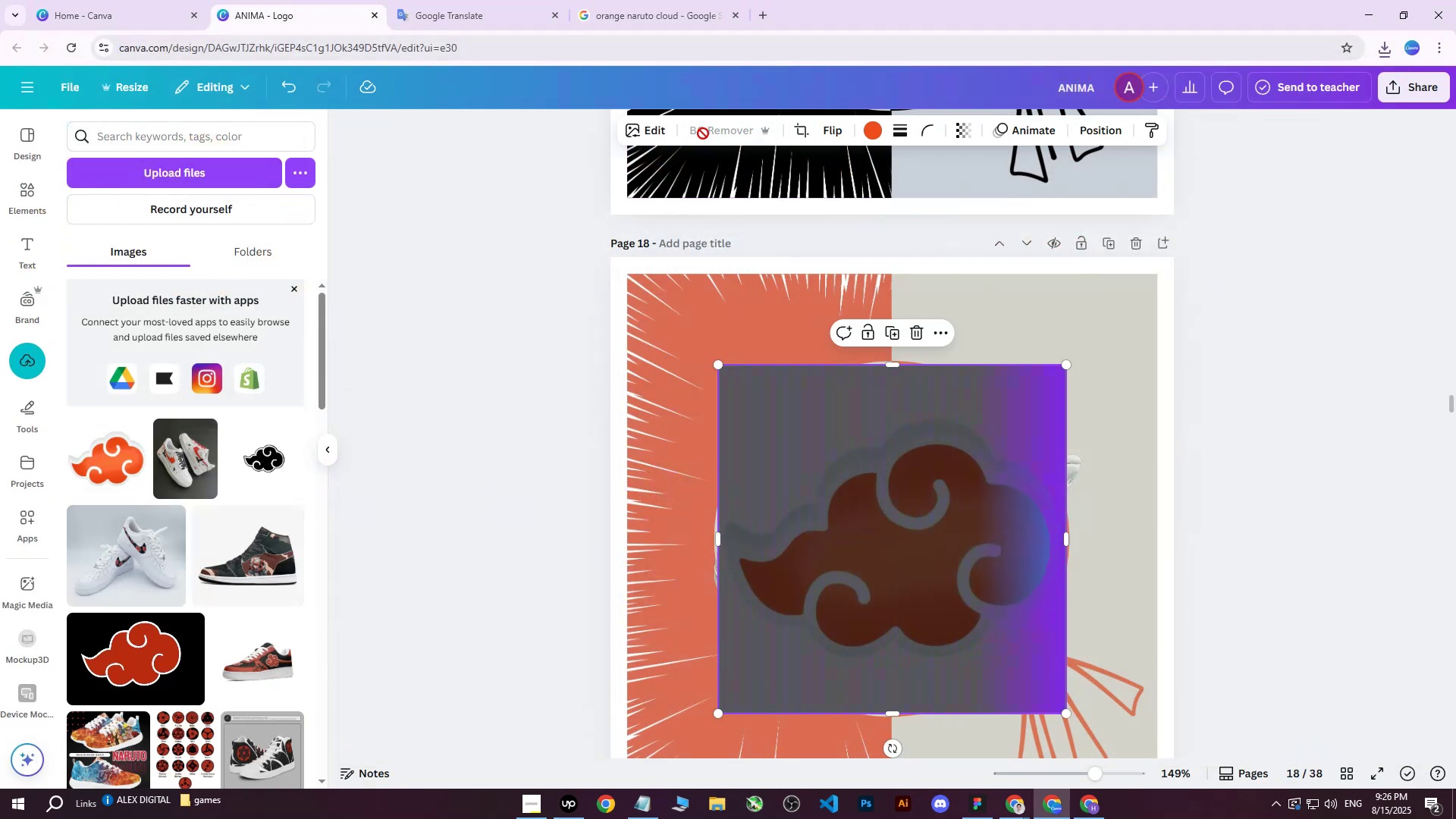 
left_click_drag(start_coordinate=[722, 714], to_coordinate=[939, 513])
 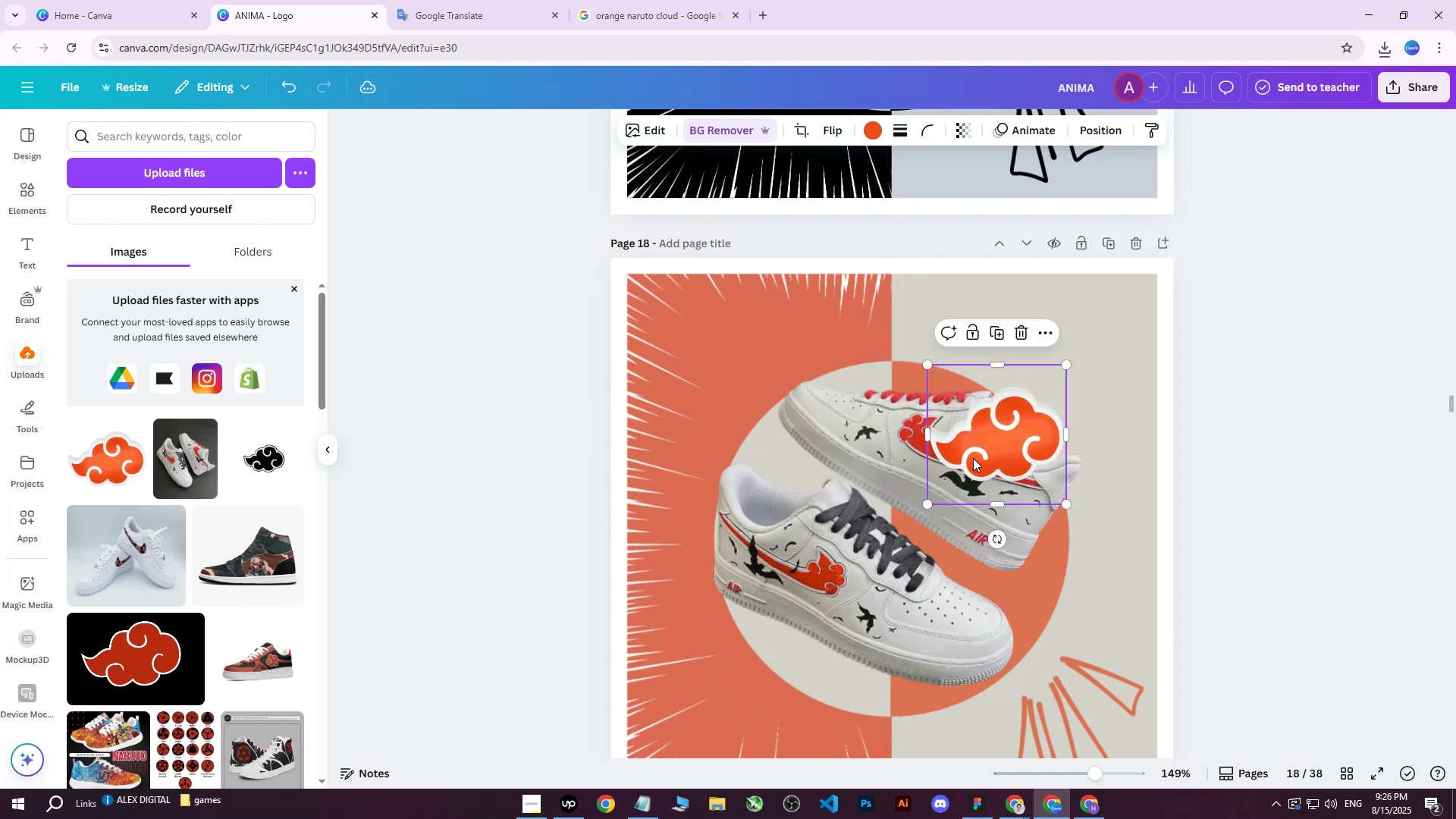 
left_click_drag(start_coordinate=[986, 441], to_coordinate=[1057, 341])
 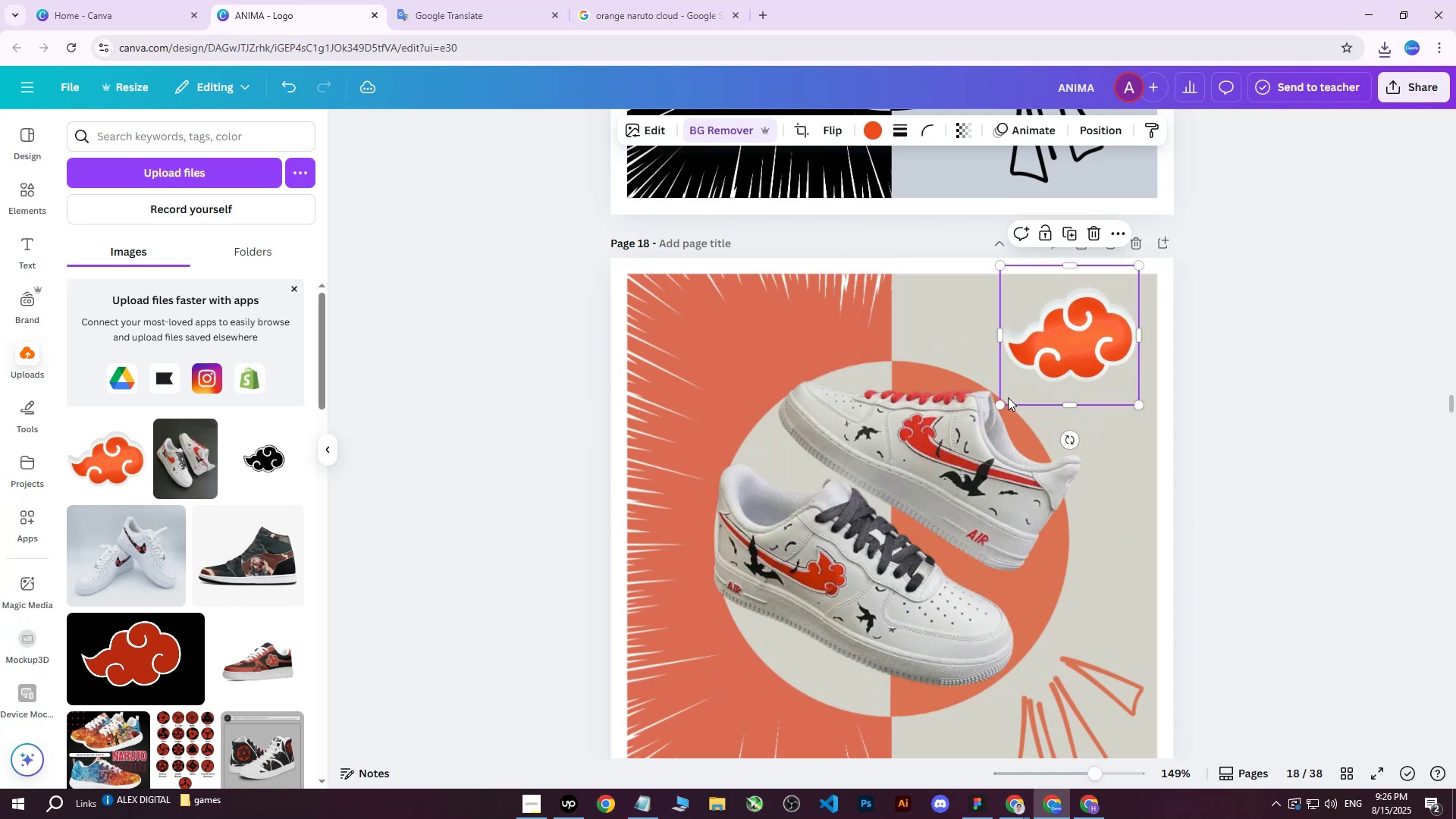 
left_click_drag(start_coordinate=[1001, 403], to_coordinate=[999, 409])
 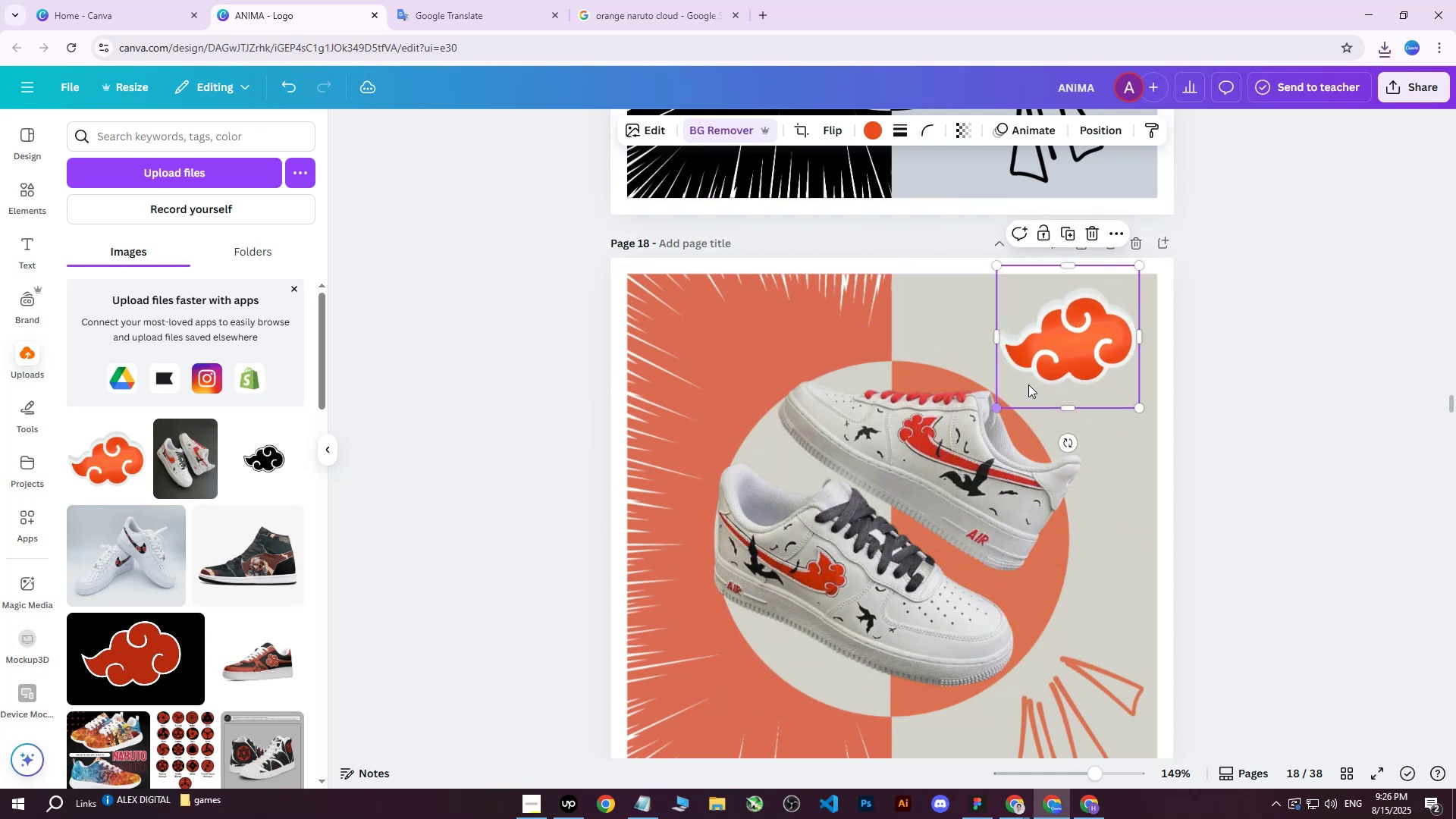 
left_click_drag(start_coordinate=[1075, 344], to_coordinate=[1086, 341])
 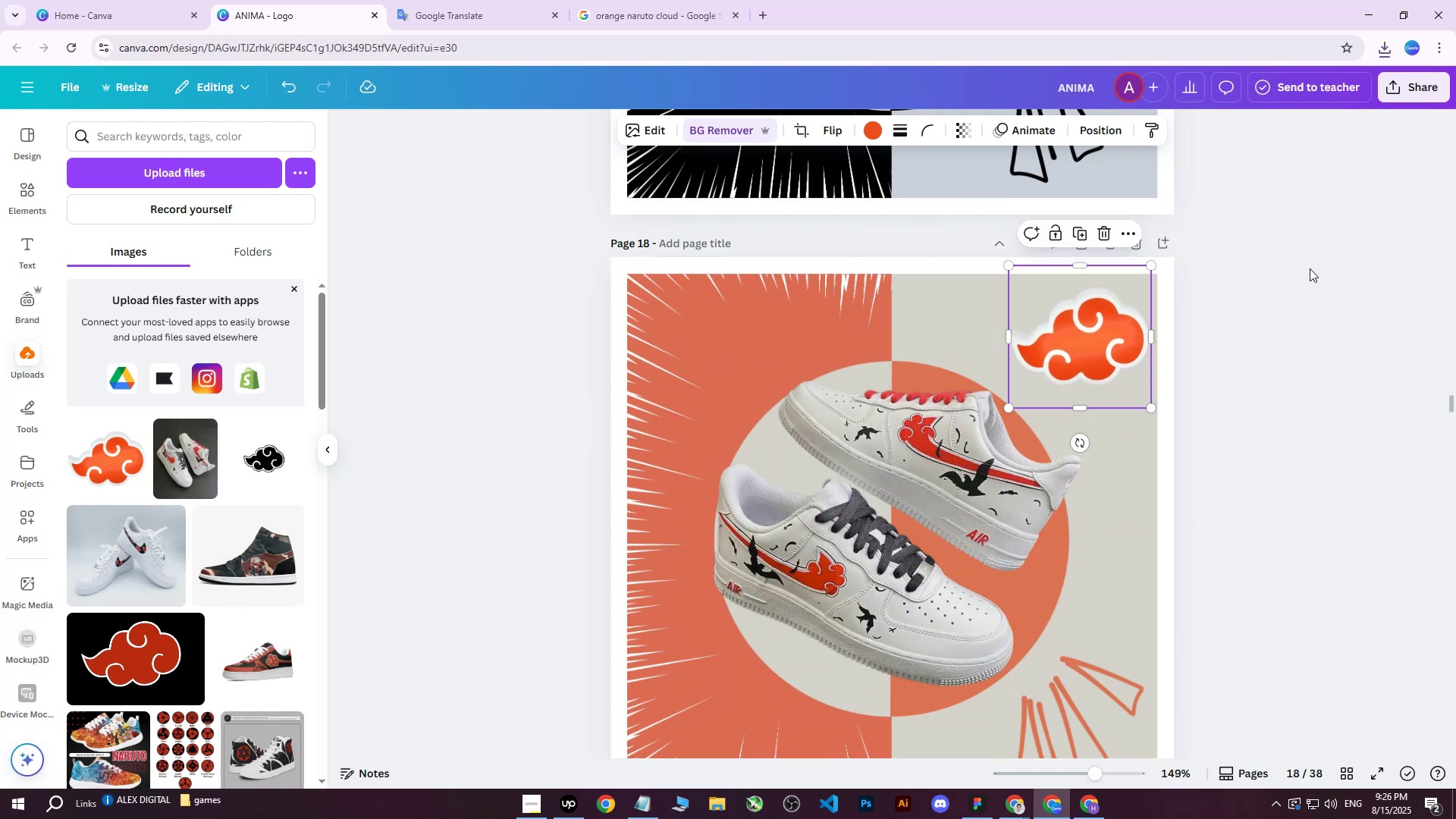 
left_click([1310, 268])
 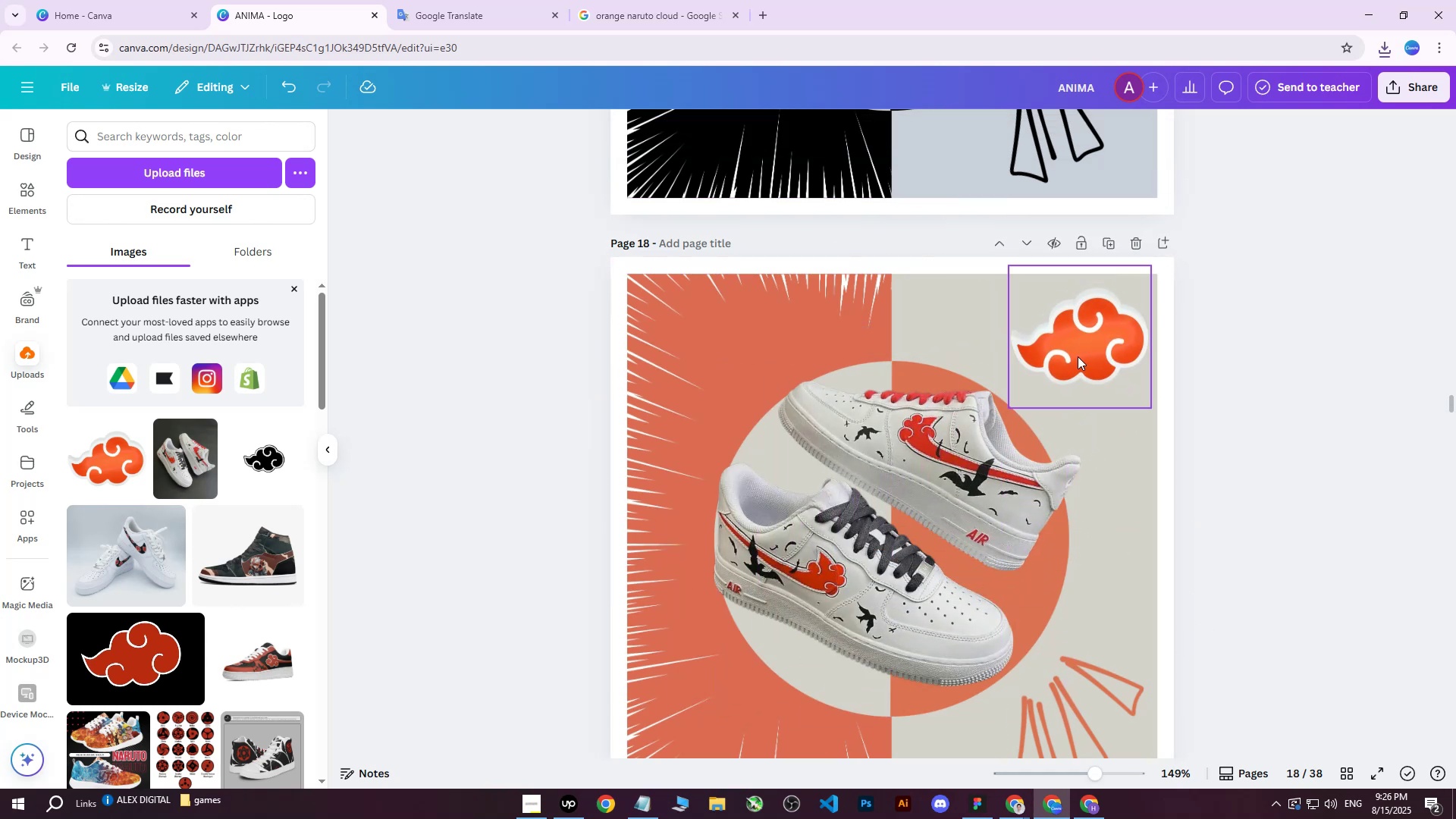 
scroll: coordinate [1254, 431], scroll_direction: down, amount: 2.0
 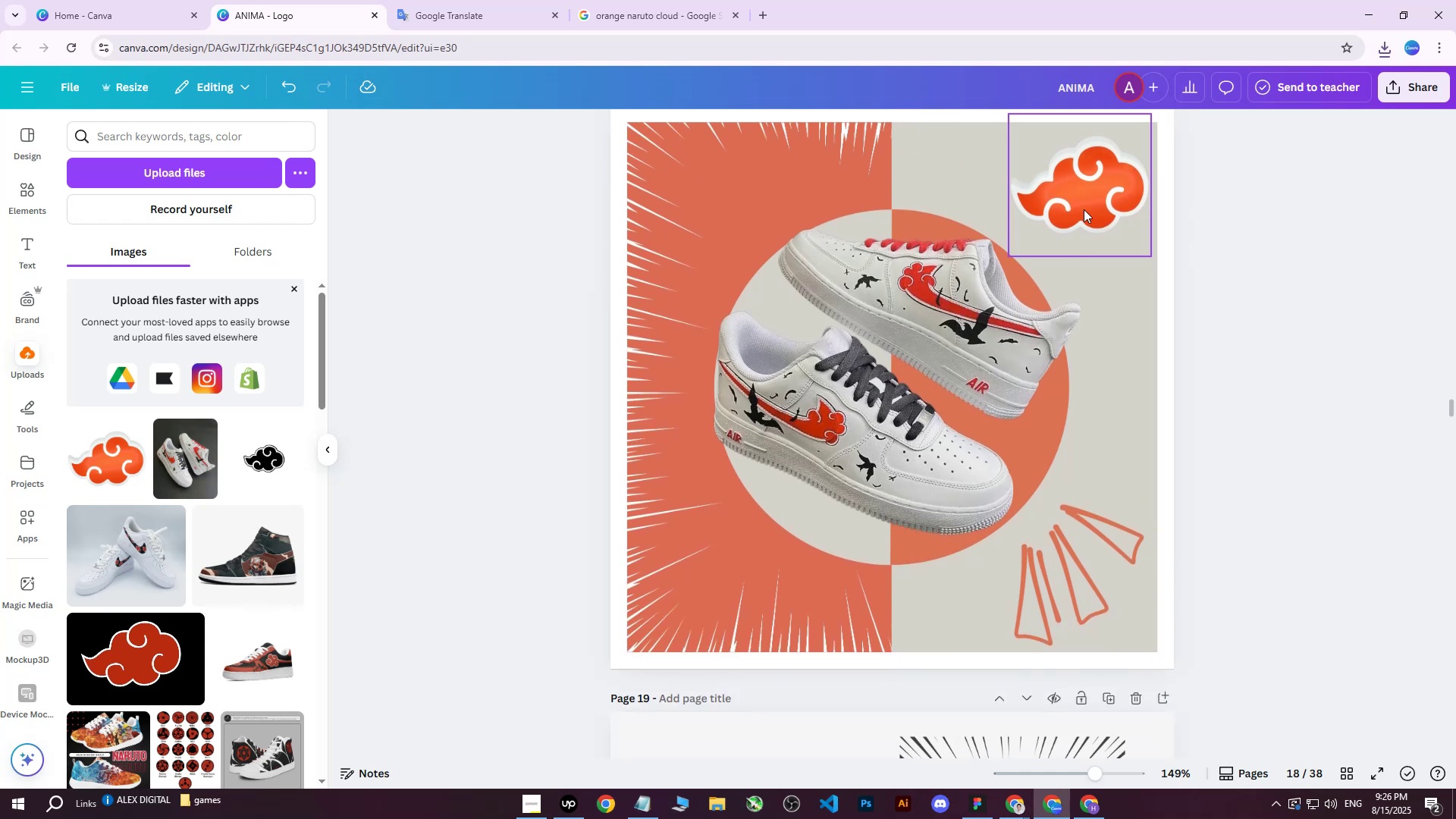 
left_click([1081, 205])
 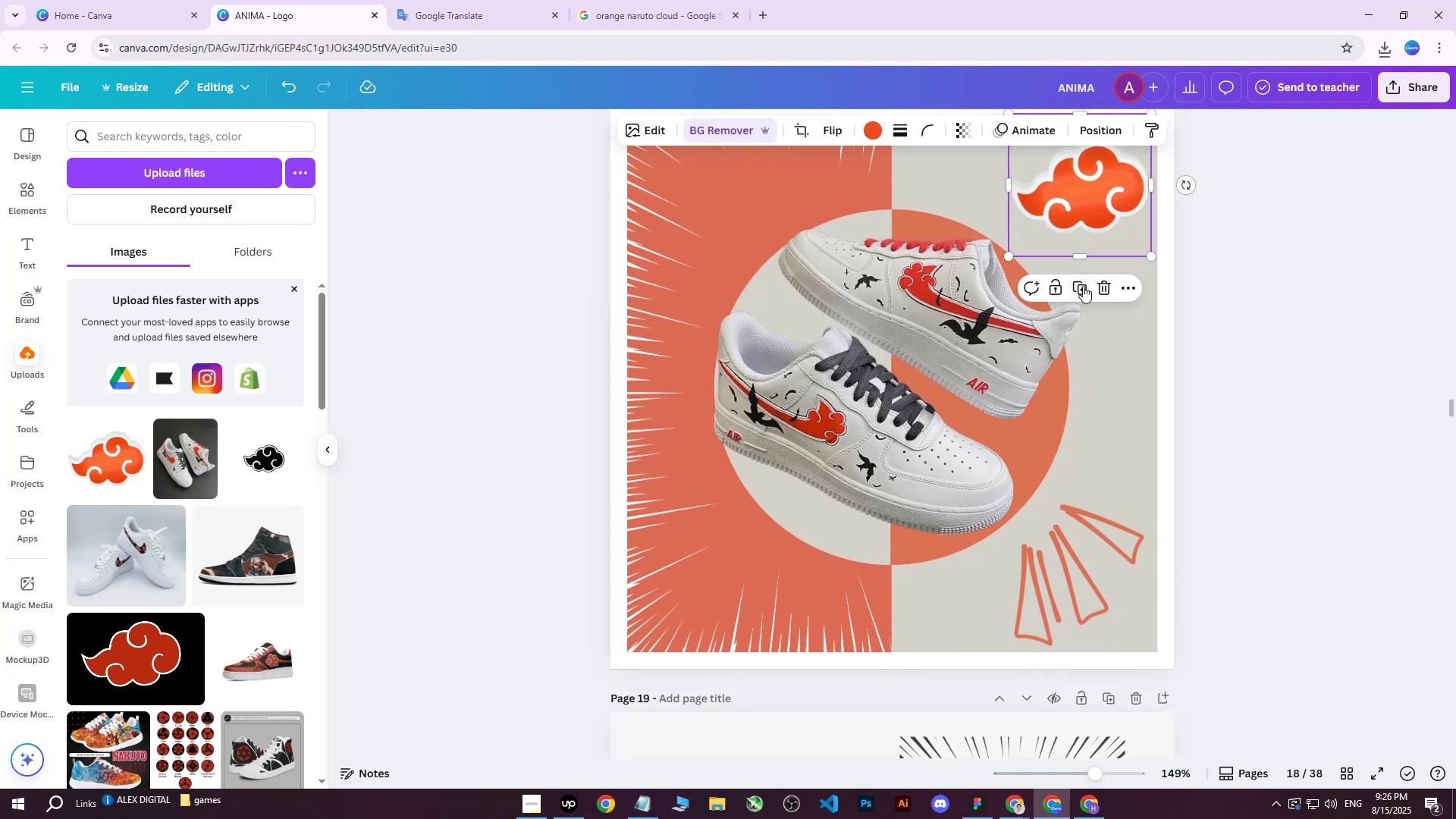 
scroll: coordinate [1083, 287], scroll_direction: up, amount: 2.0
 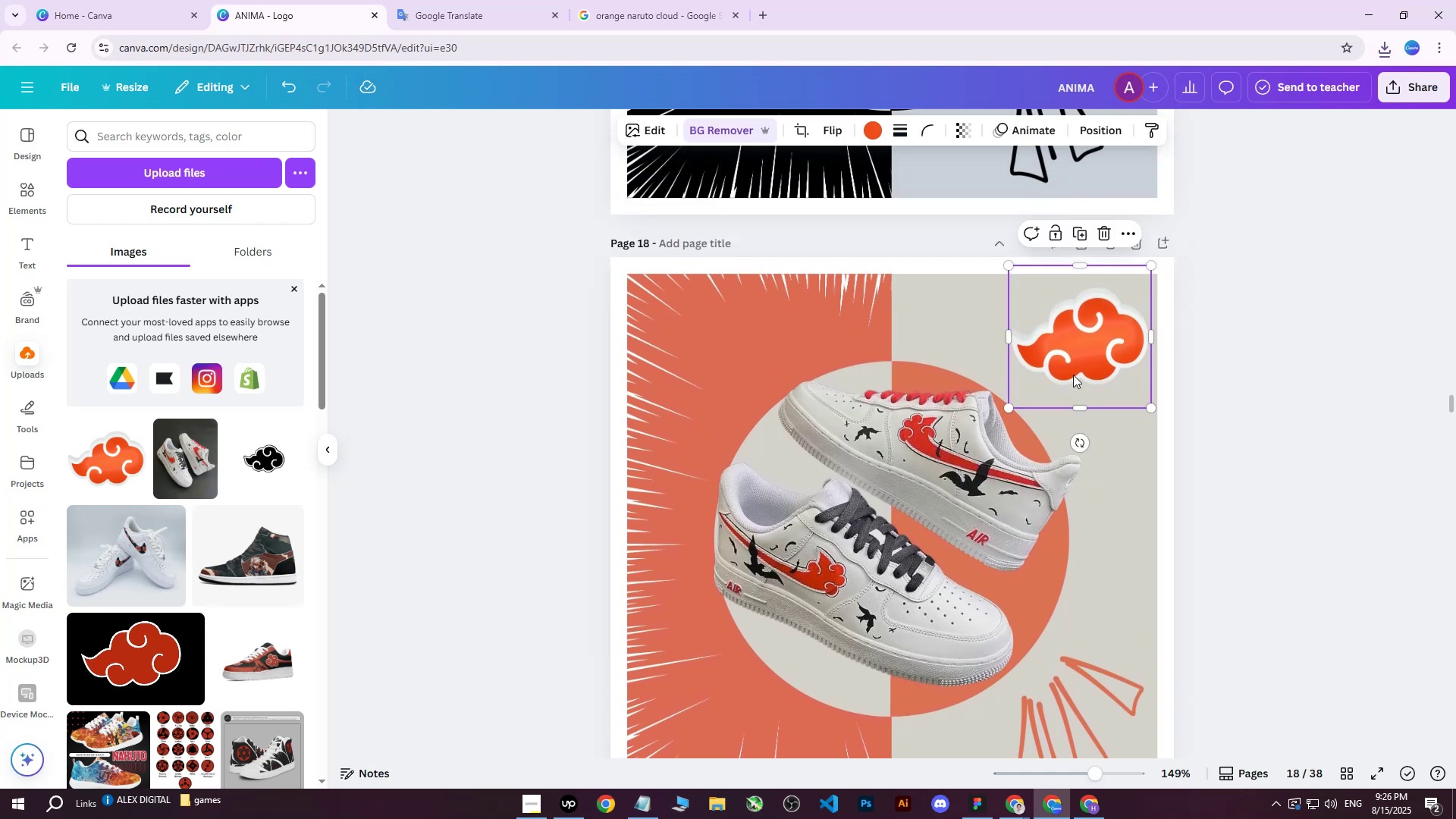 
left_click_drag(start_coordinate=[1078, 439], to_coordinate=[1068, 438])
 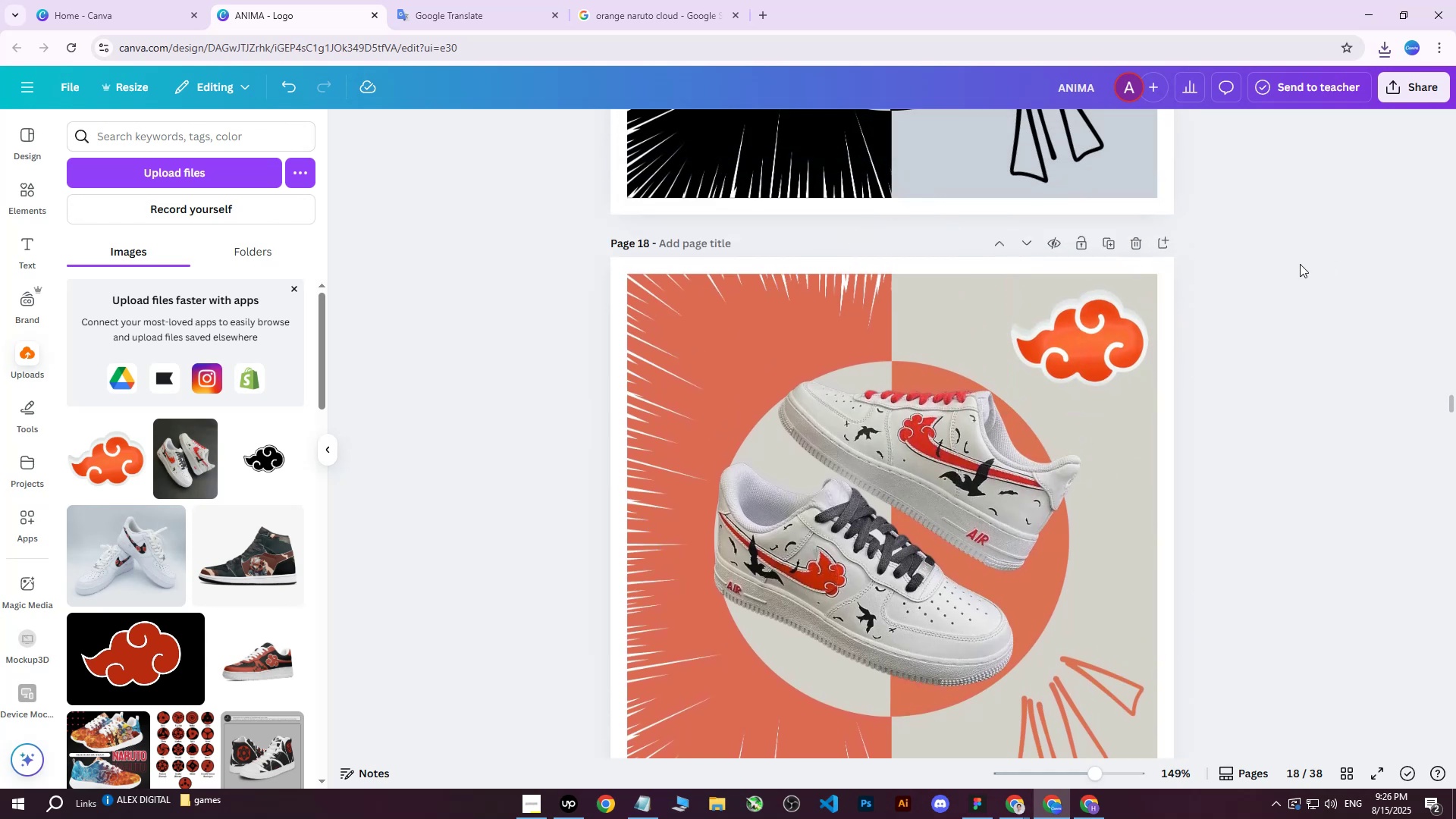 
double_click([1109, 349])
 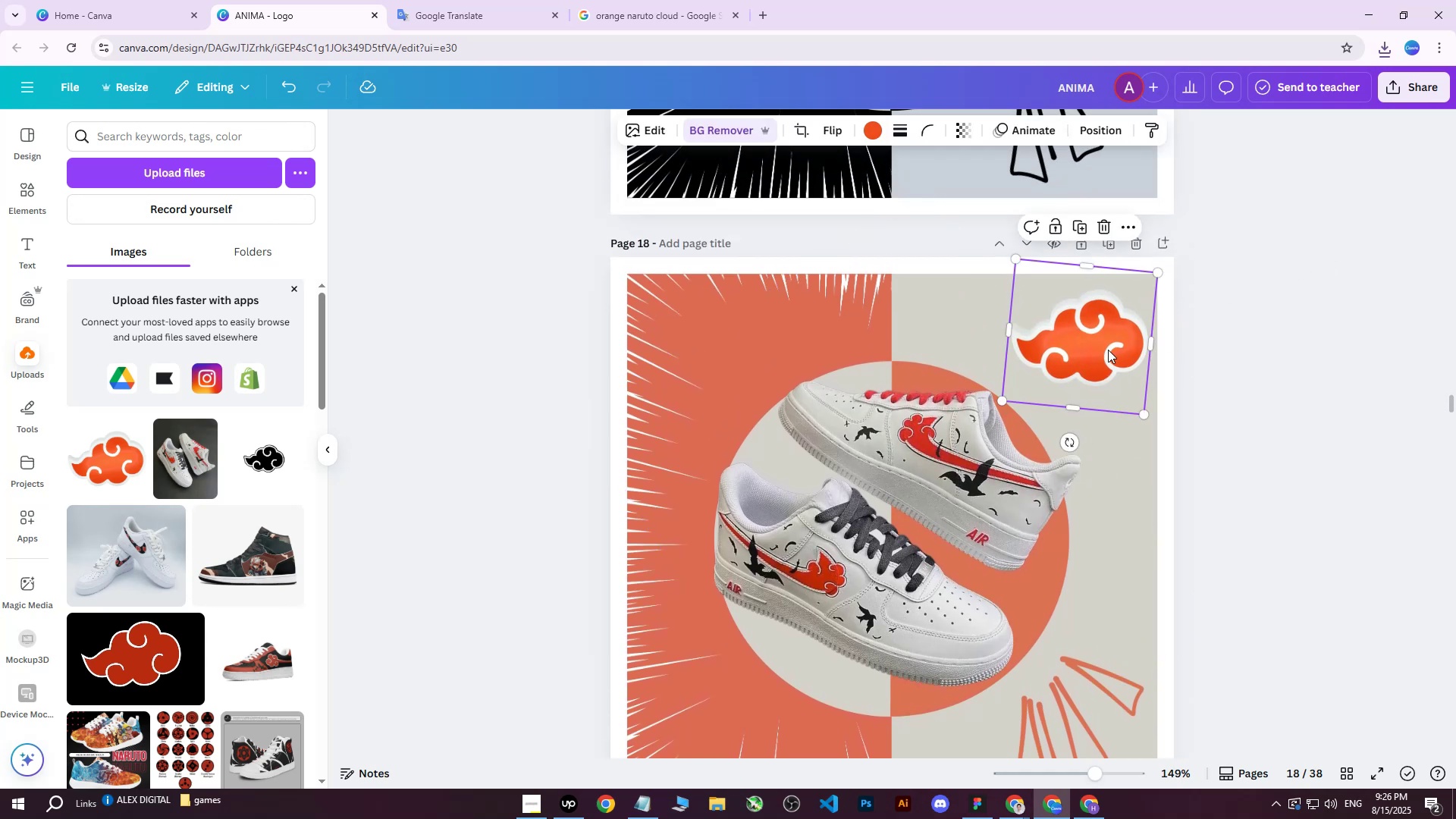 
key(ArrowUp)
 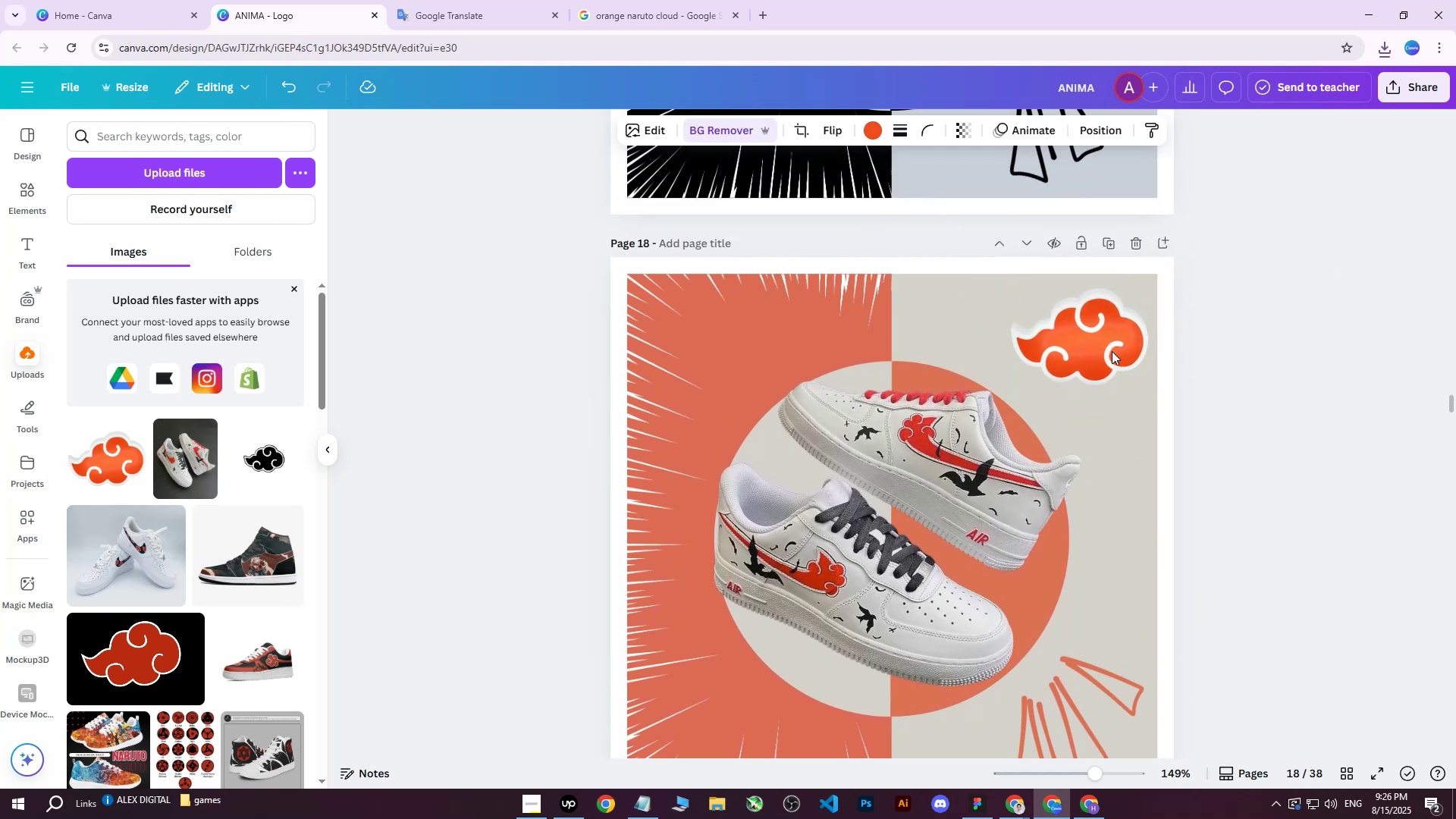 
key(ArrowUp)
 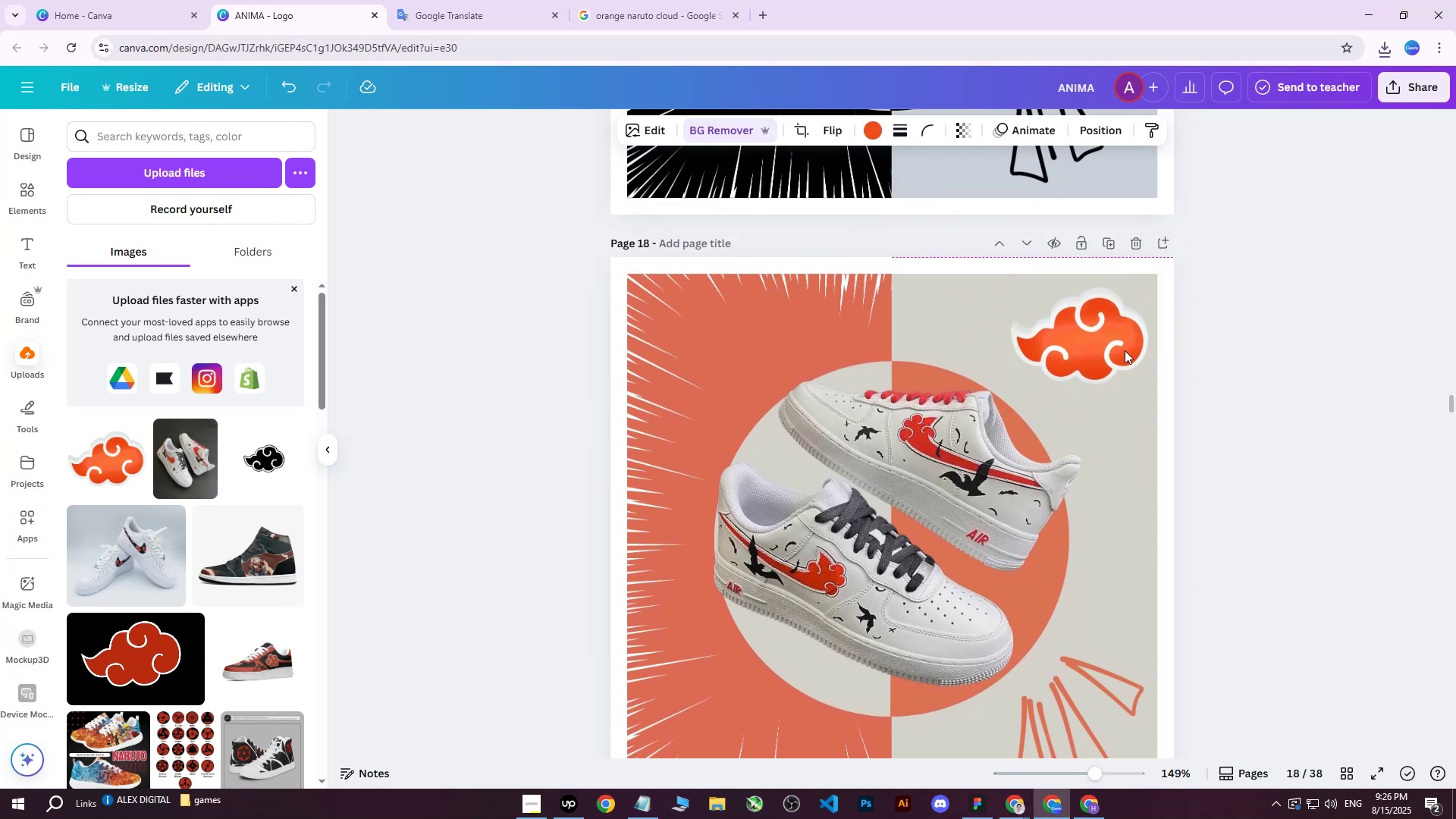 
key(ArrowUp)
 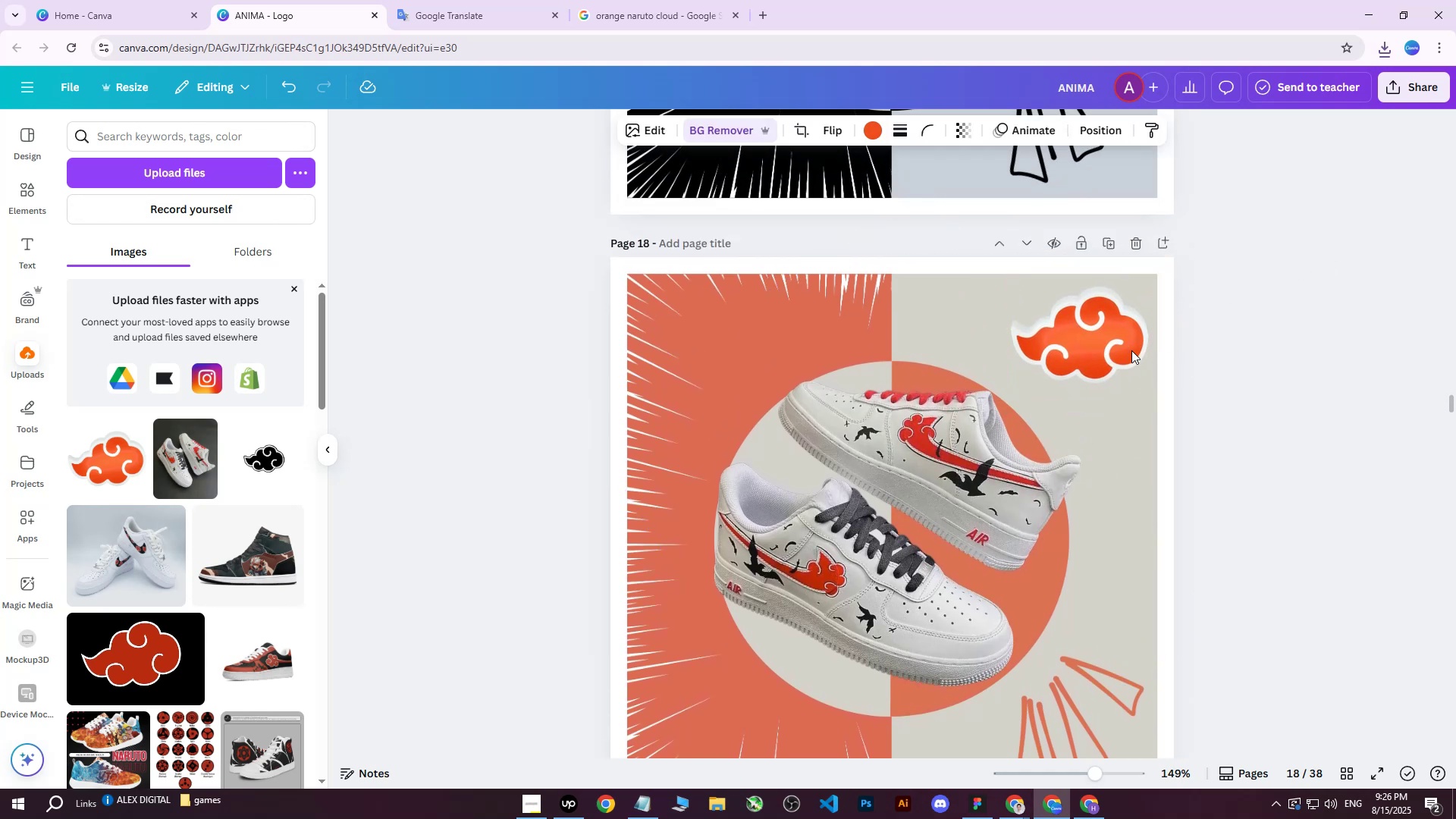 
key(ArrowUp)
 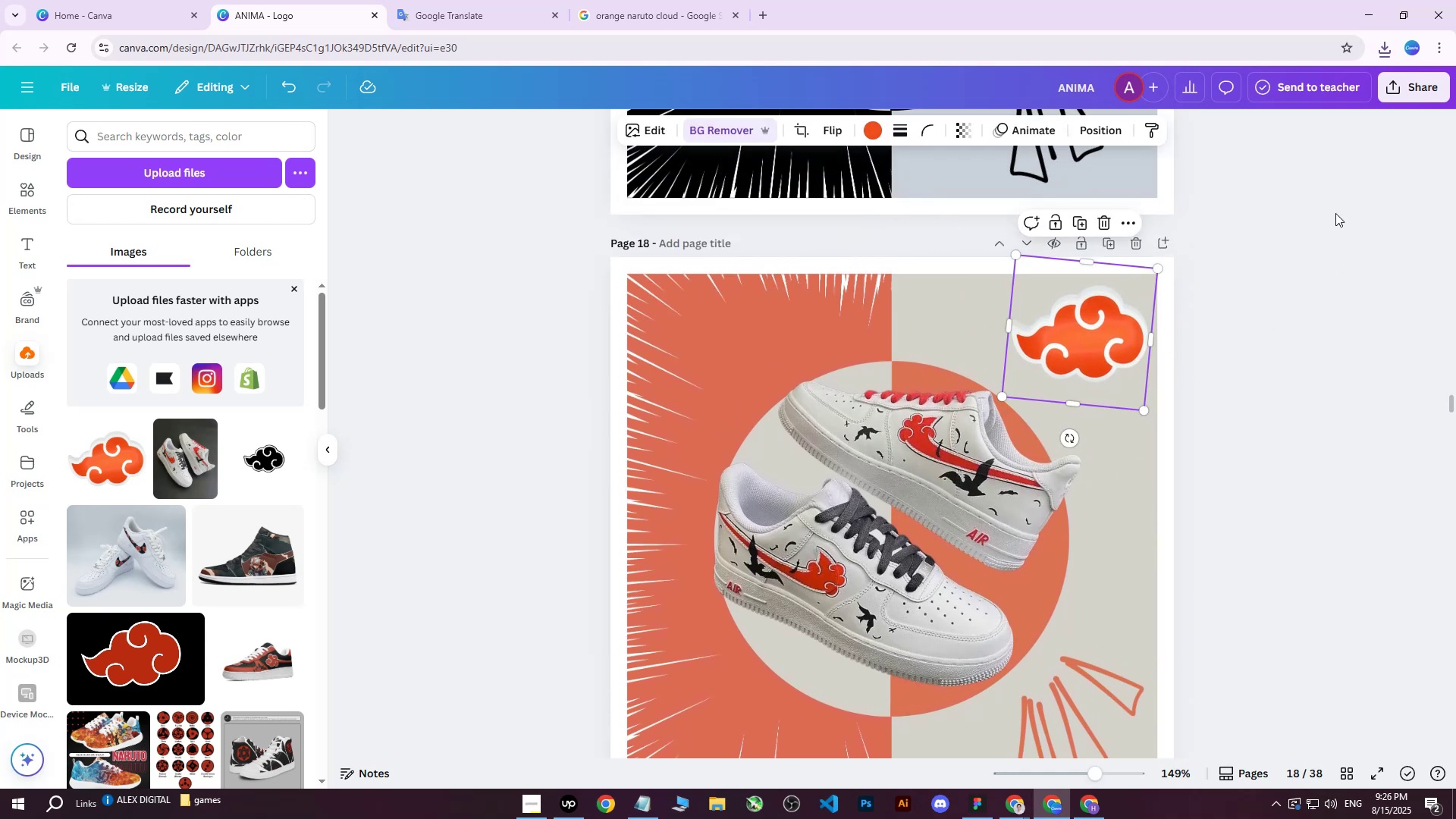 
left_click([1417, 93])
 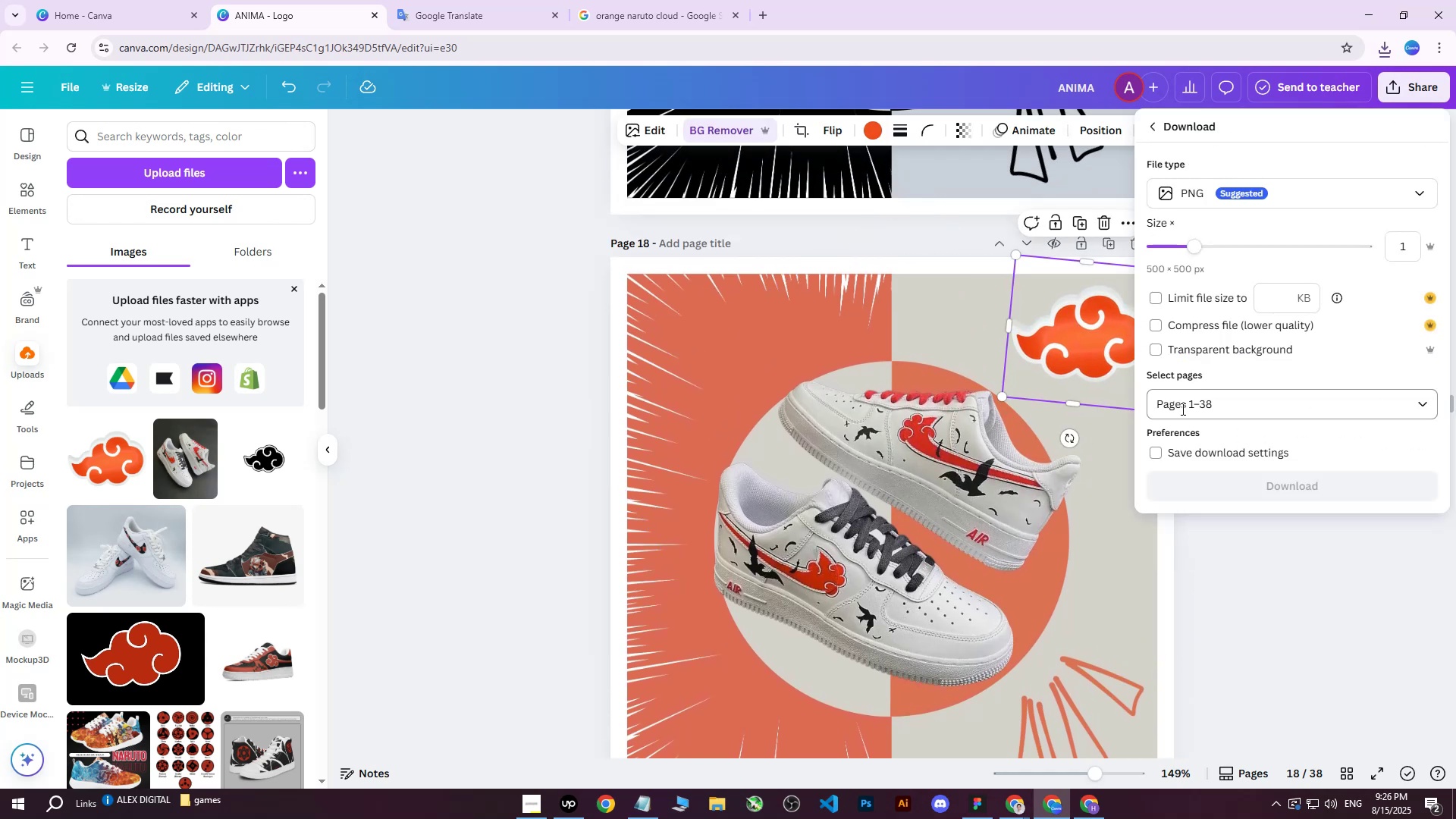 
double_click([1208, 403])
 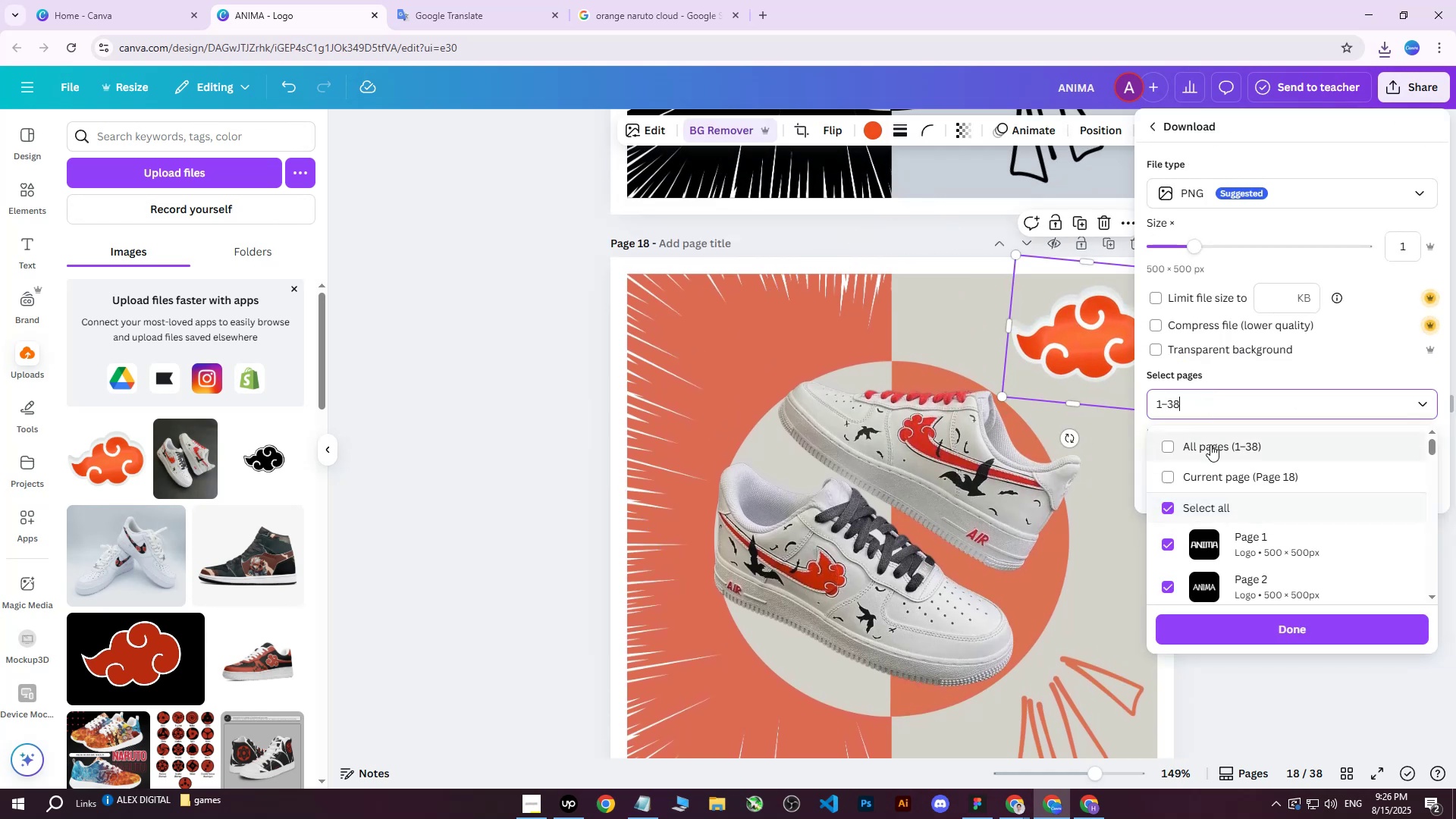 
triple_click([1210, 444])
 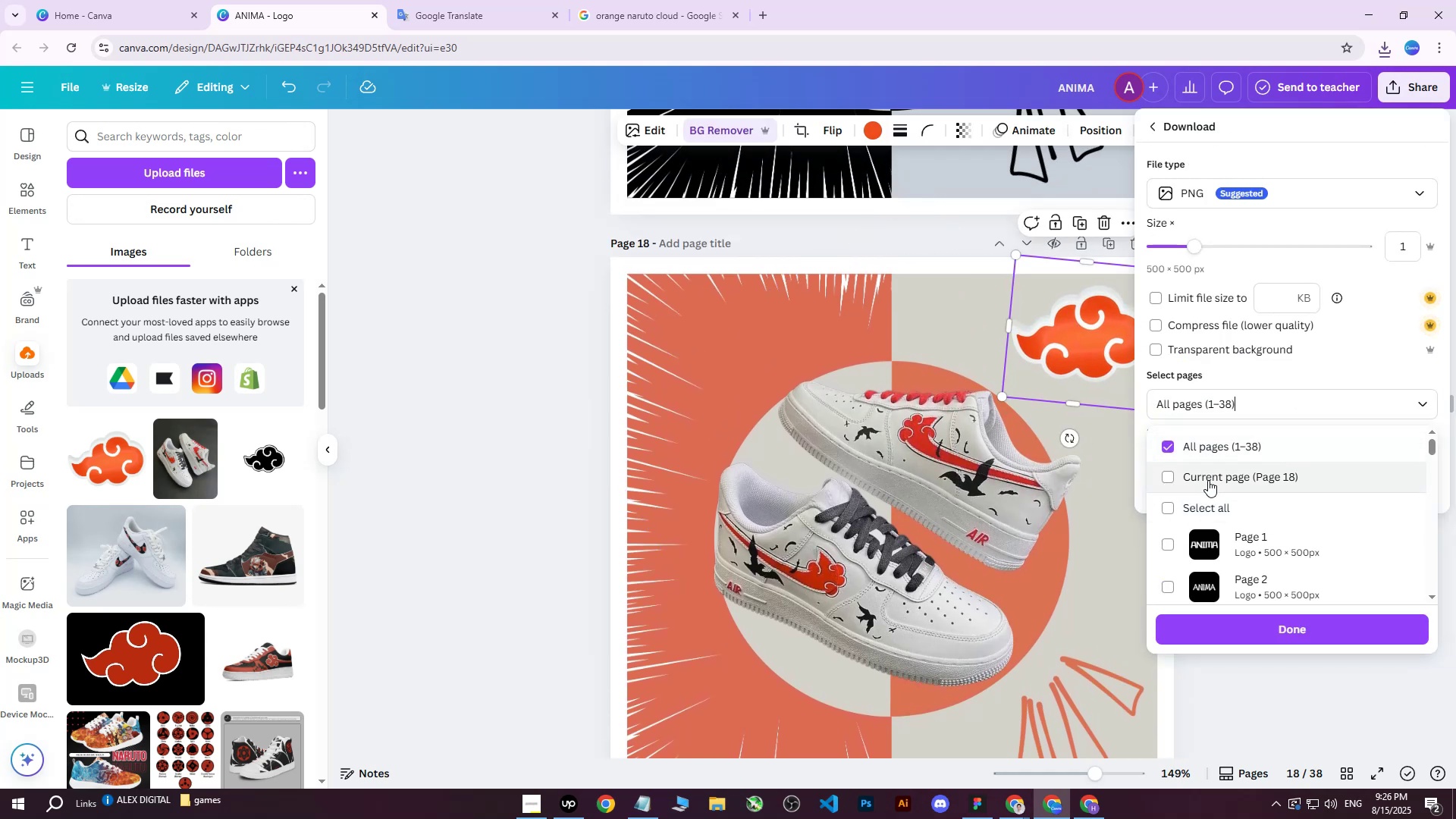 
triple_click([1208, 480])
 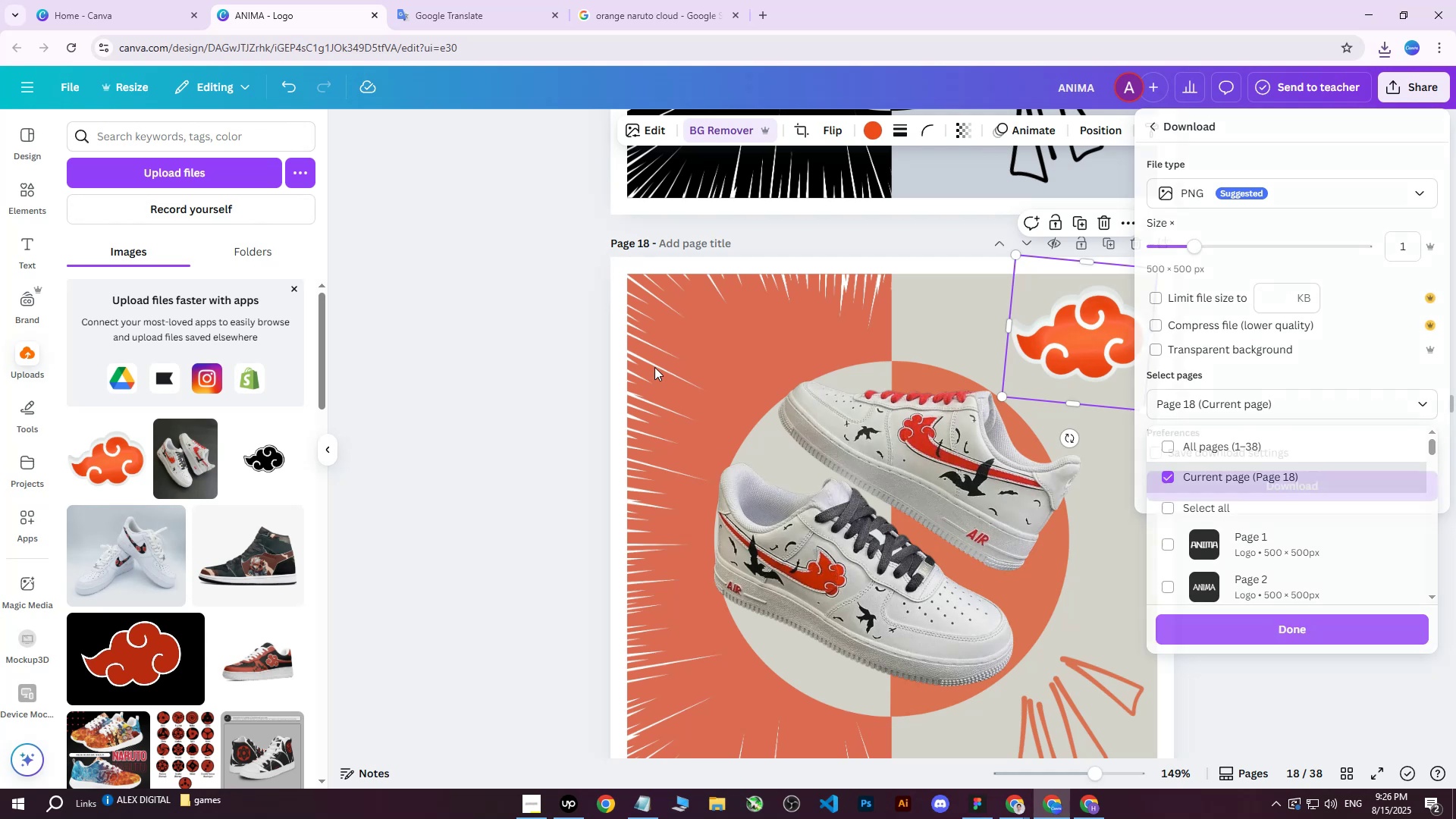 
double_click([643, 329])
 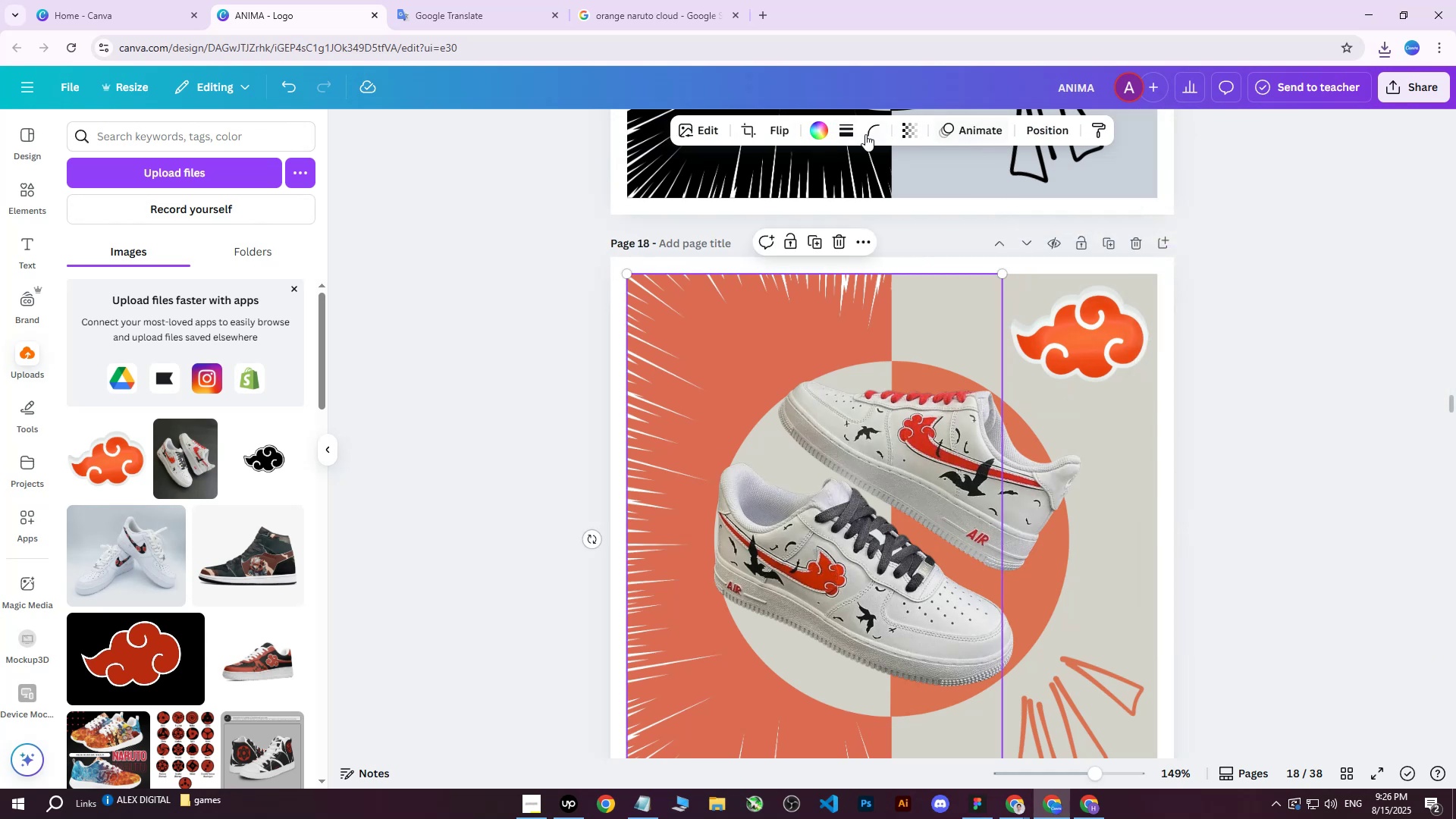 
left_click([821, 133])
 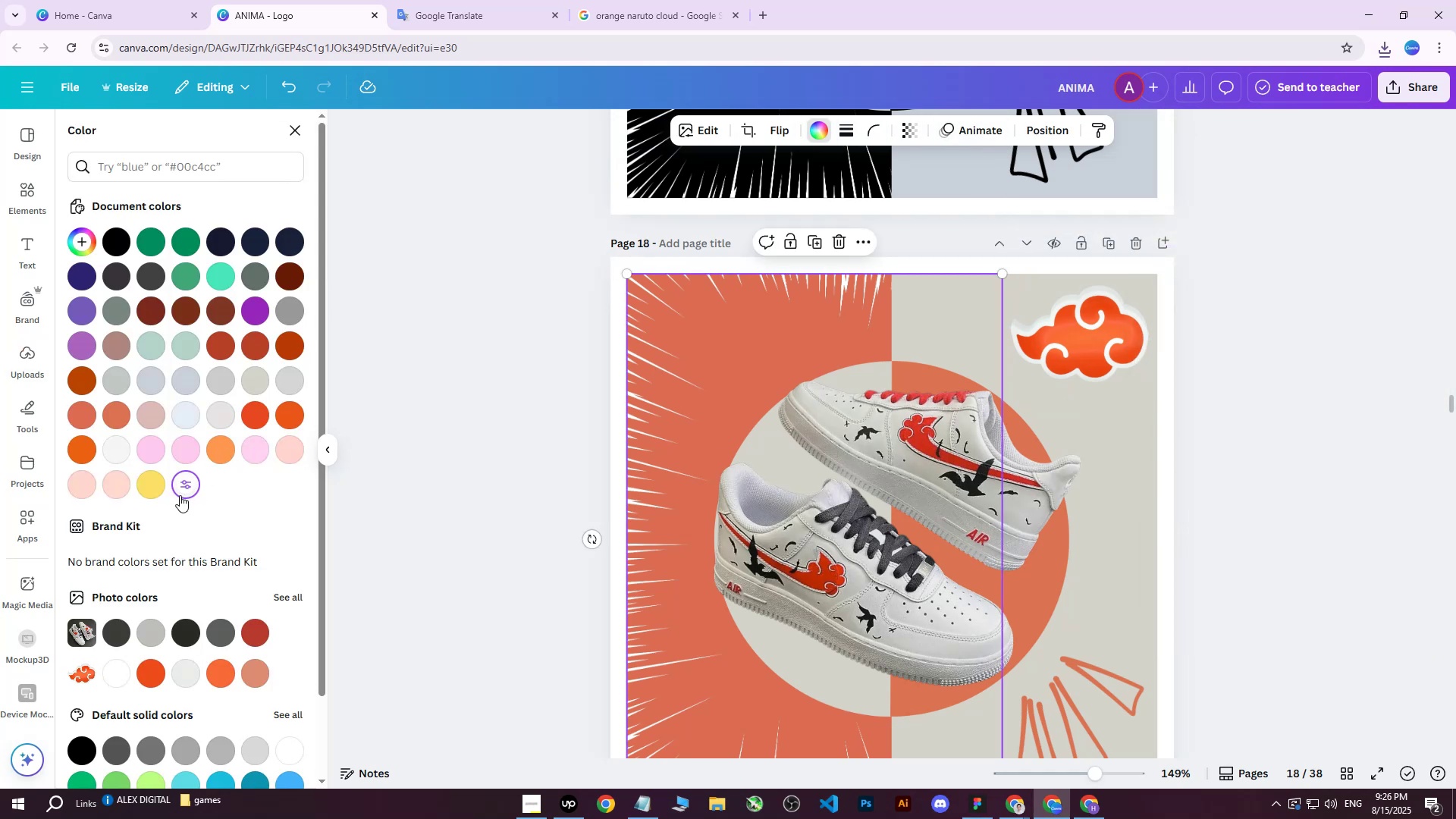 
double_click([185, 491])
 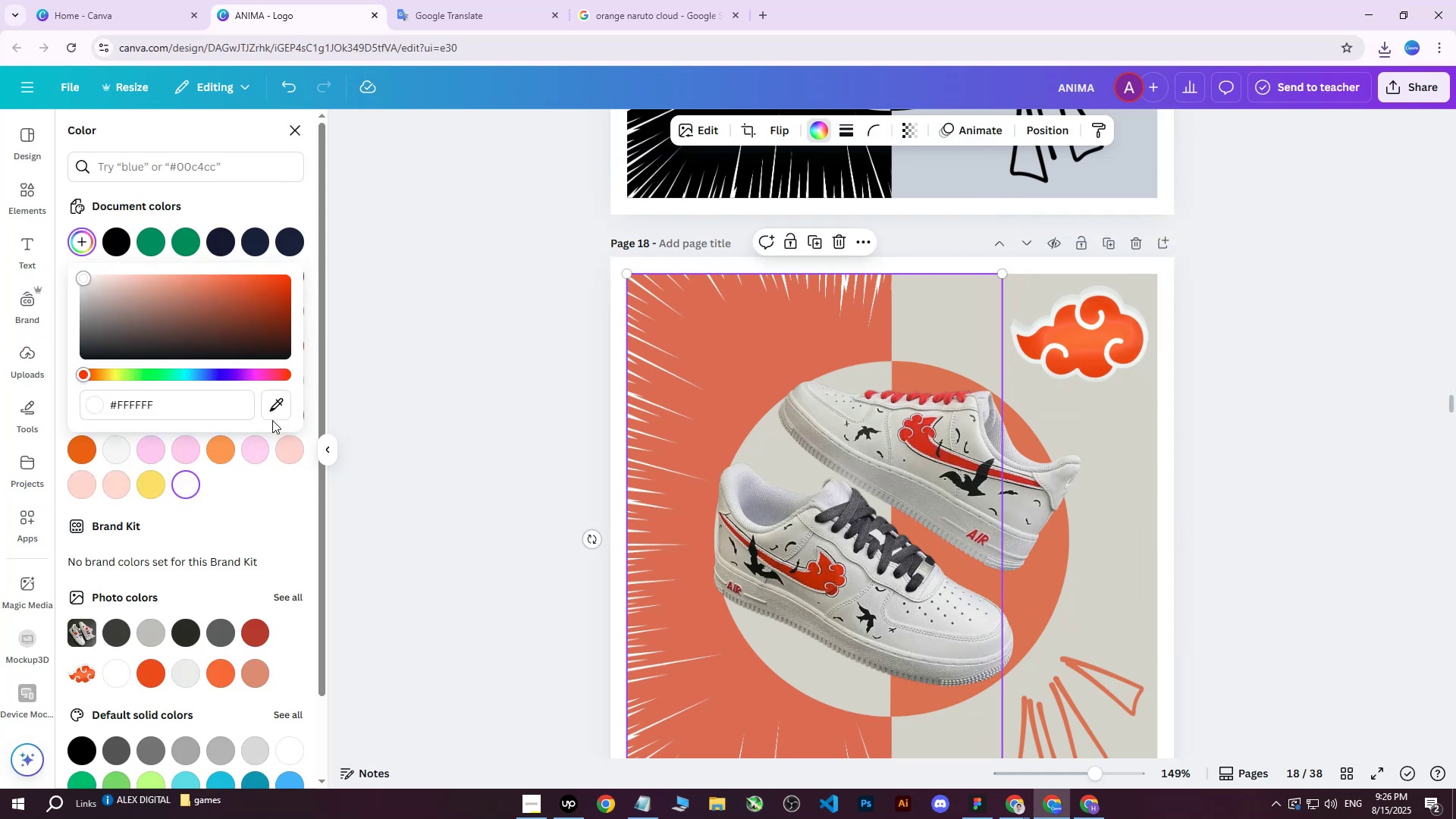 
double_click([276, 402])
 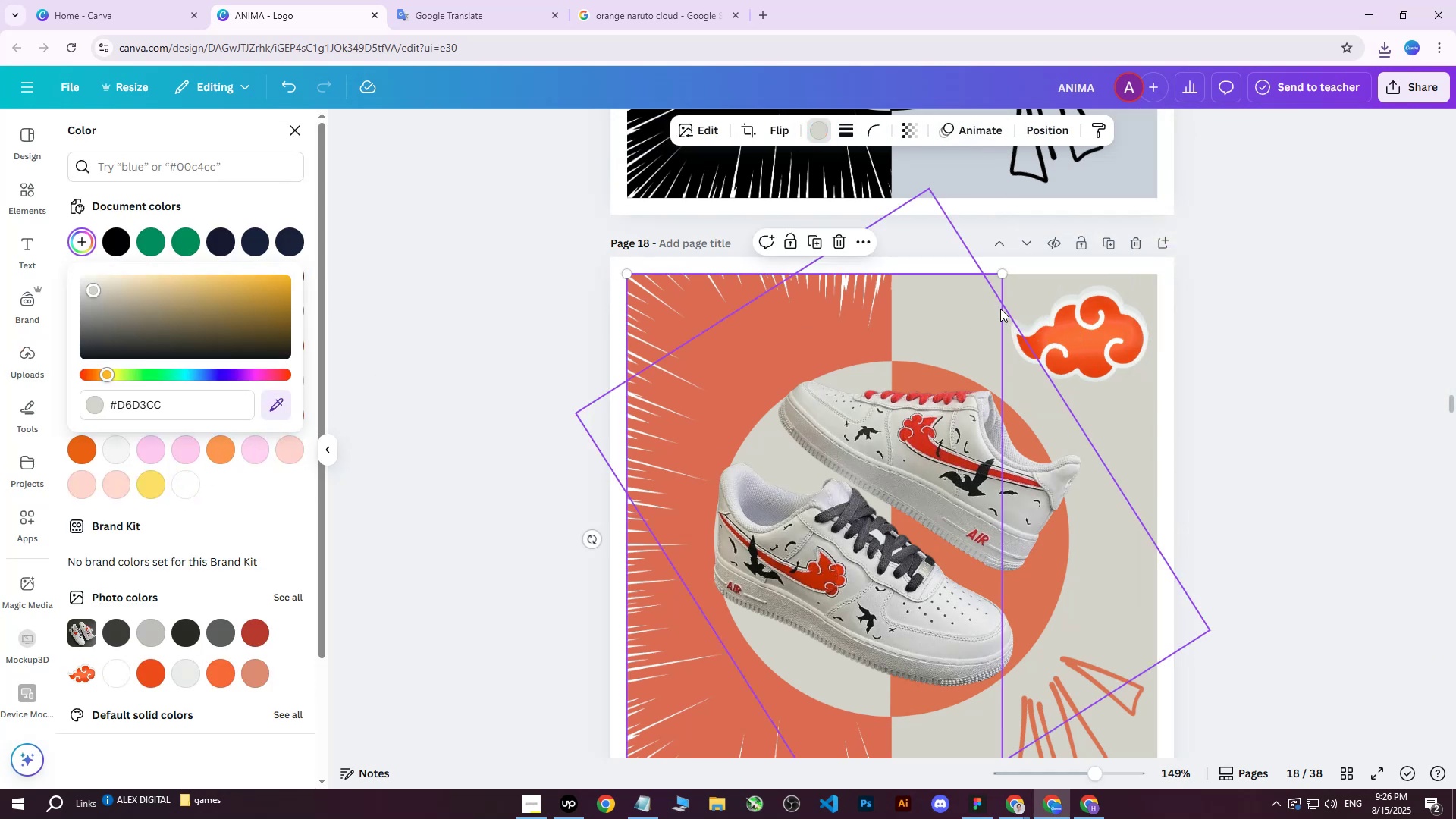 
double_click([1333, 247])
 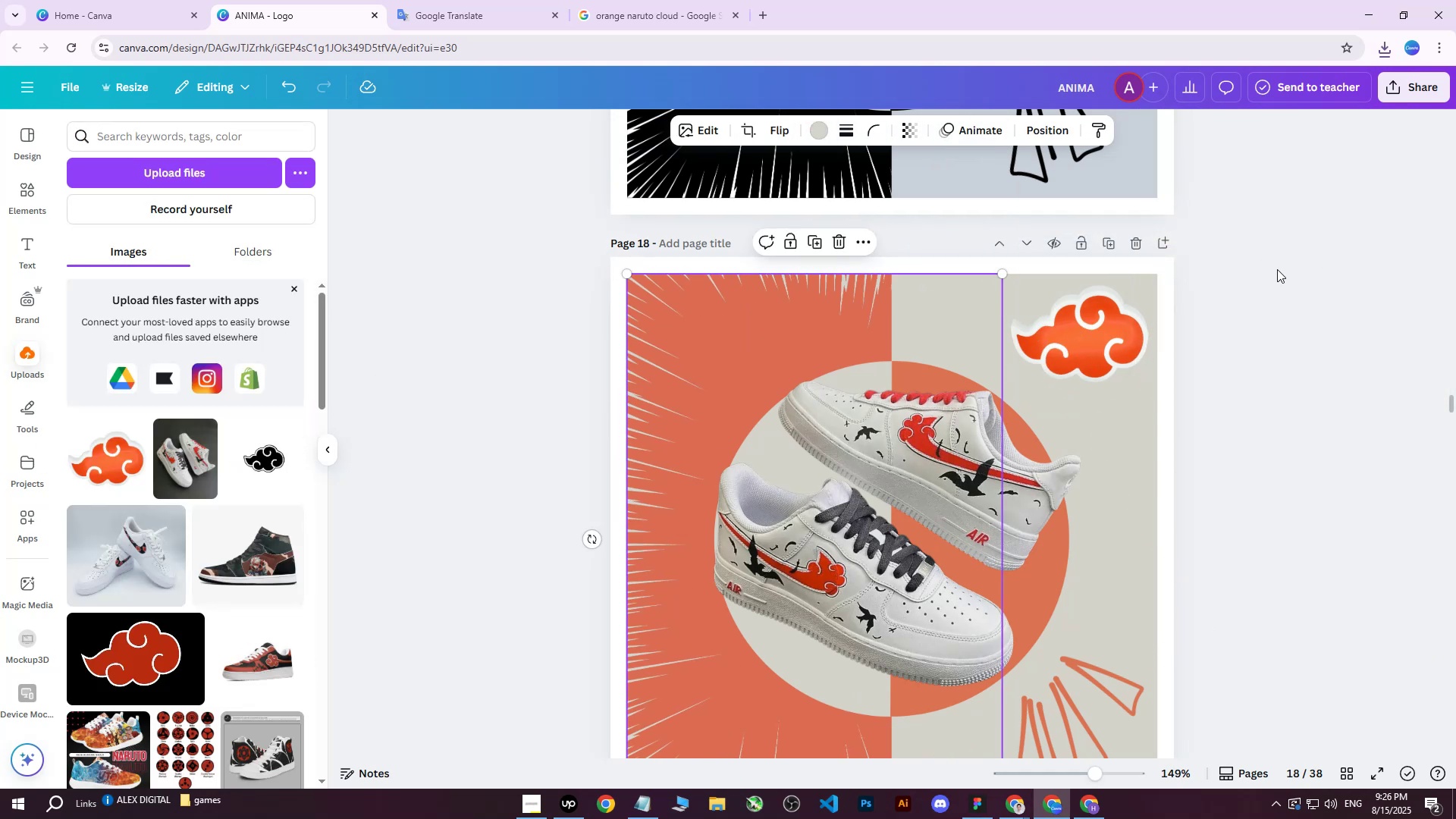 
left_click([1267, 278])
 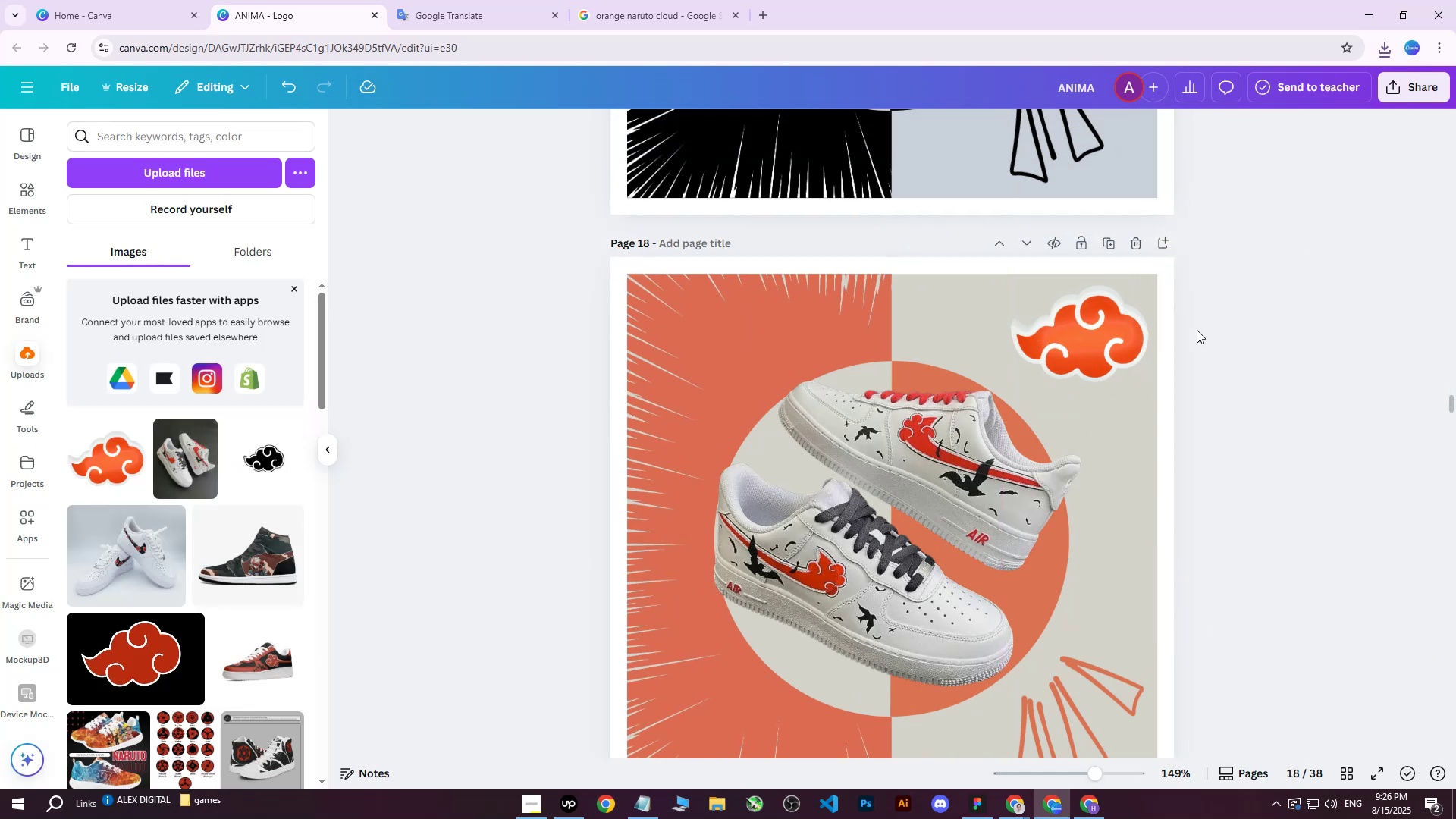 
scroll: coordinate [1056, 372], scroll_direction: none, amount: 0.0
 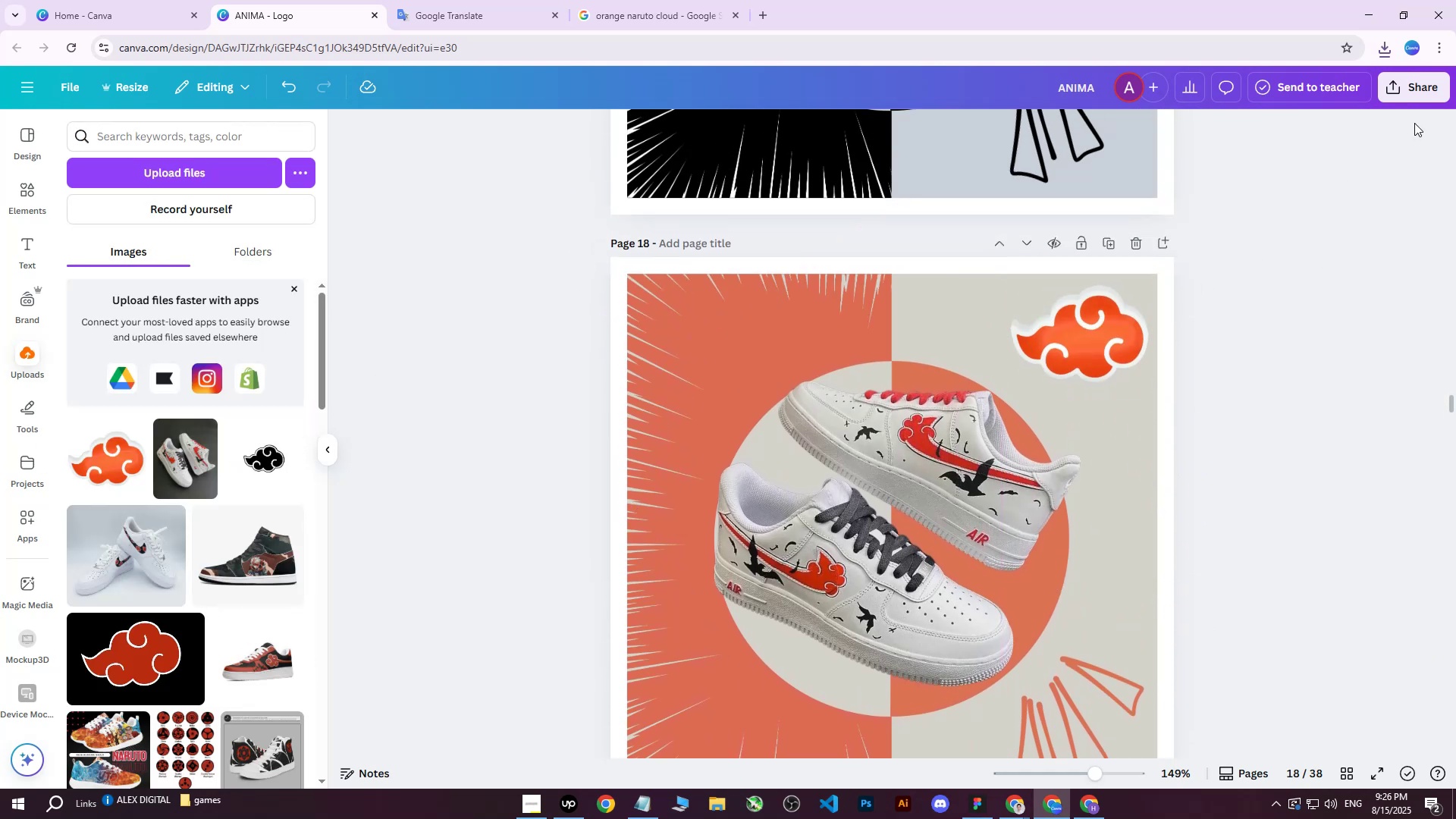 
left_click([1434, 93])
 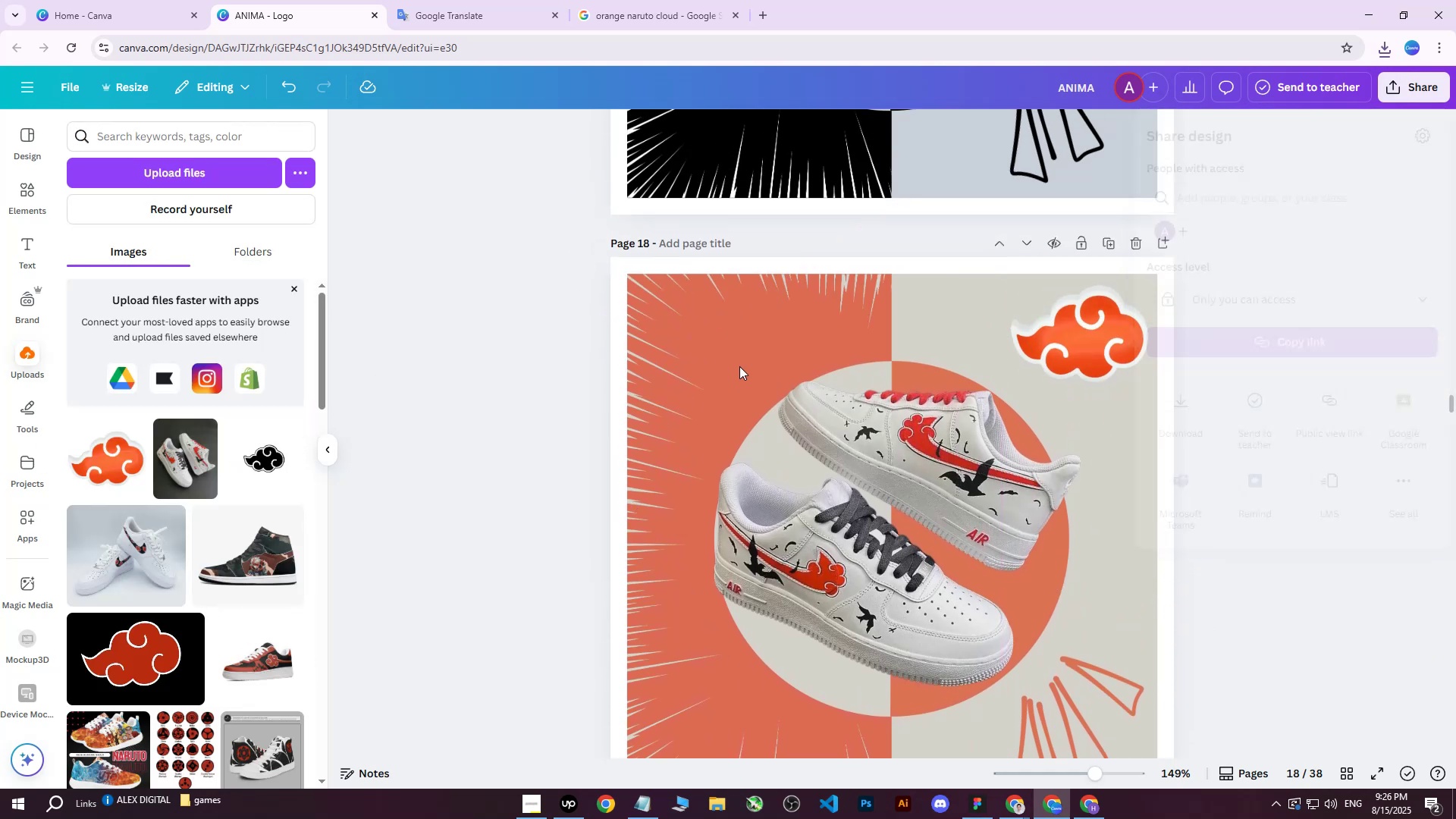 
double_click([730, 367])
 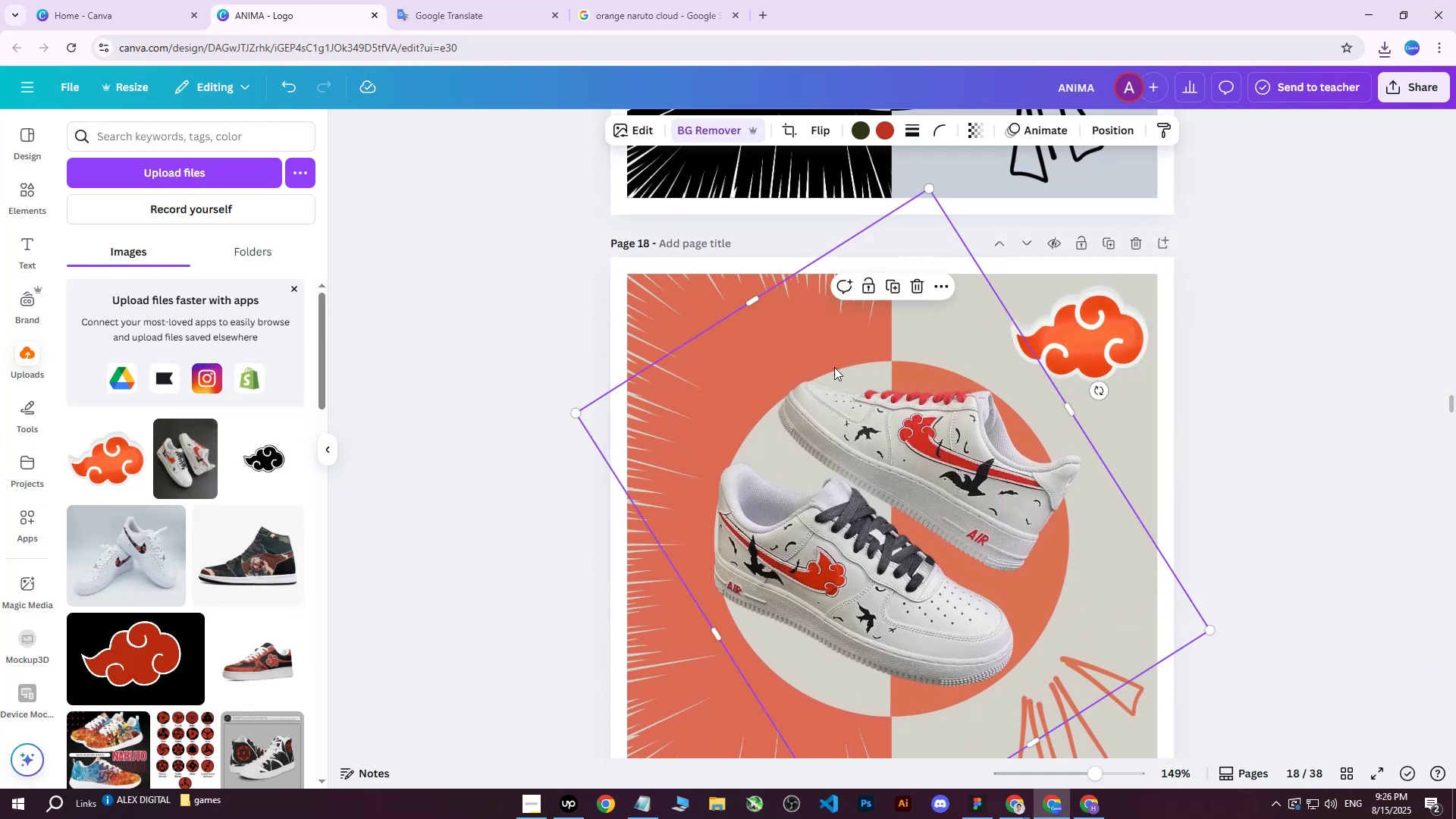 
scroll: coordinate [939, 362], scroll_direction: down, amount: 1.0
 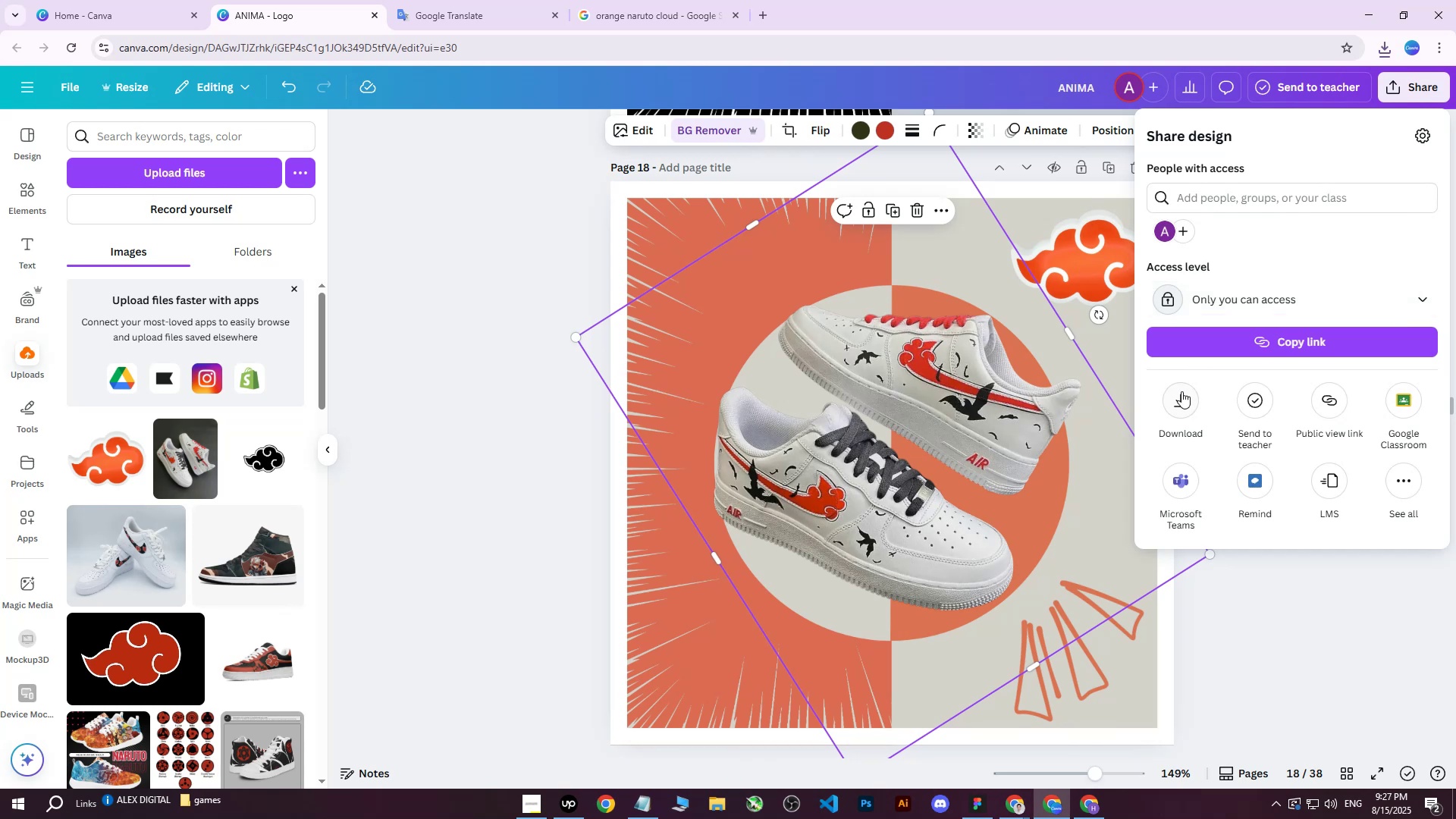 
double_click([1211, 406])
 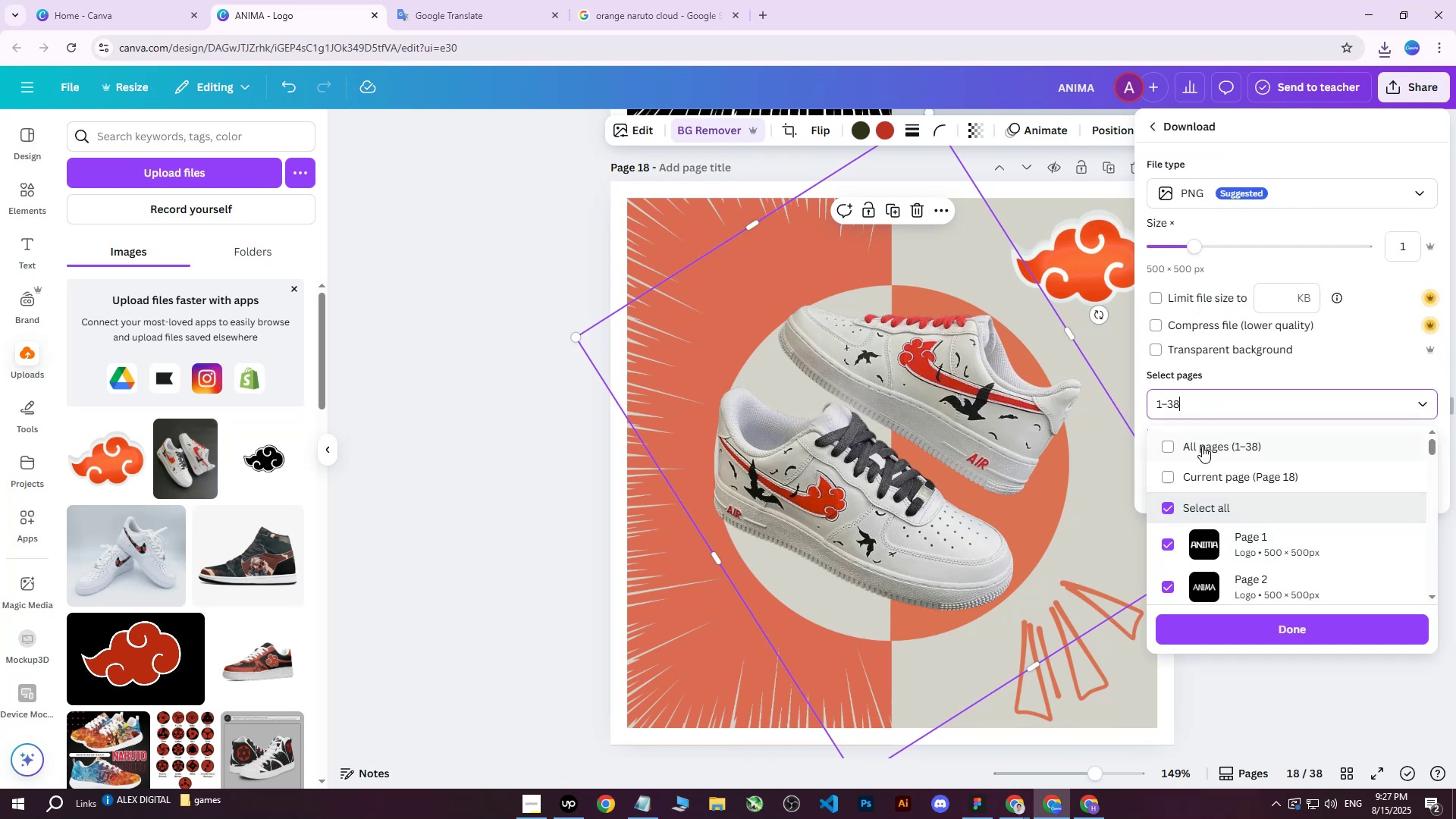 
triple_click([1201, 447])
 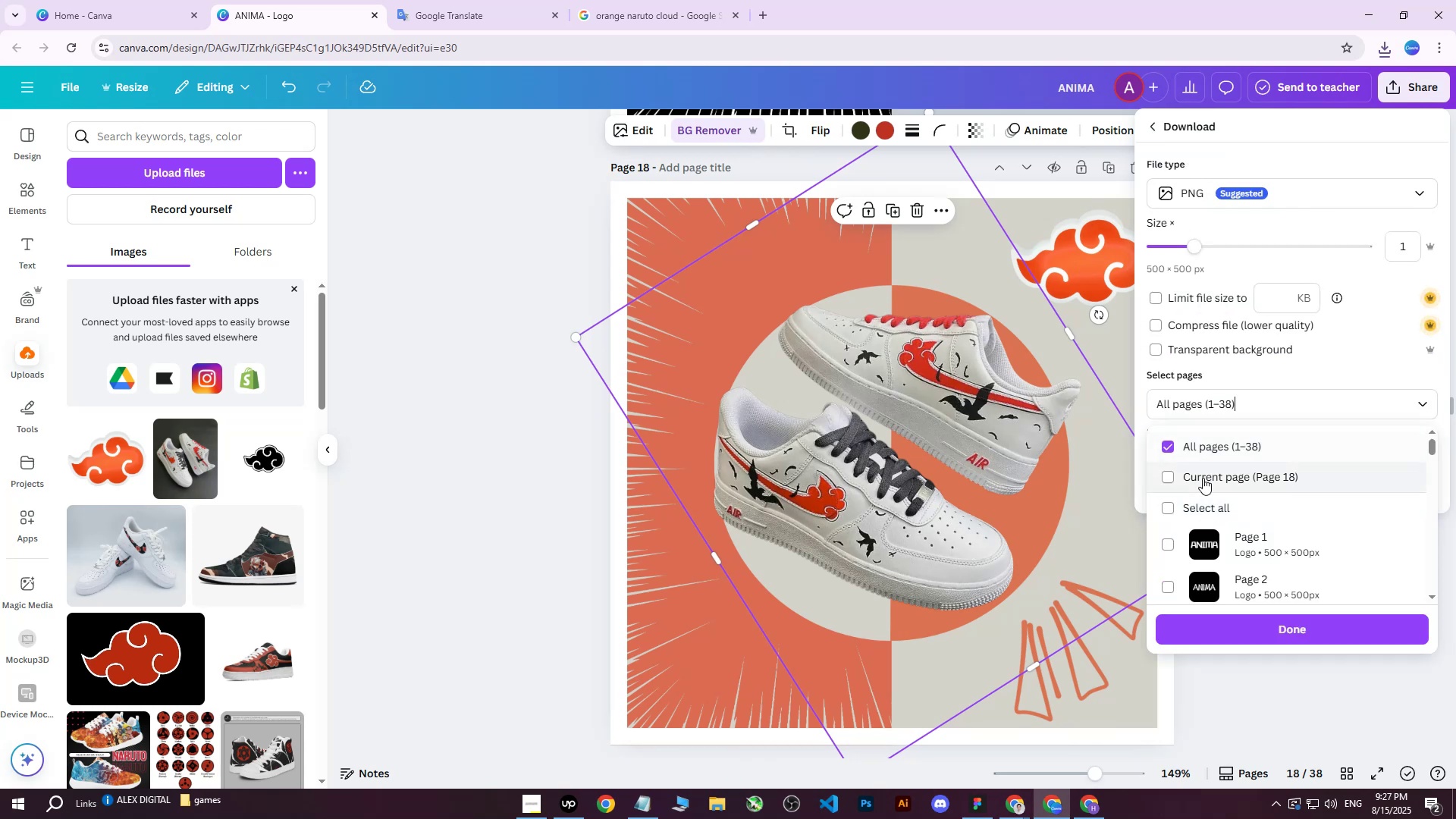 
triple_click([1203, 478])
 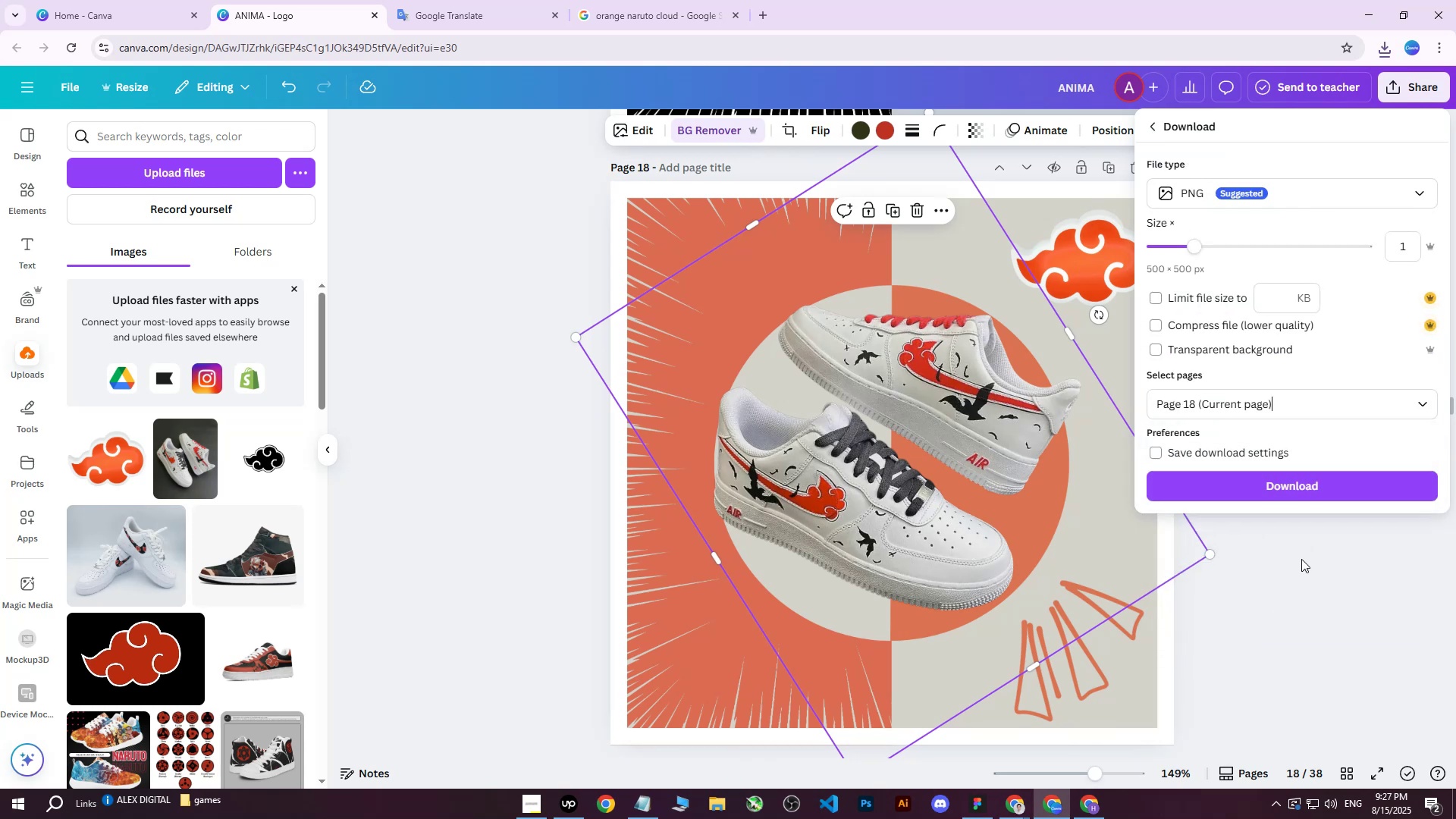 
left_click([1304, 490])
 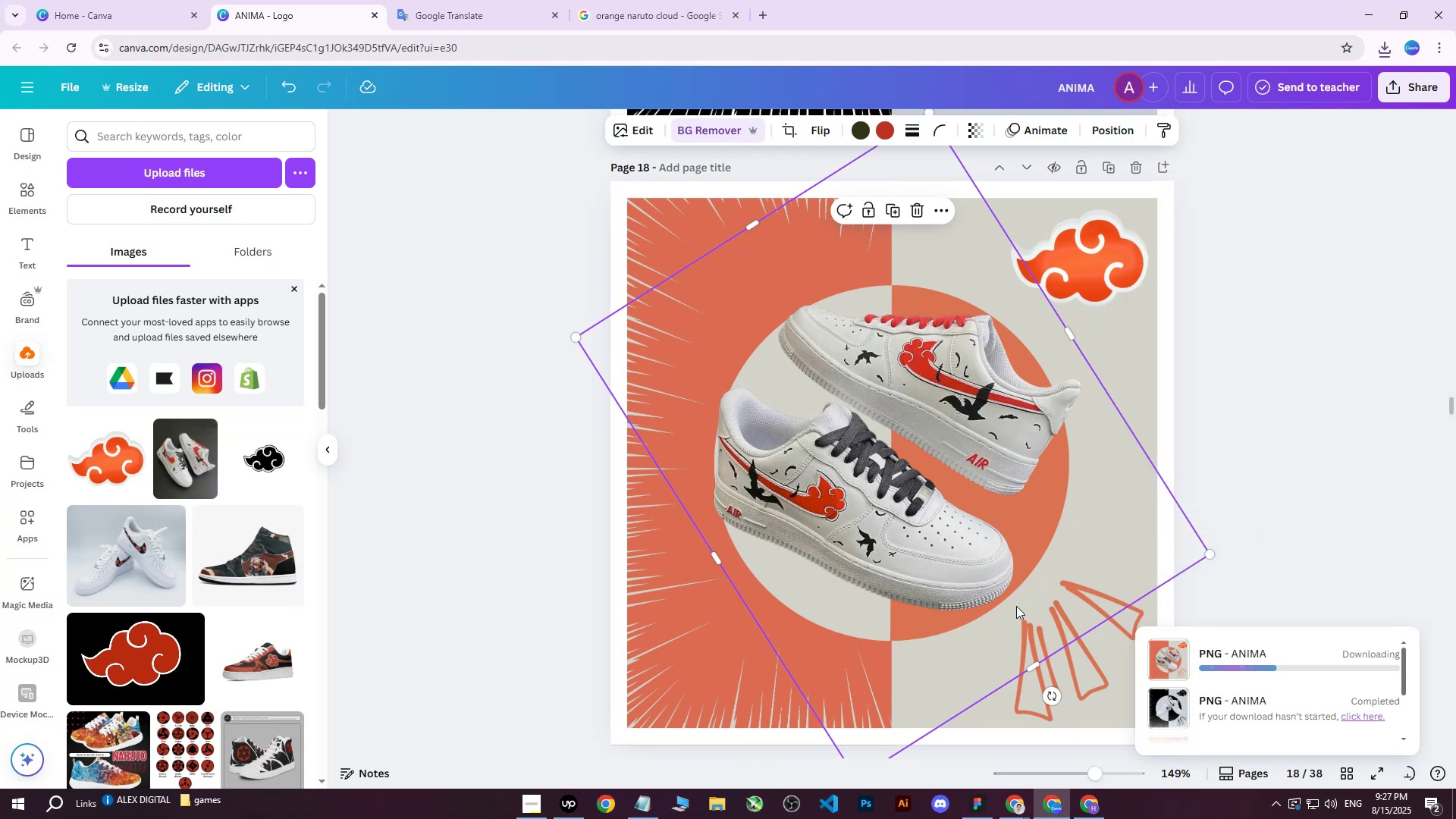 
wait(8.22)
 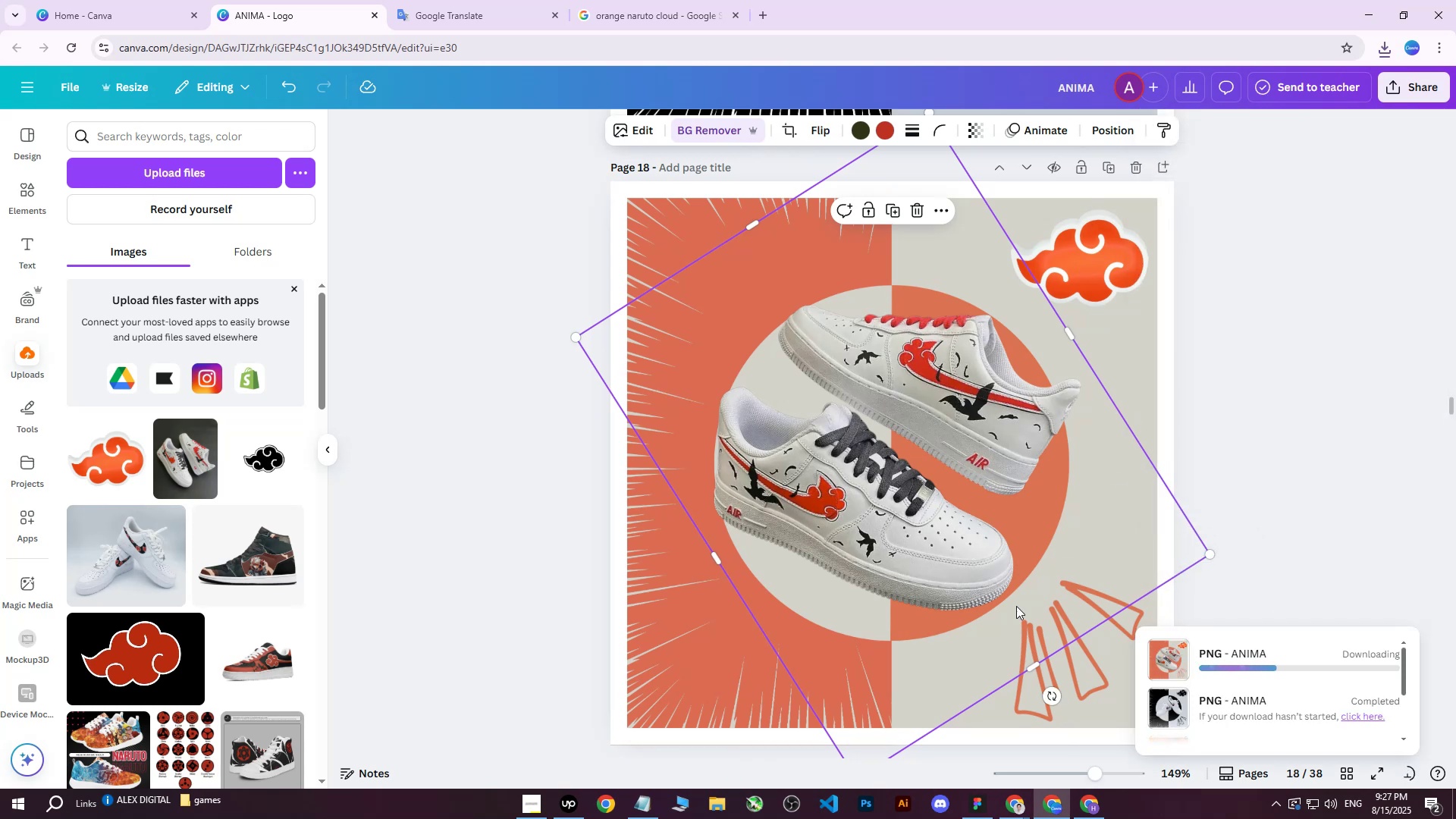 
left_click([1081, 812])
 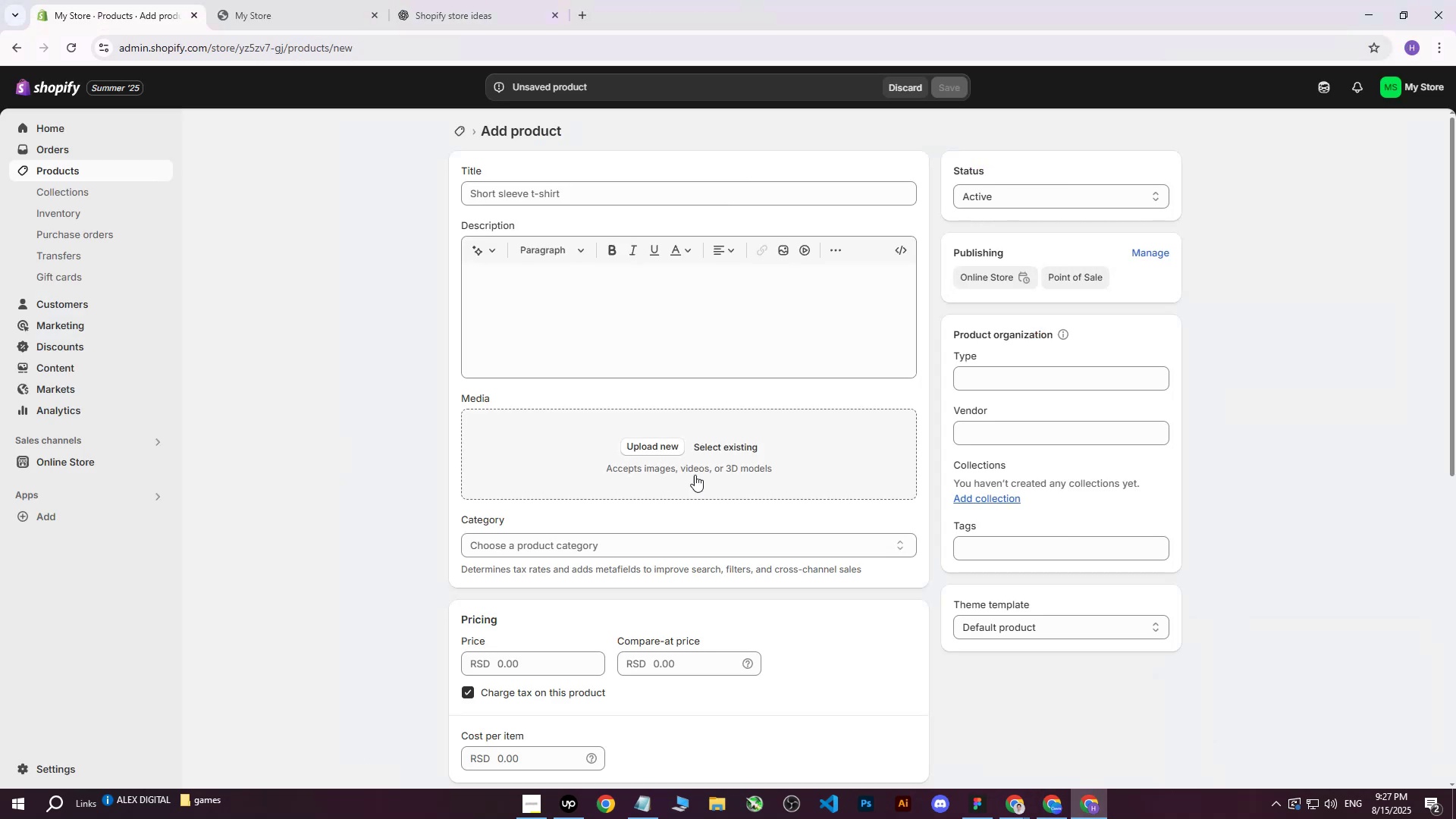 
left_click([639, 447])
 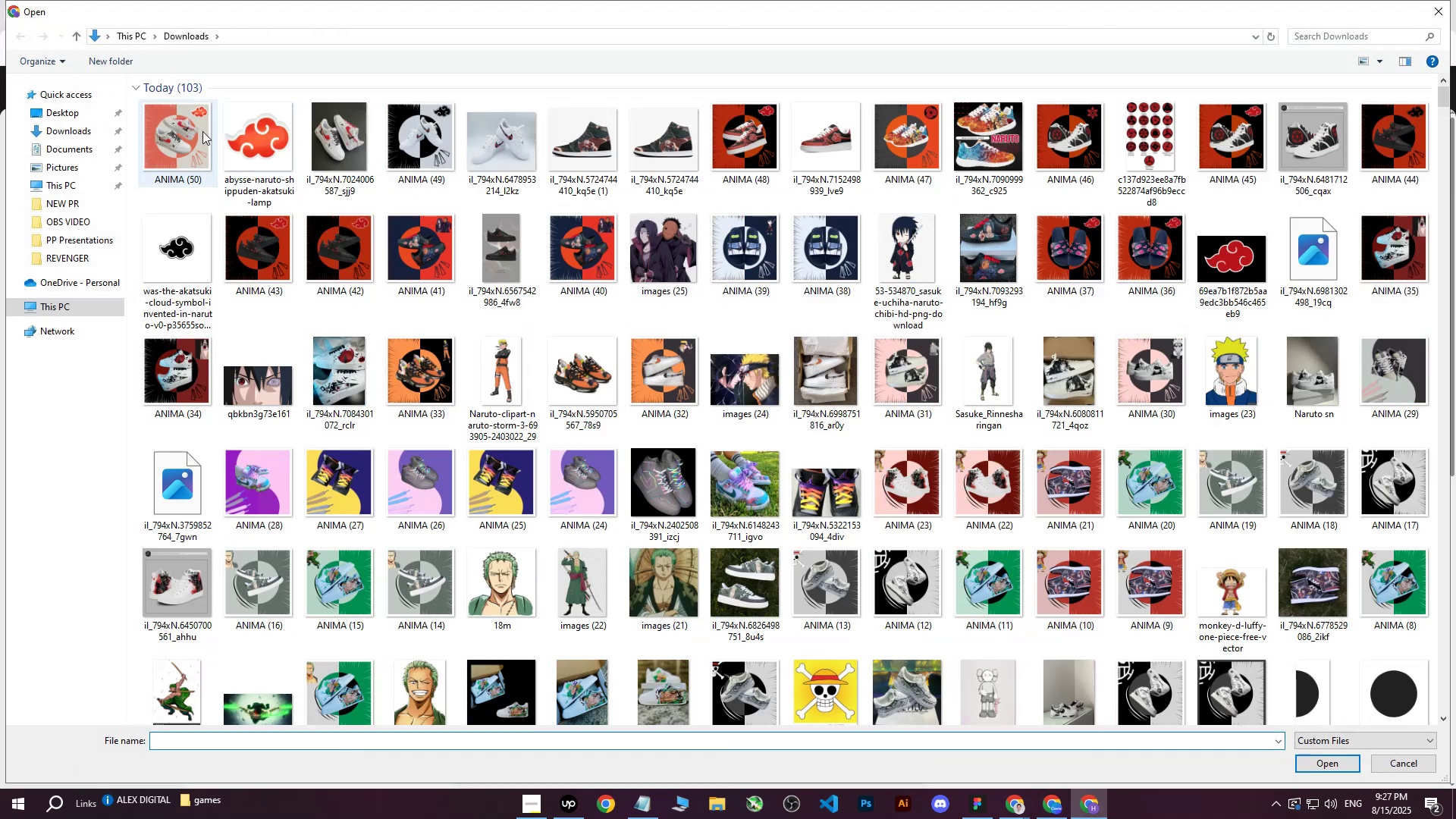 
left_click([172, 130])
 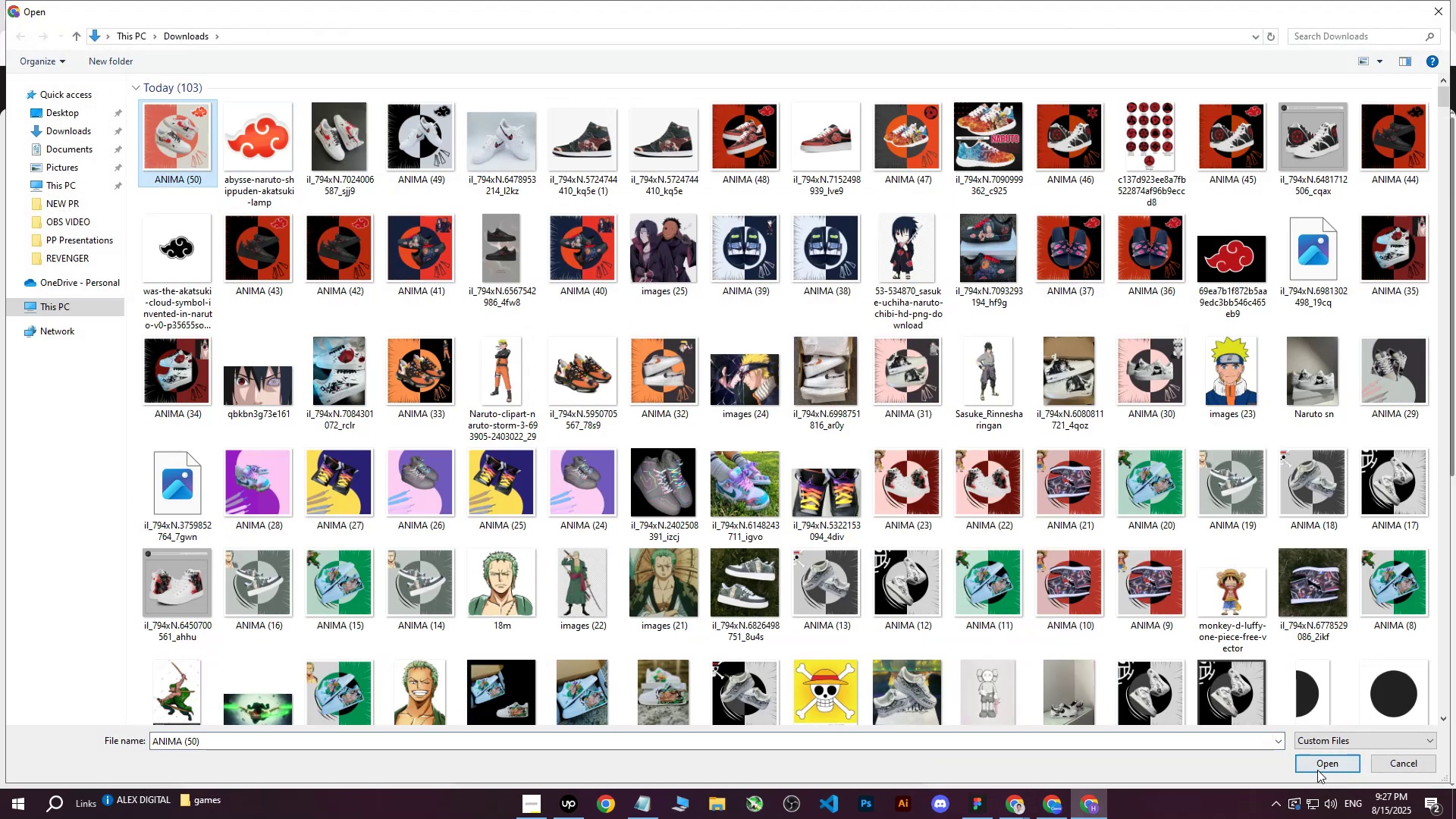 
left_click([1317, 767])
 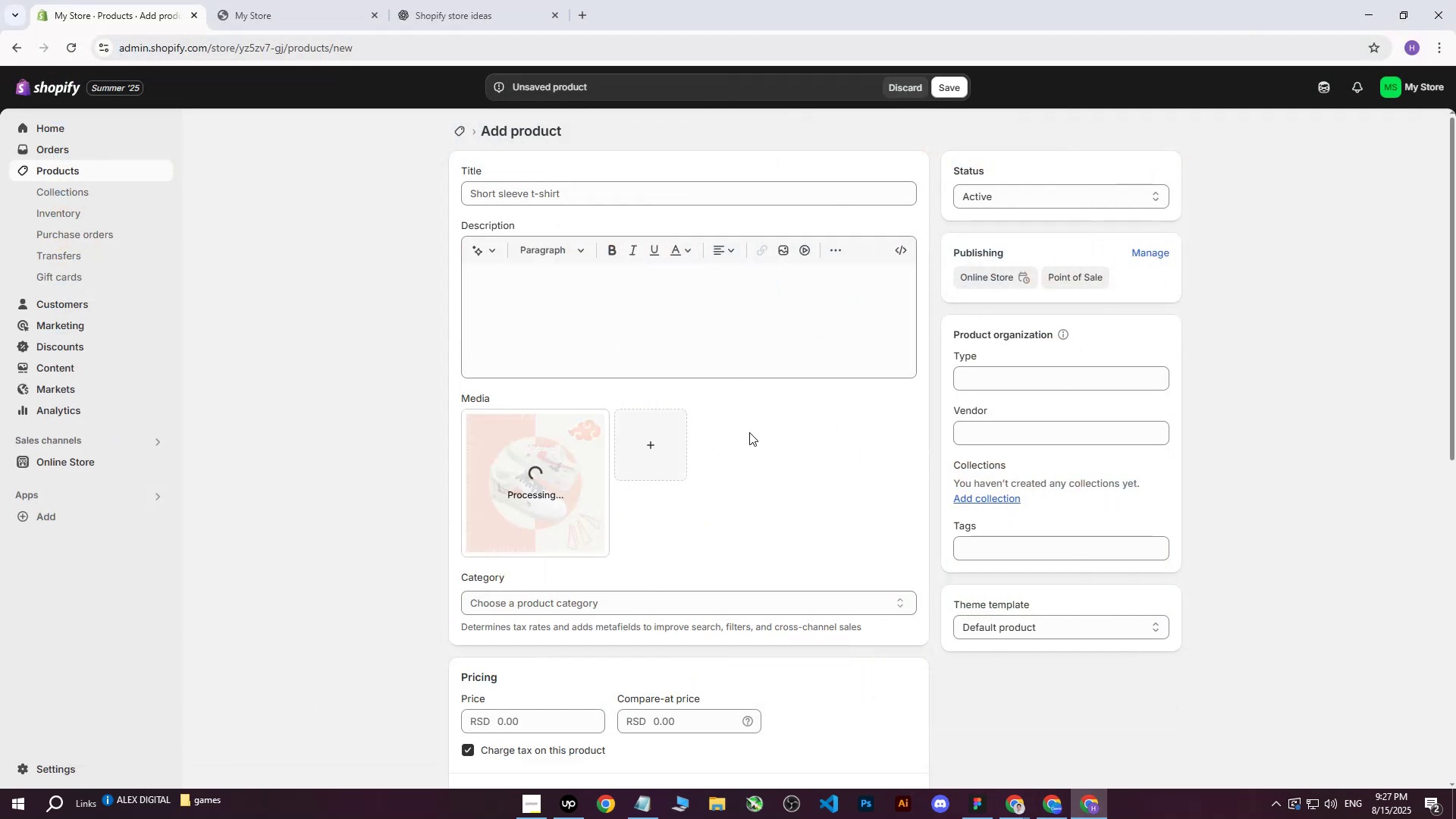 
double_click([922, 733])
 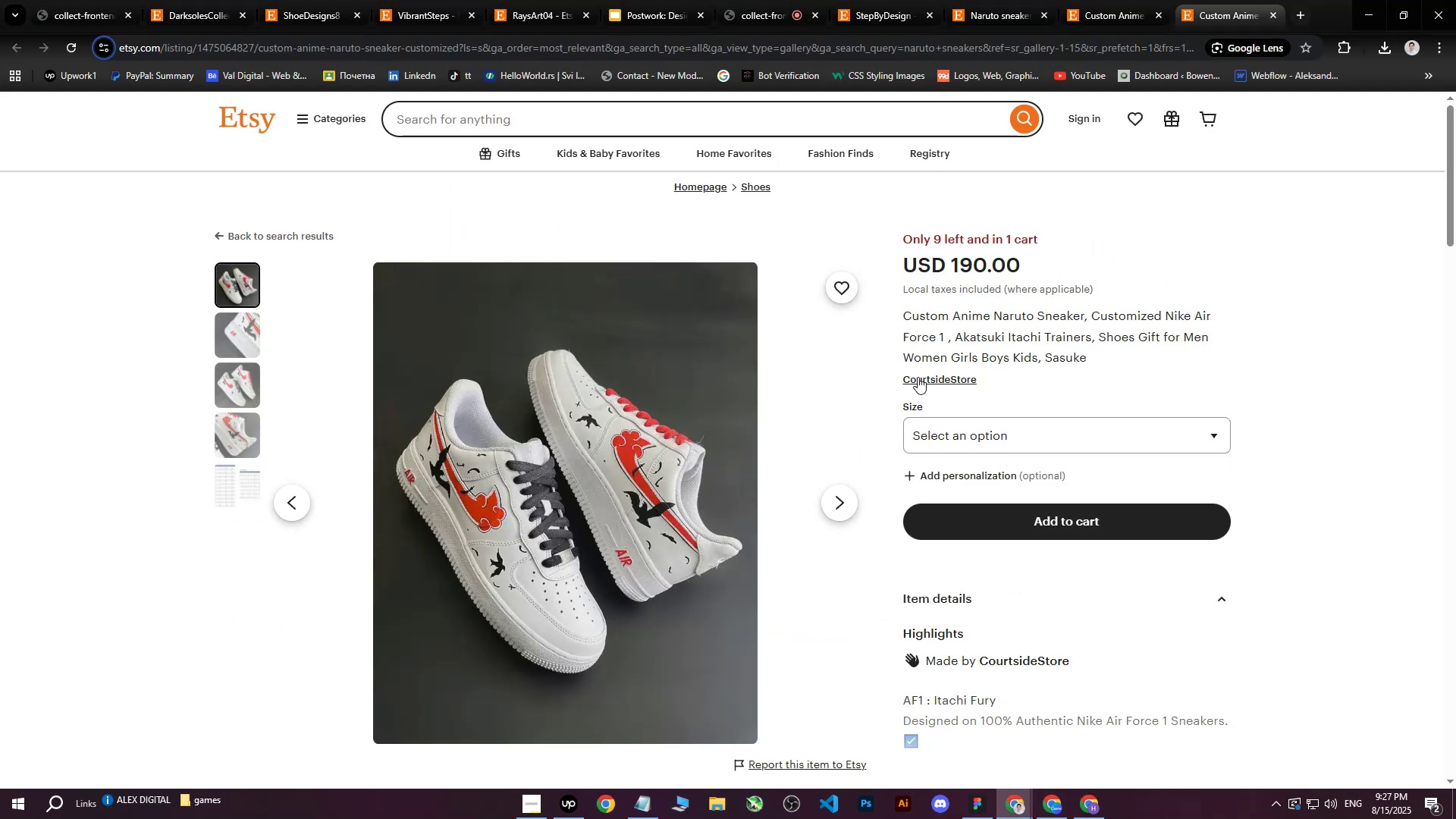 
left_click_drag(start_coordinate=[907, 318], to_coordinate=[1100, 352])
 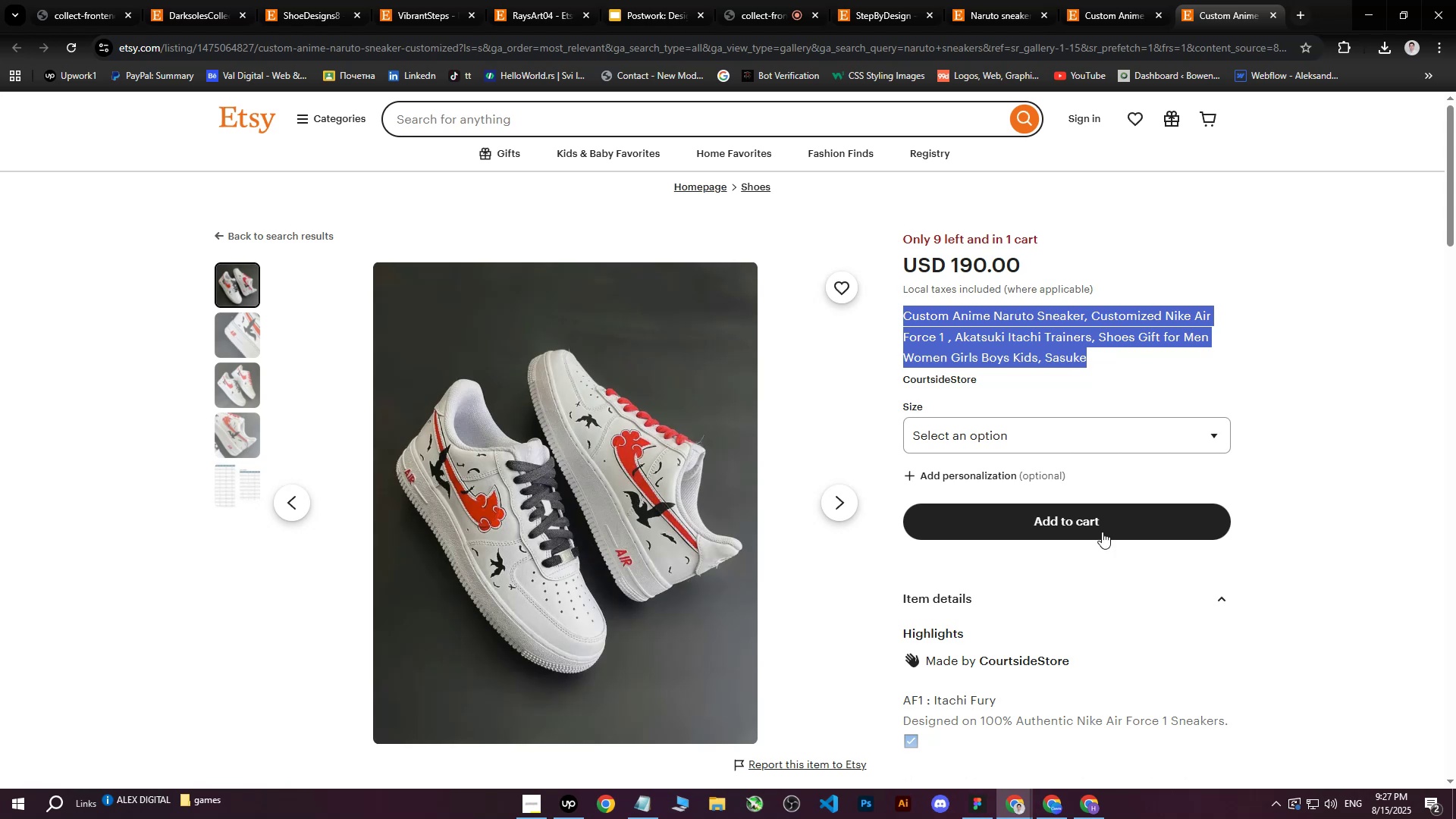 
key(Control+ControlLeft)
 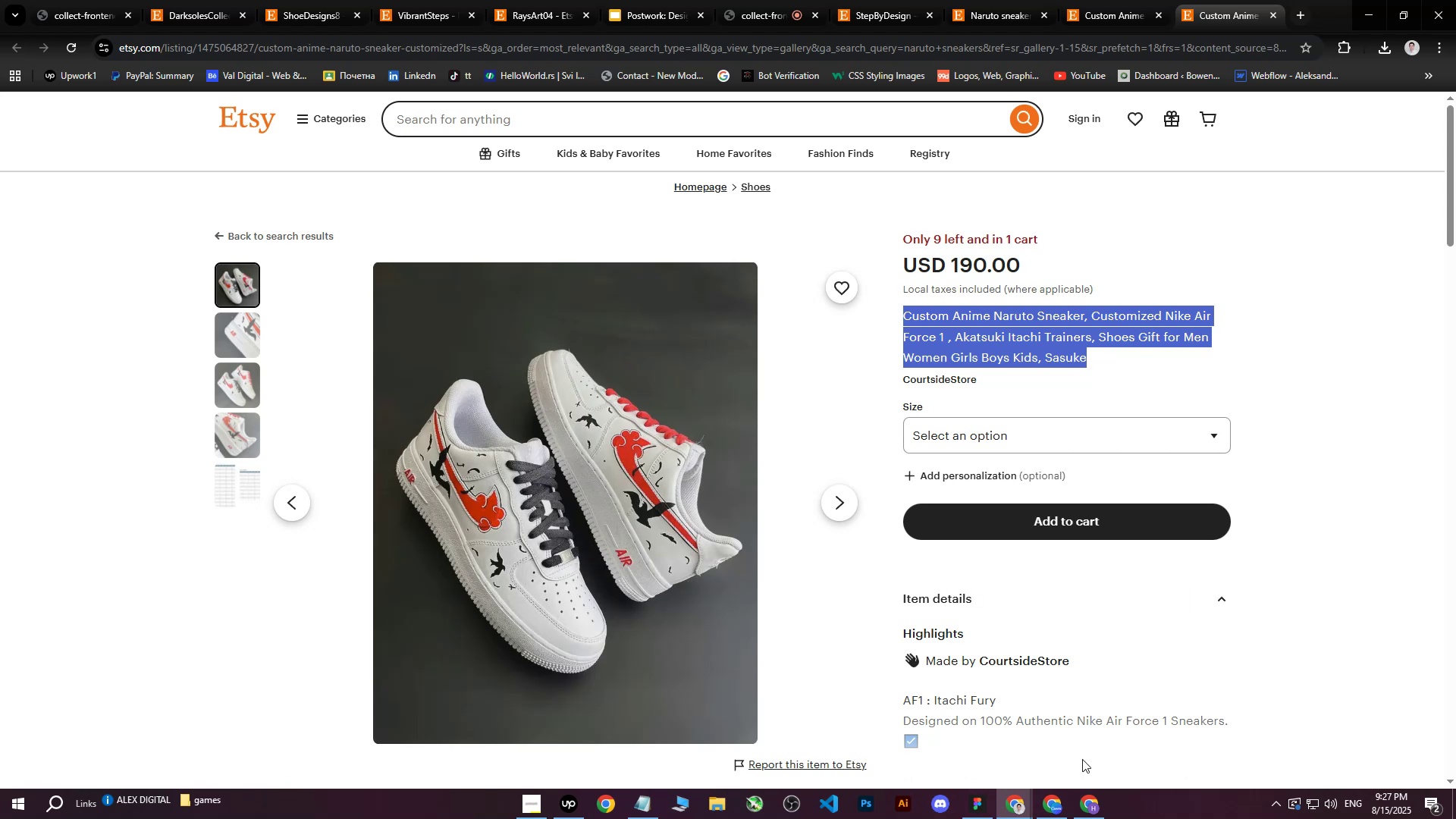 
key(Control+C)
 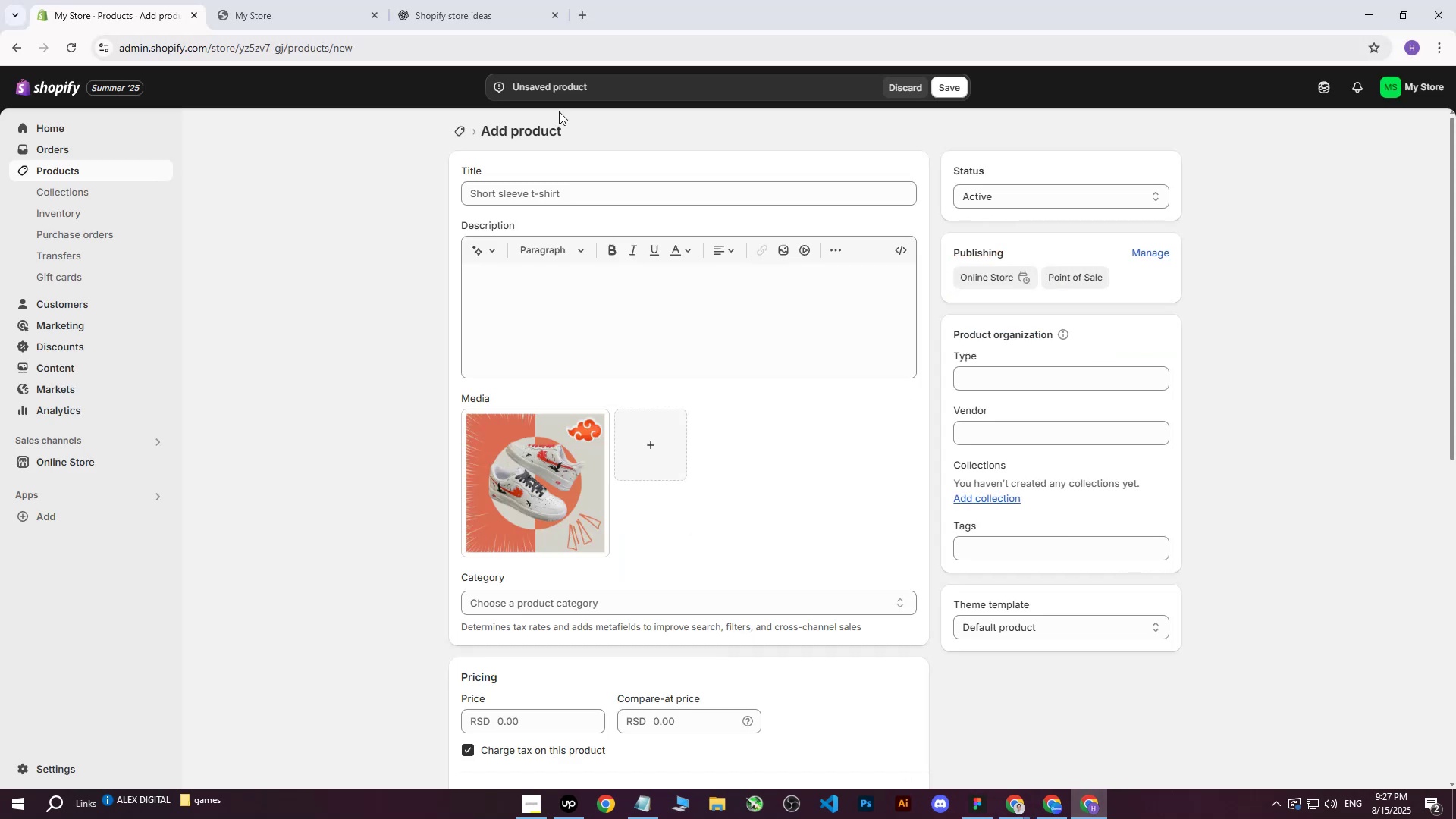 
left_click([482, 0])
 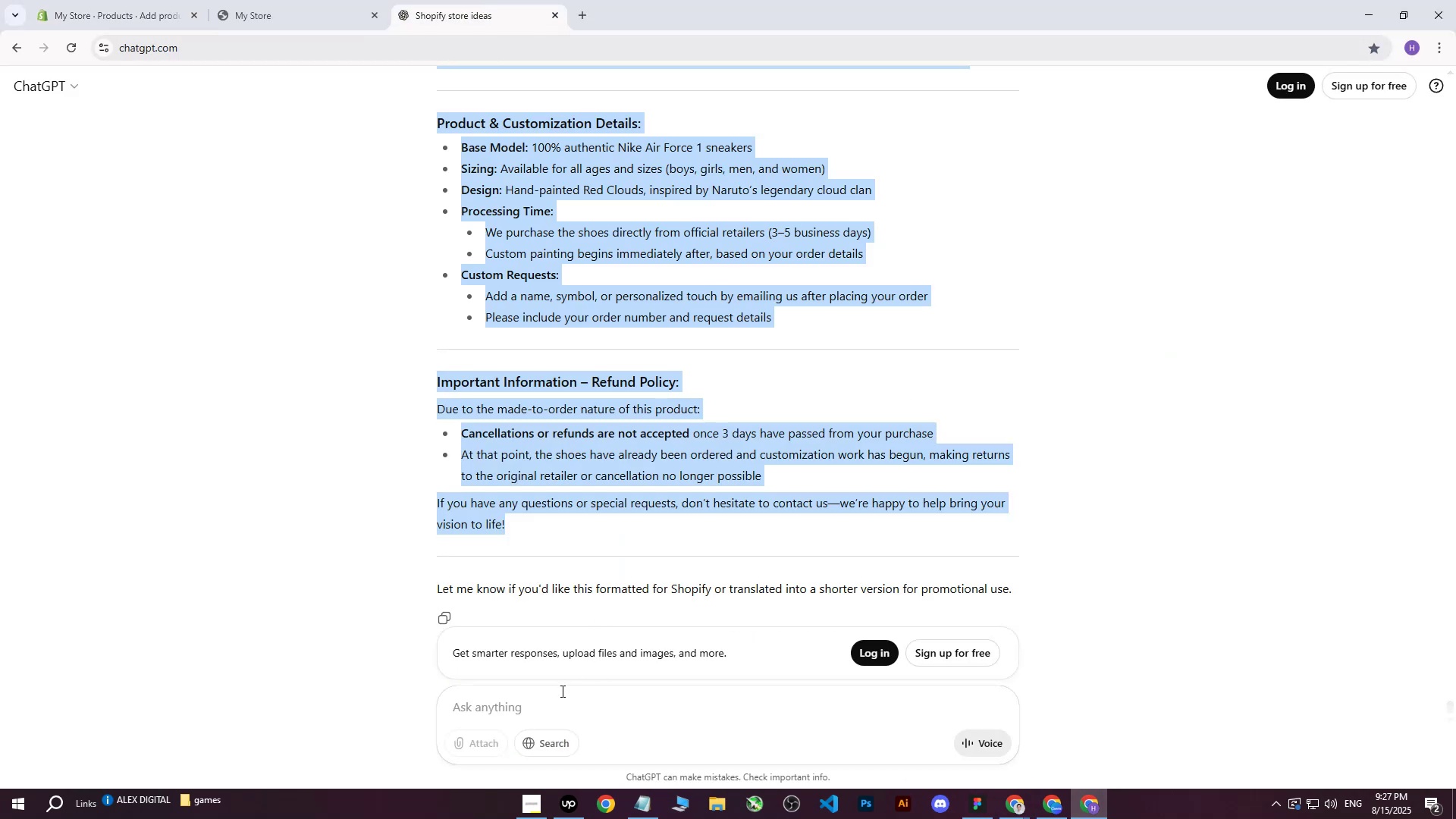 
left_click([549, 699])
 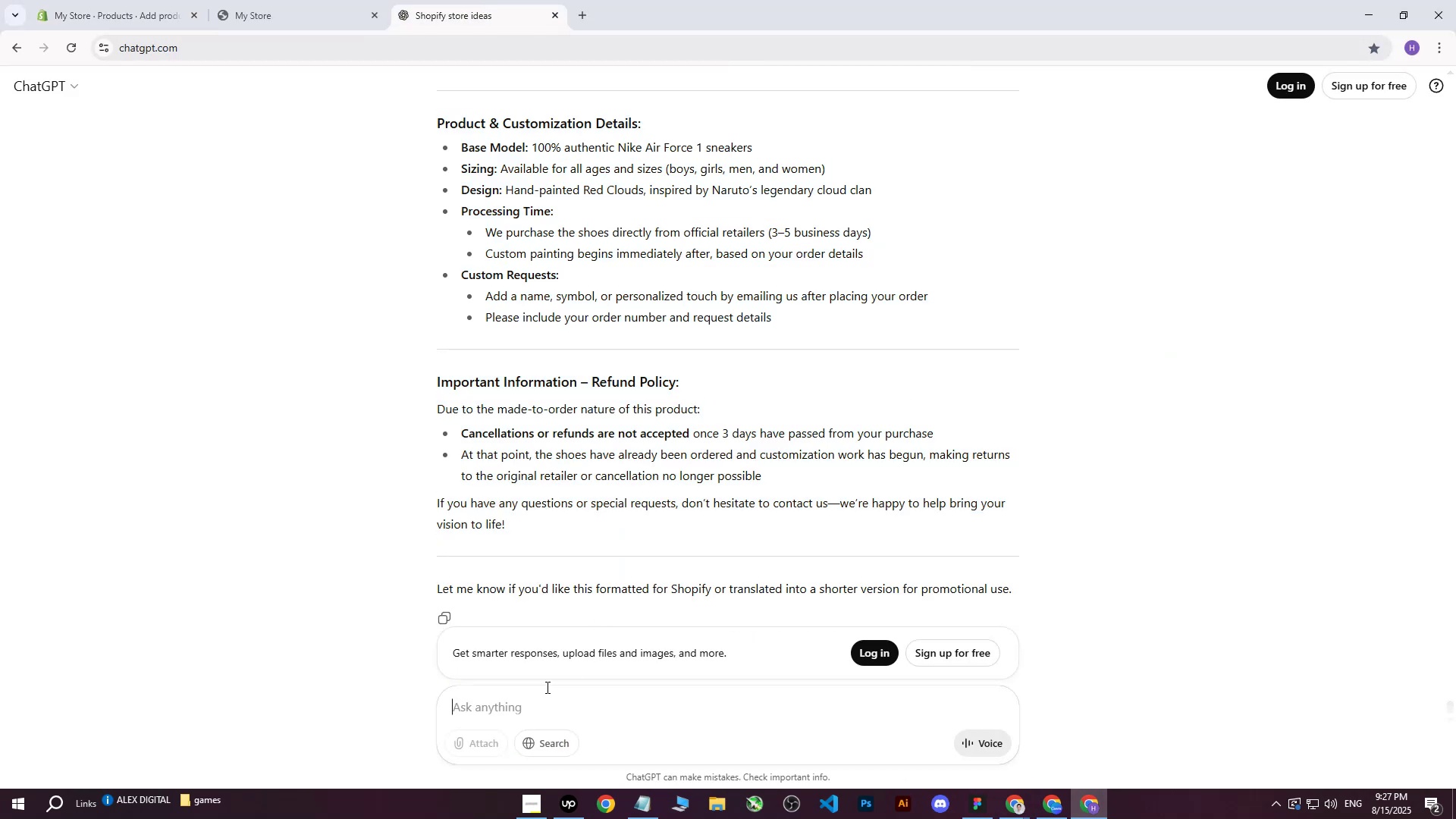 
type(write me professional way)
key(Backspace)
key(Backspace)
key(Backspace)
type(heading : )
 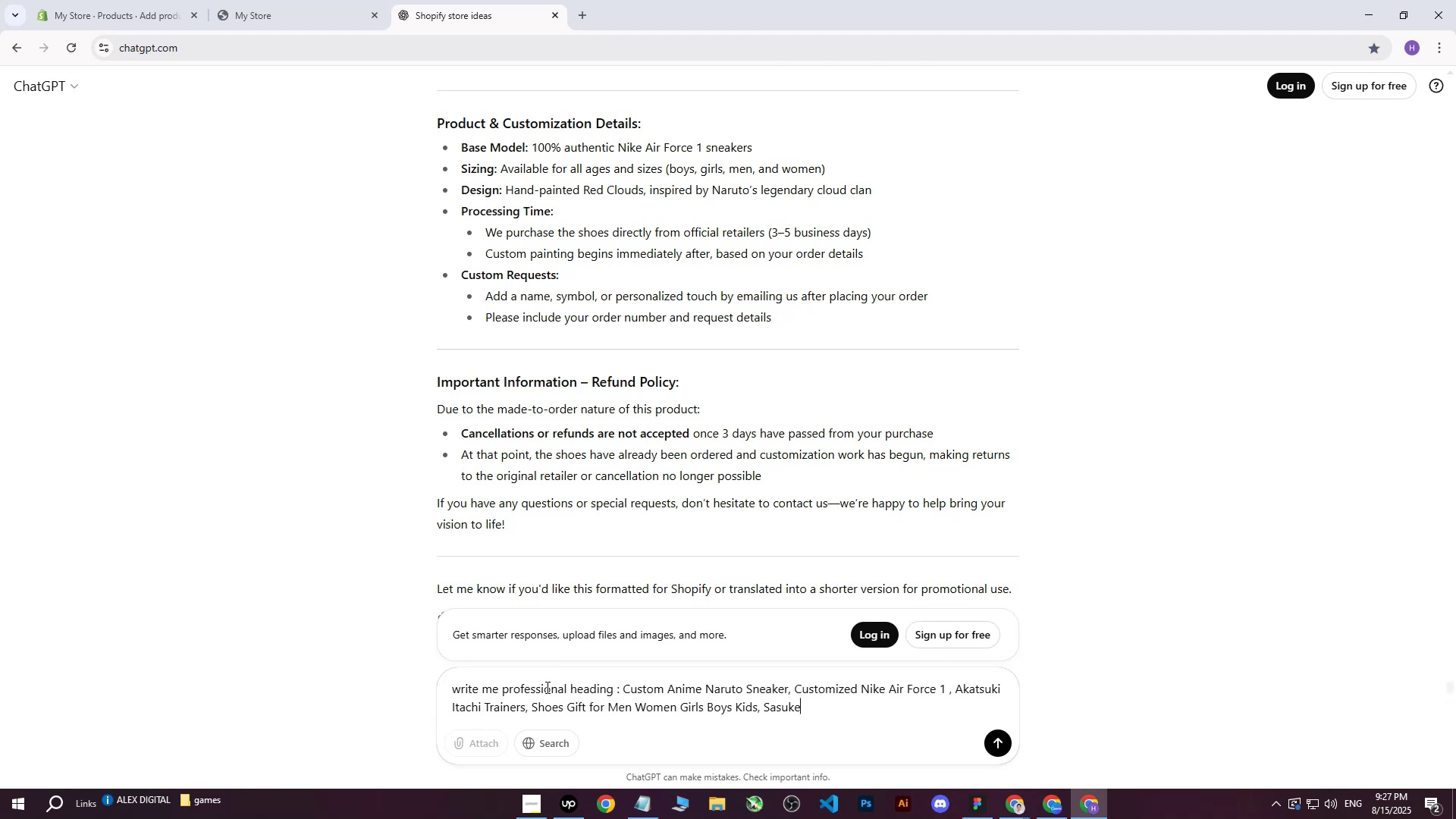 
 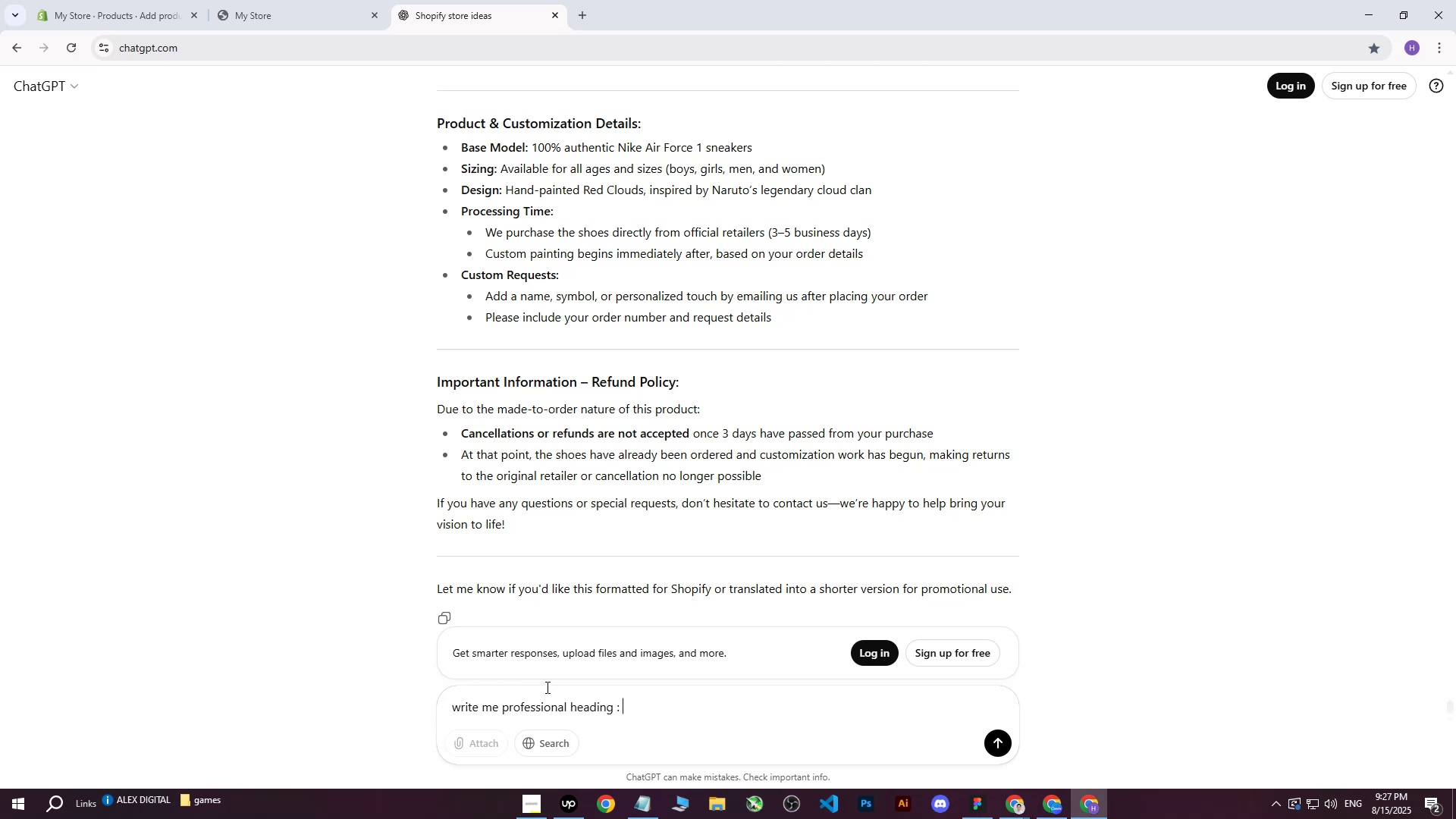 
key(Control+ControlLeft)
 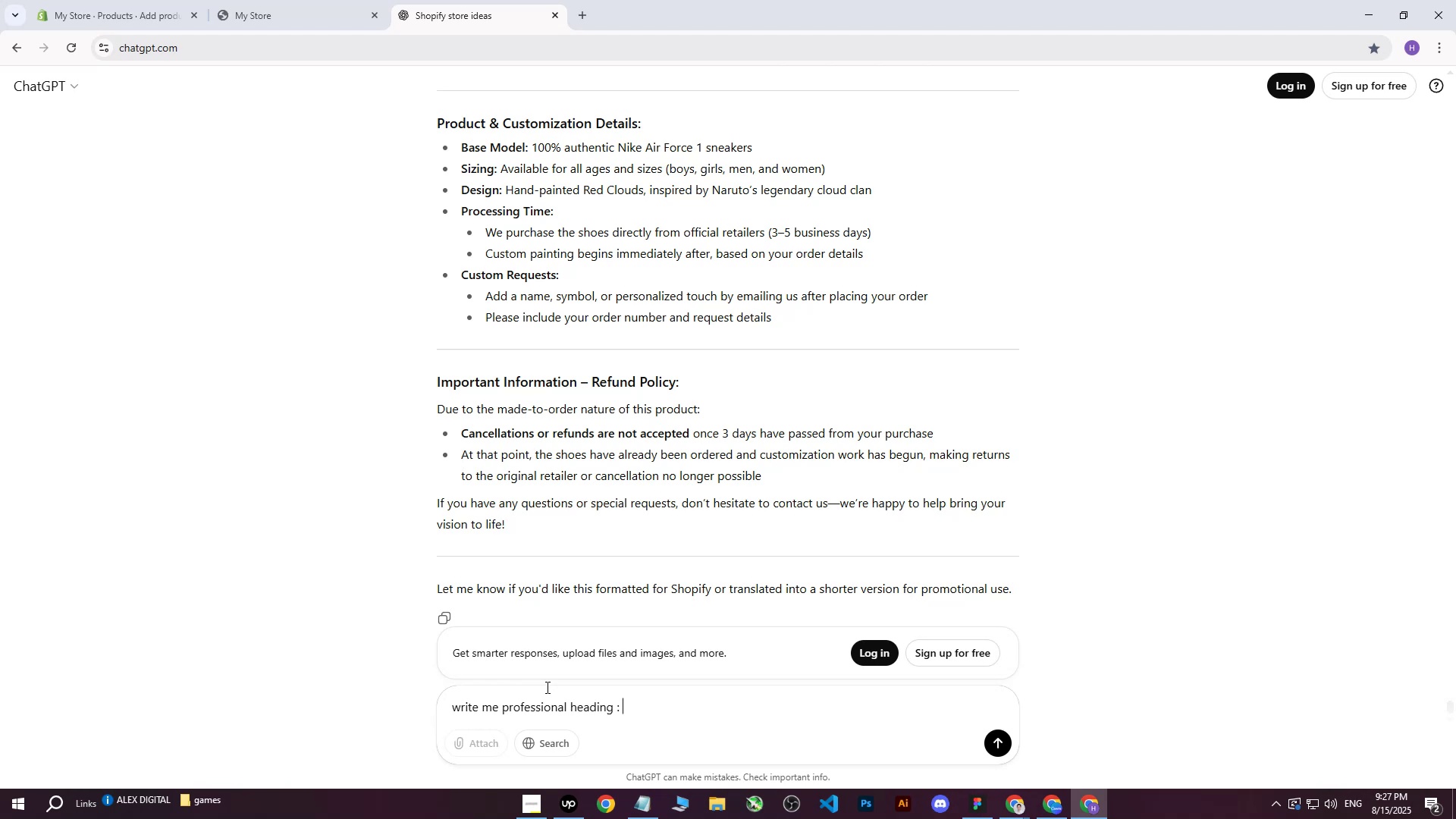 
key(Control+V)
 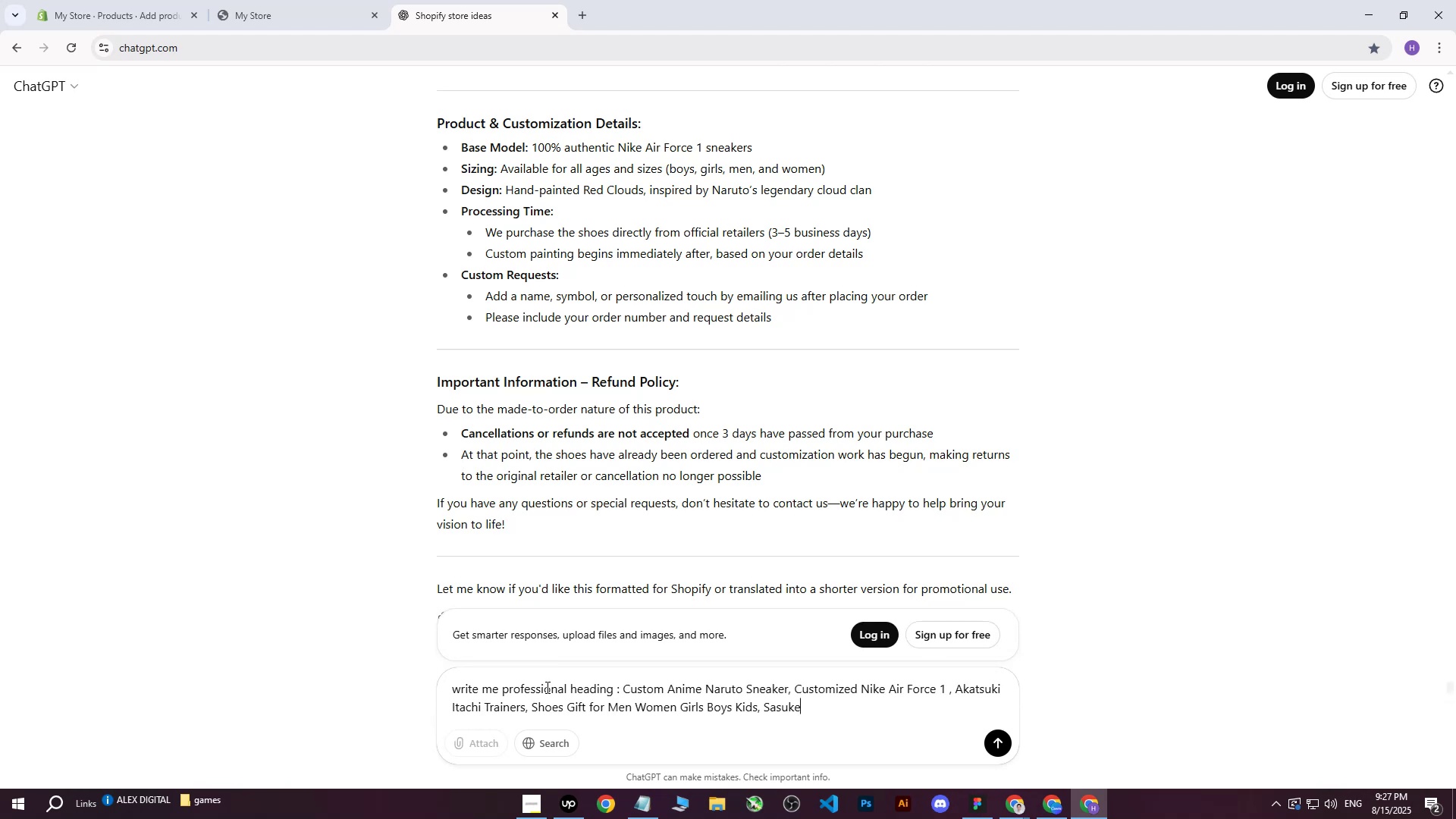 
key(Enter)
 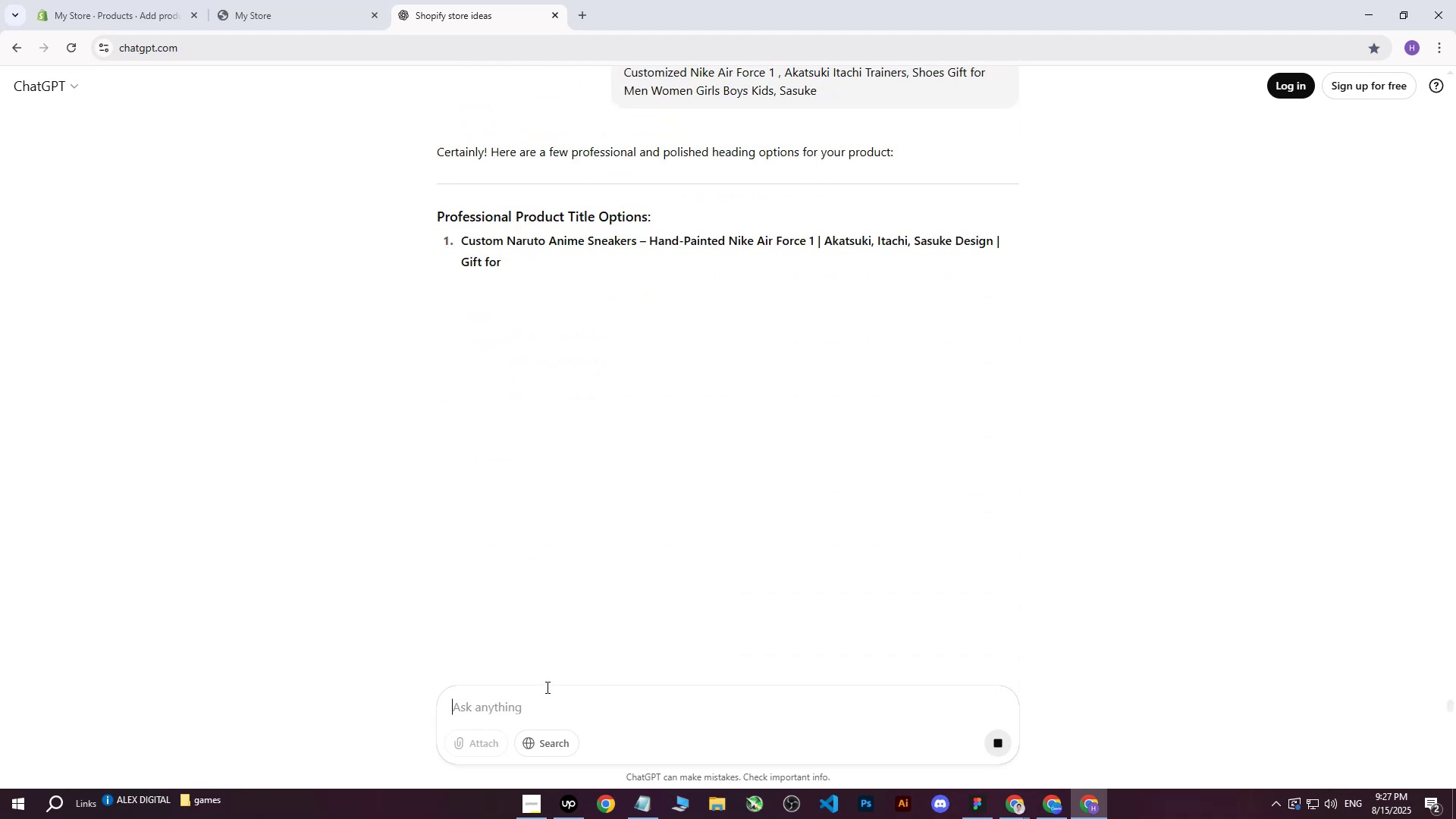 
wait(8.71)
 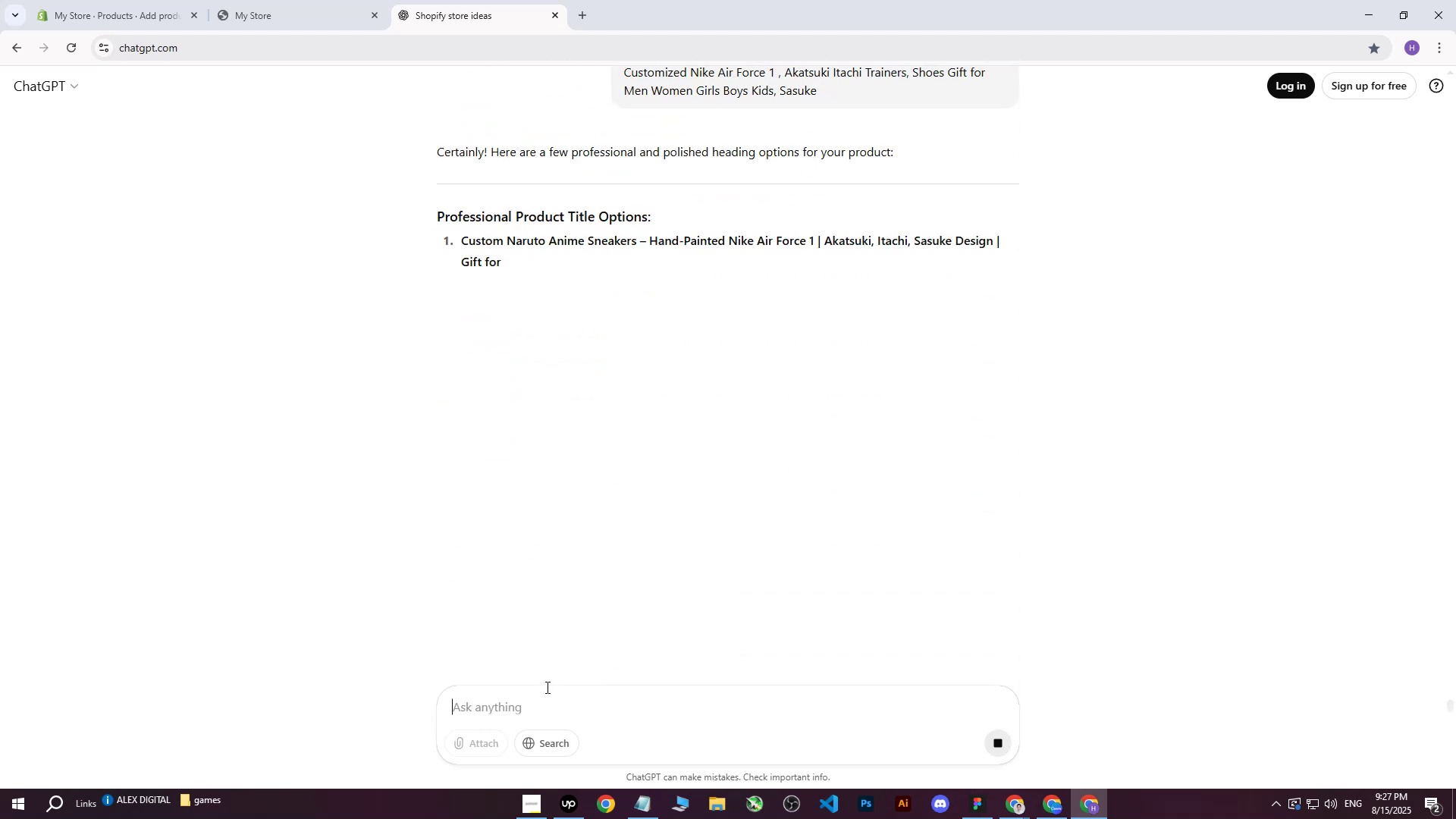 
left_click_drag(start_coordinate=[464, 240], to_coordinate=[645, 268])
 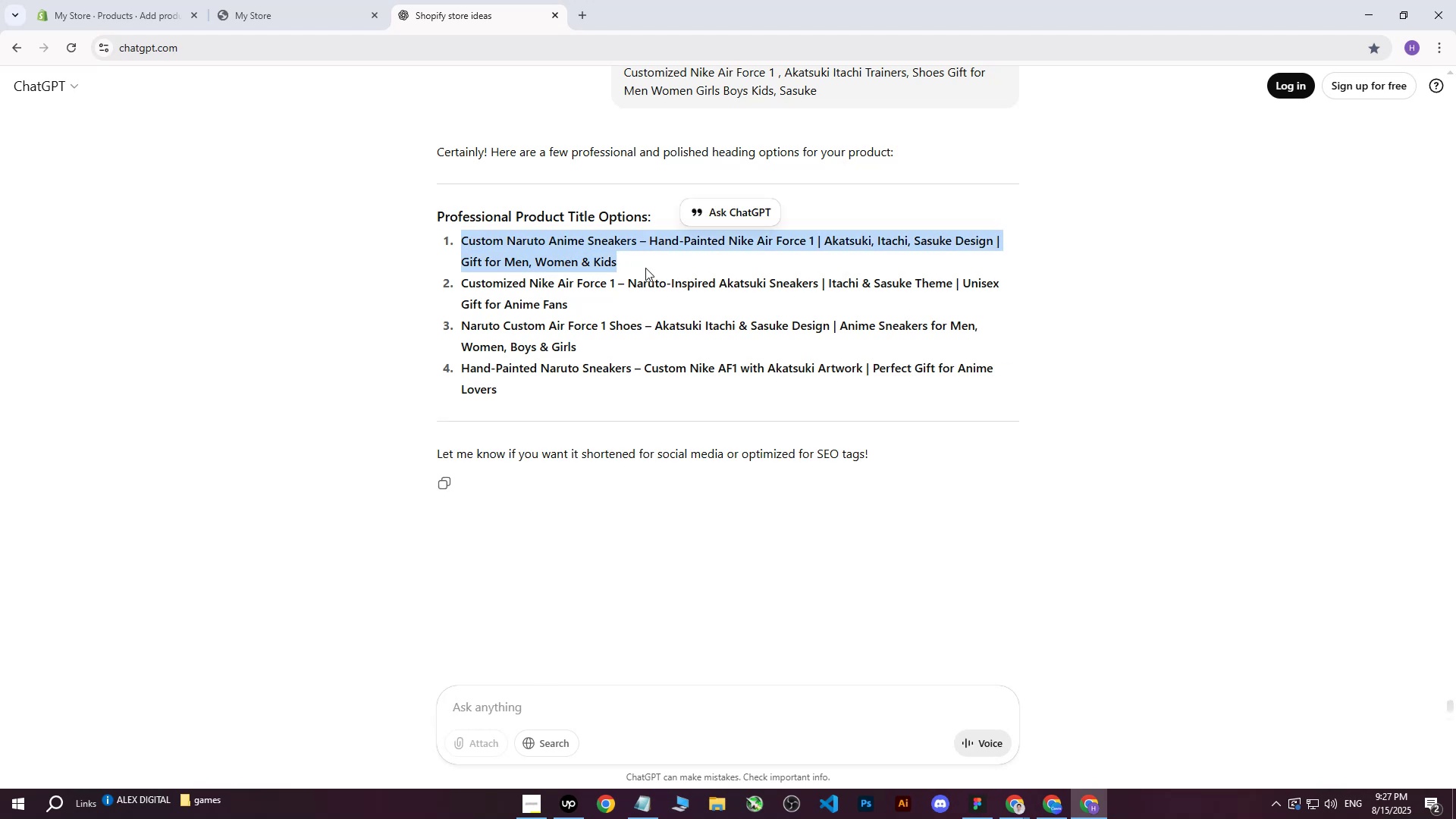 
key(Control+ControlLeft)
 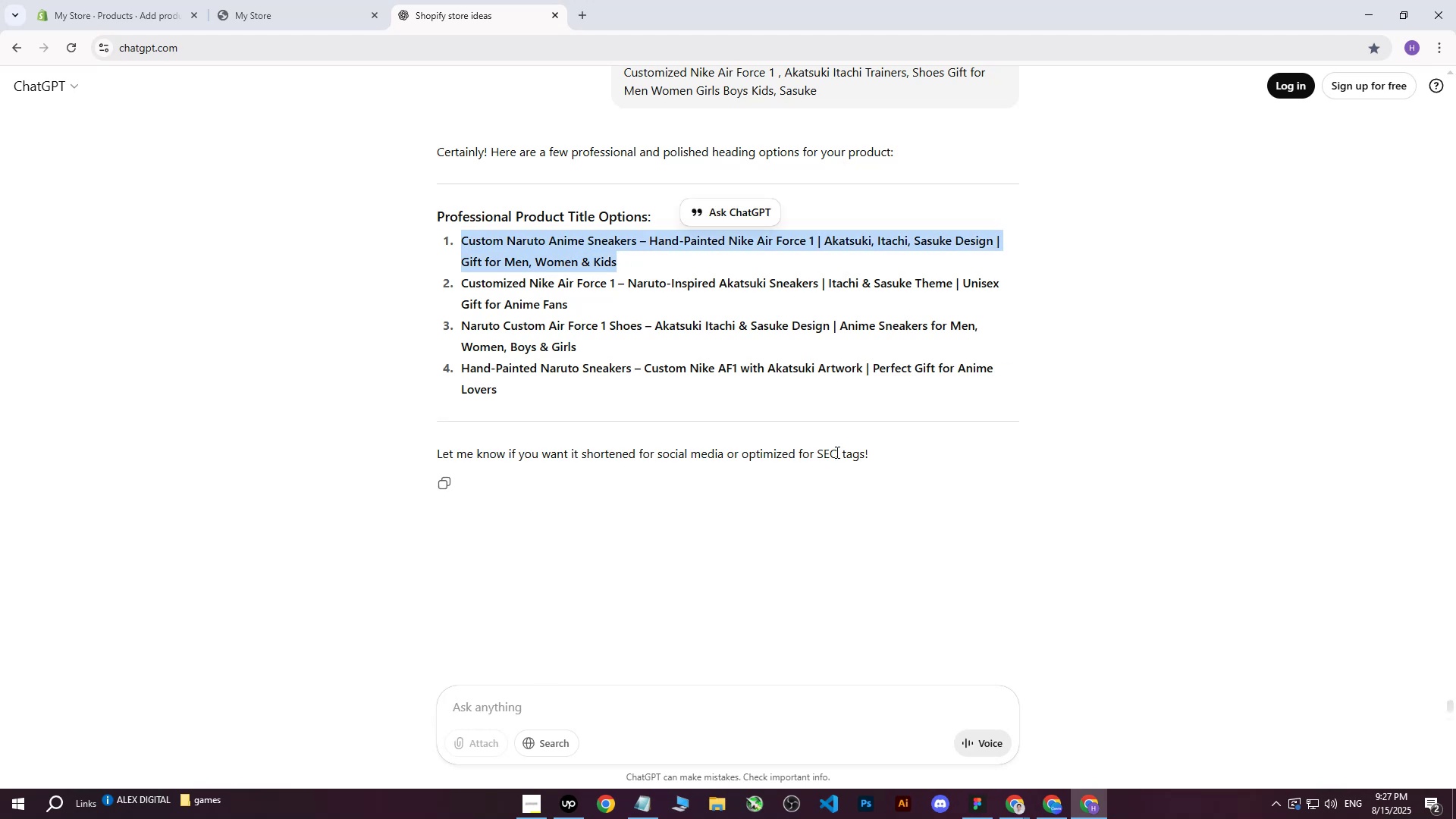 
key(Control+C)
 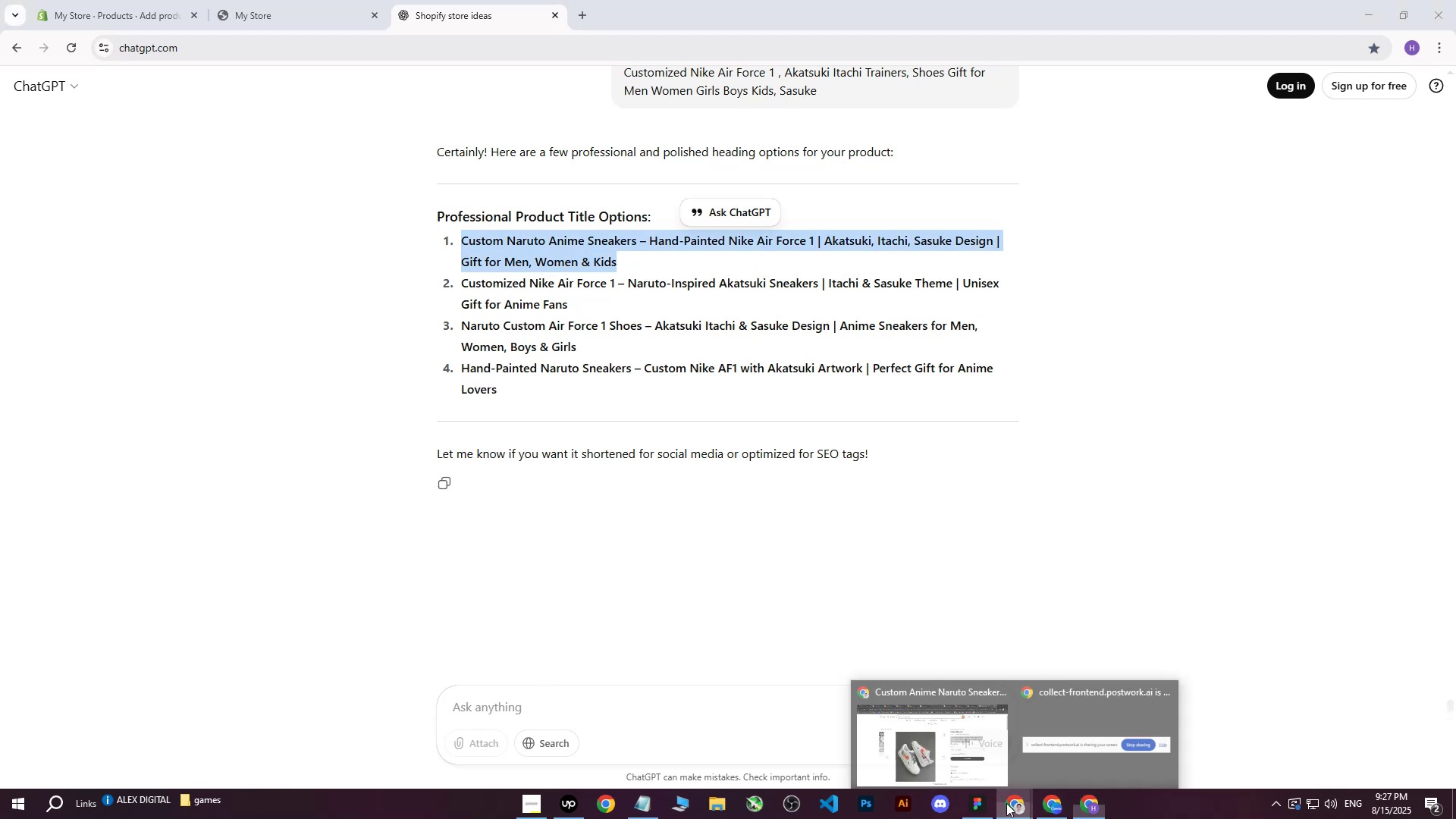 
double_click([917, 735])
 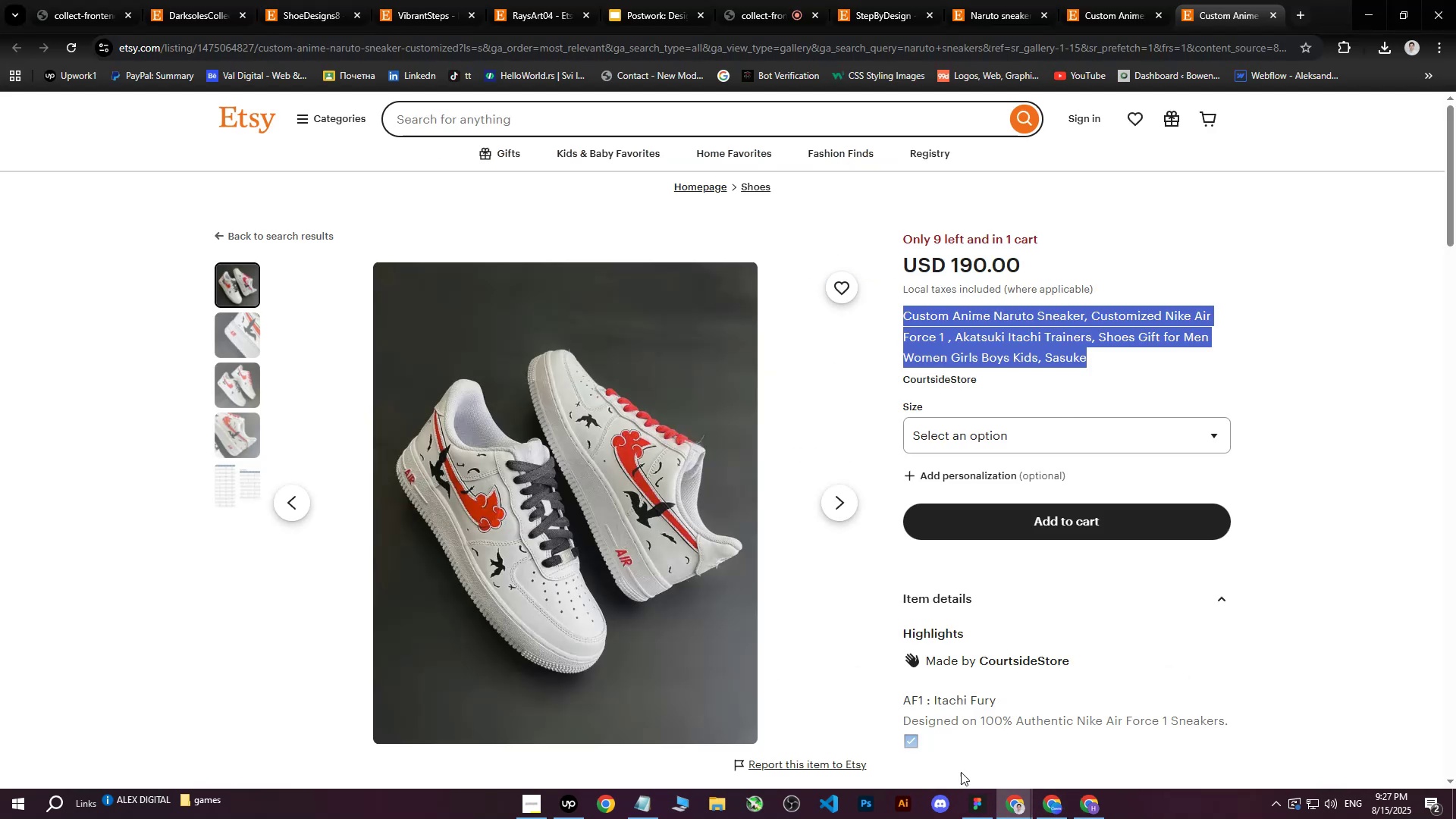 
left_click([1094, 811])
 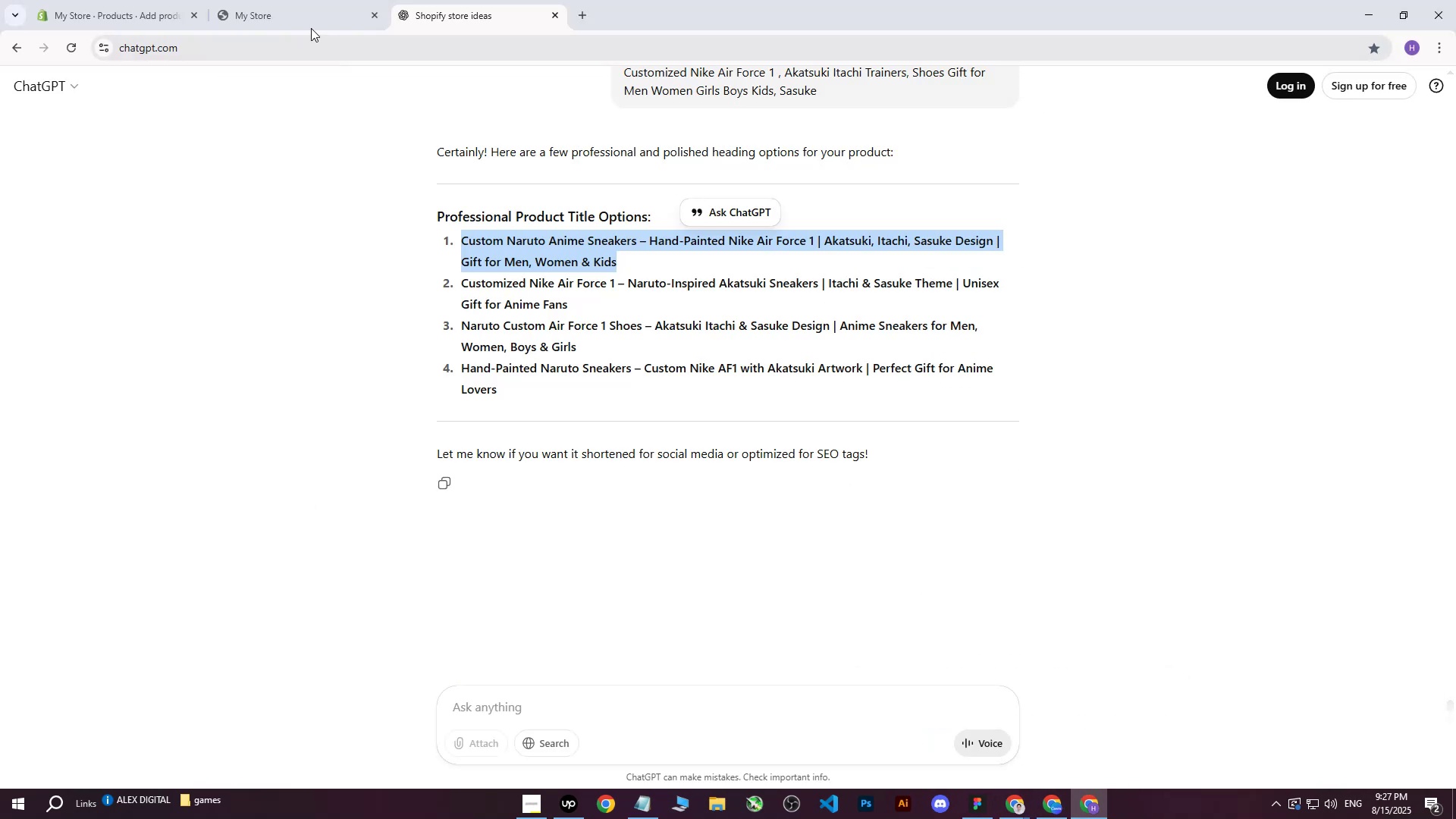 
left_click([279, 0])
 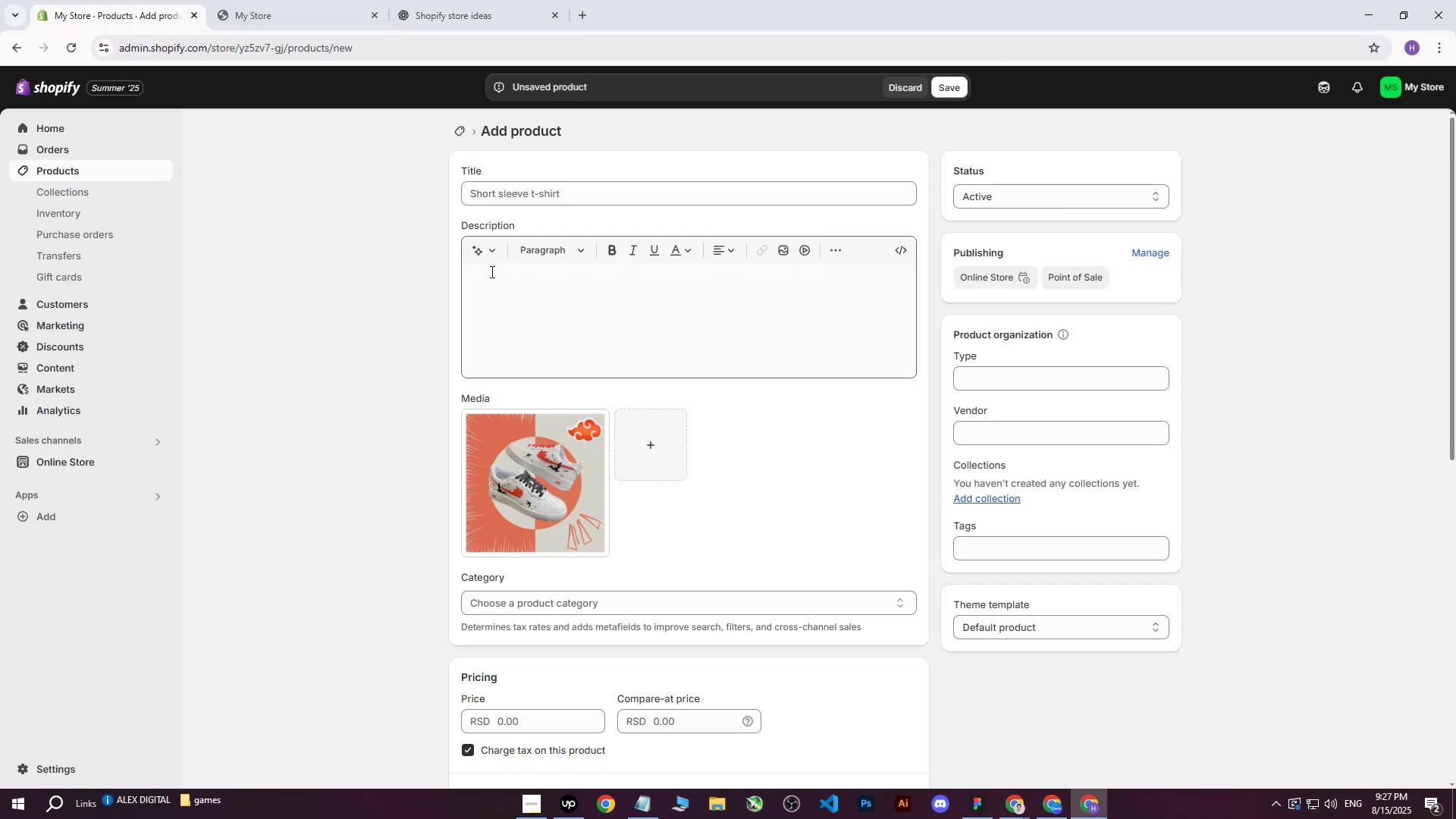 
left_click([516, 201])
 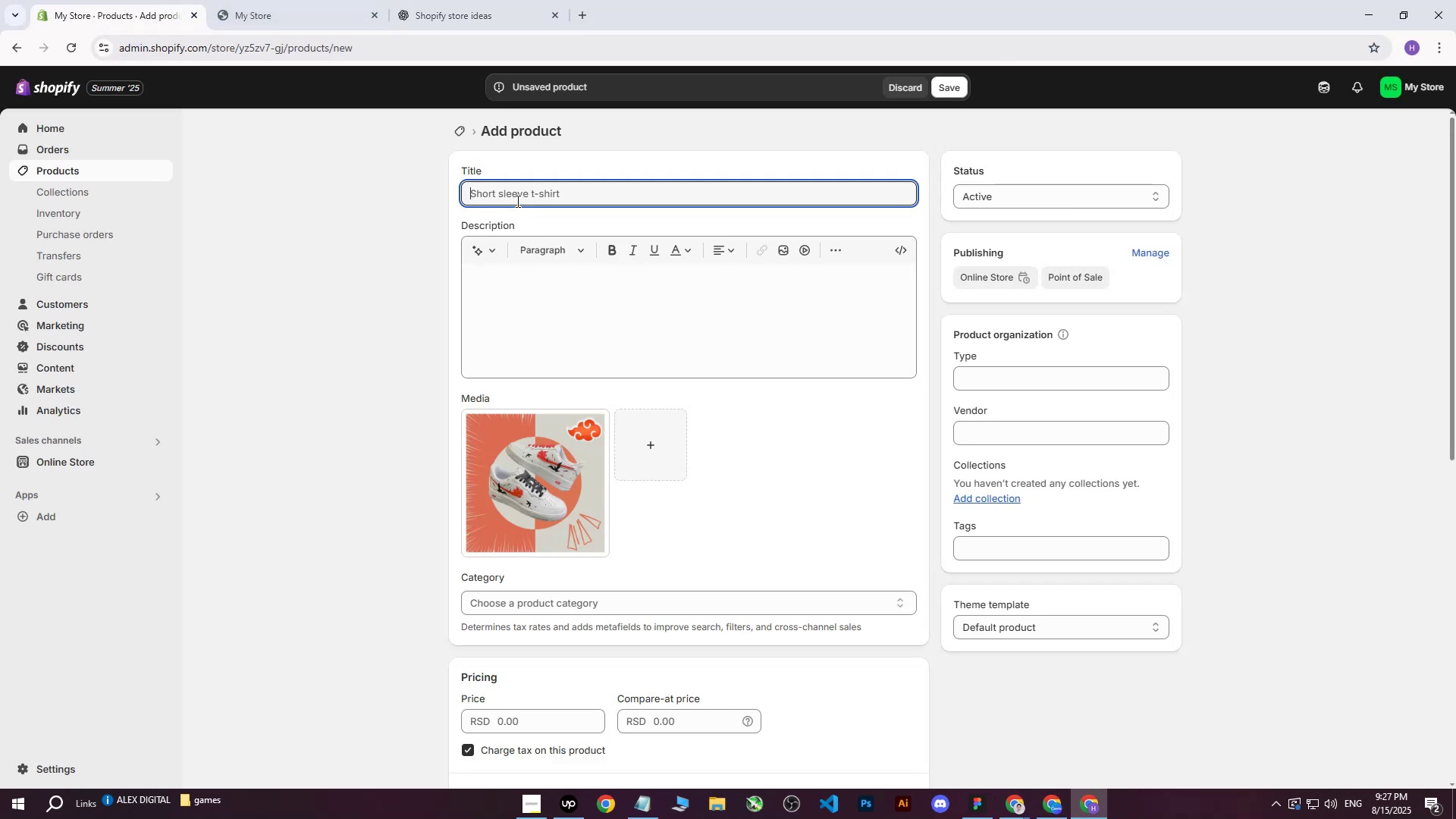 
key(Control+ControlLeft)
 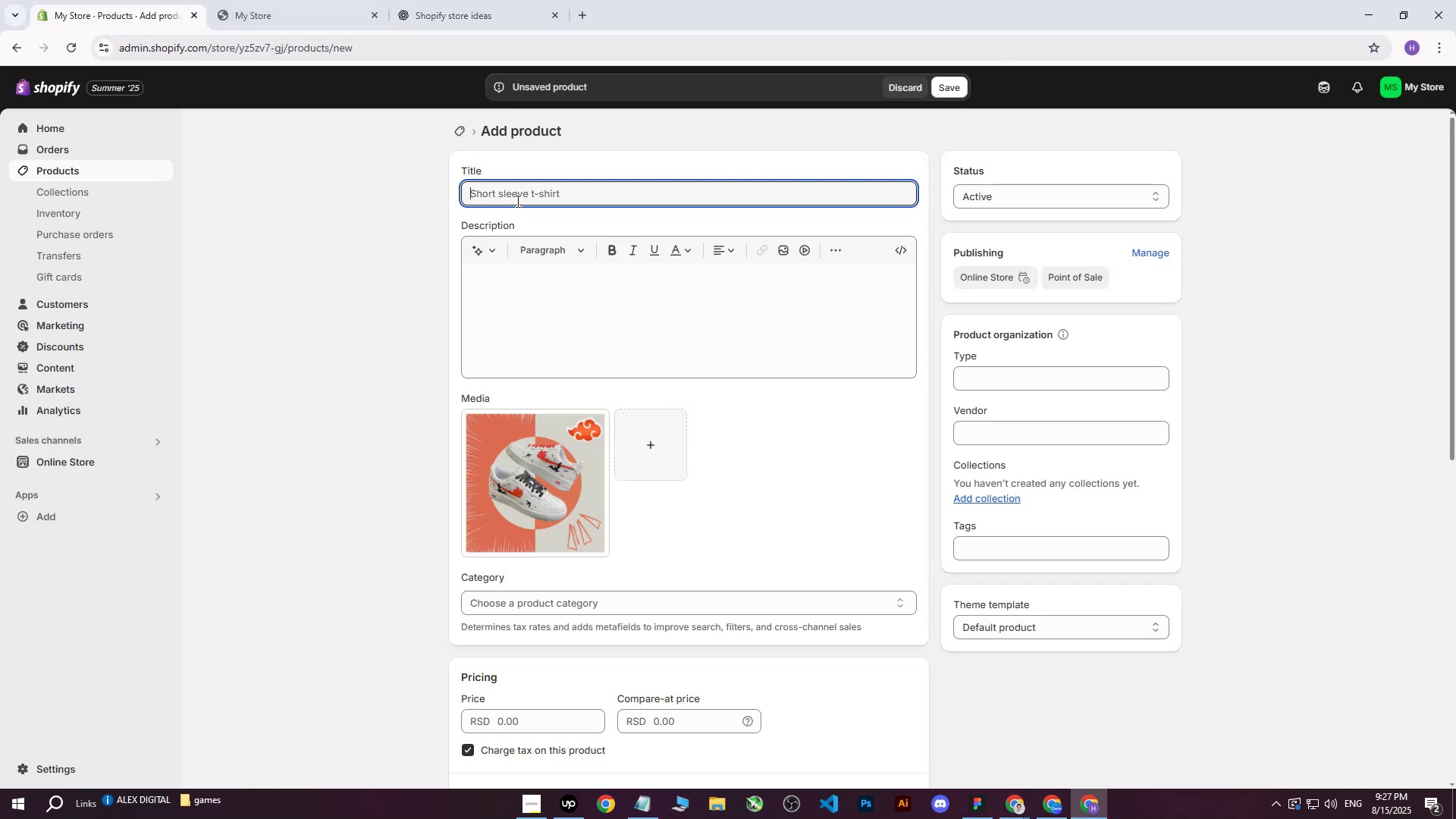 
key(Control+V)
 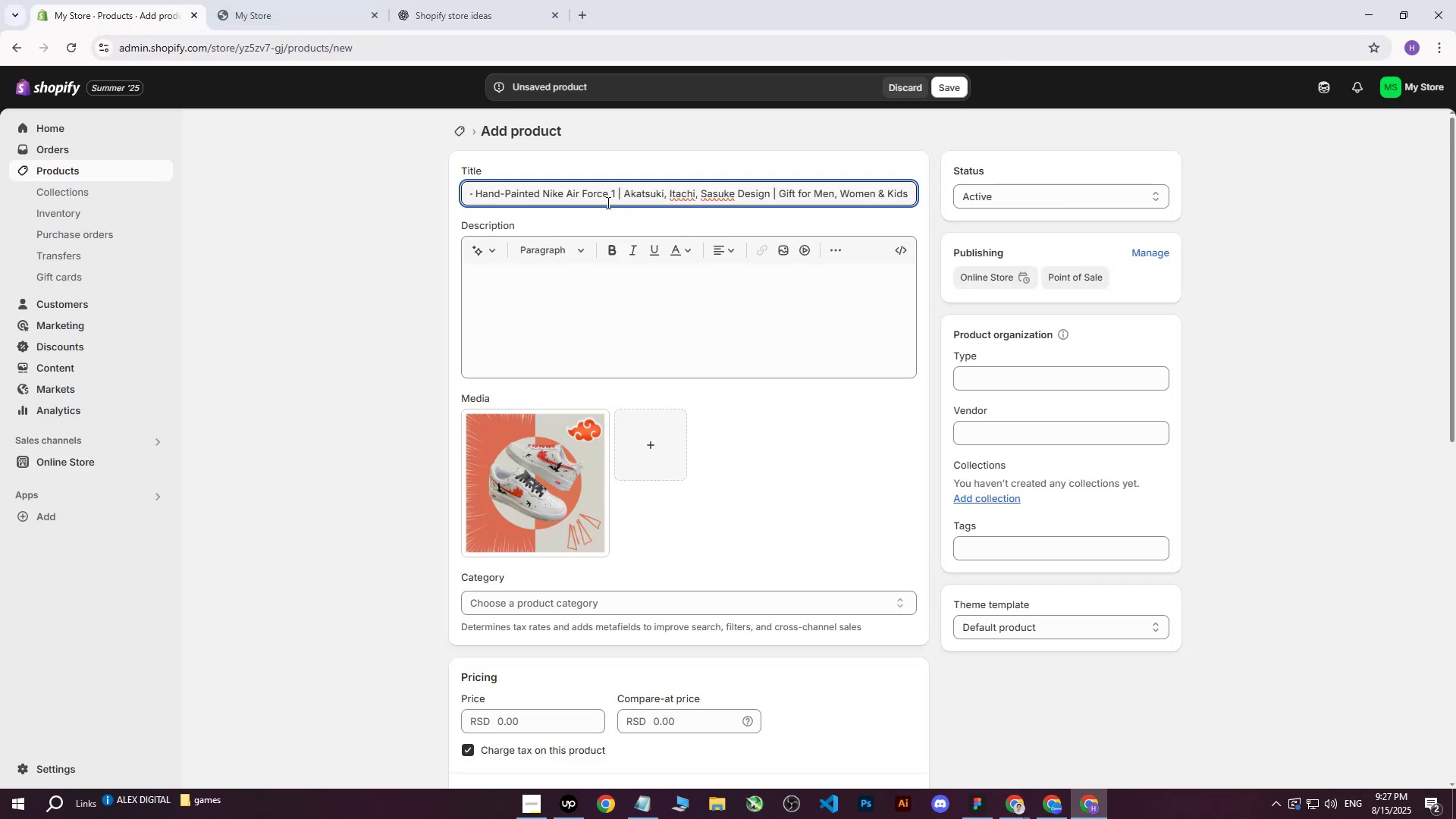 
left_click_drag(start_coordinate=[633, 192], to_coordinate=[422, 196])
 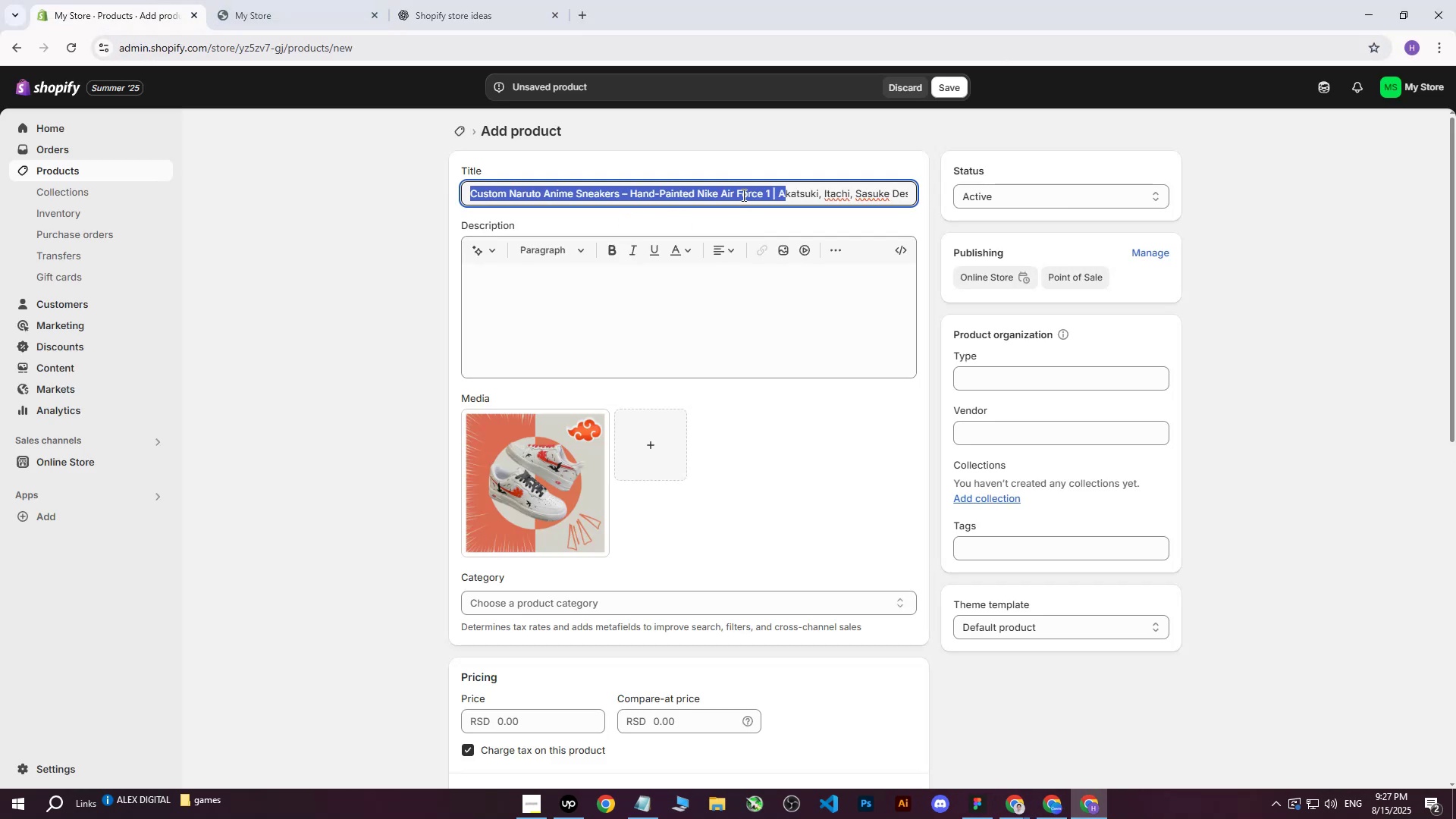 
left_click([742, 194])
 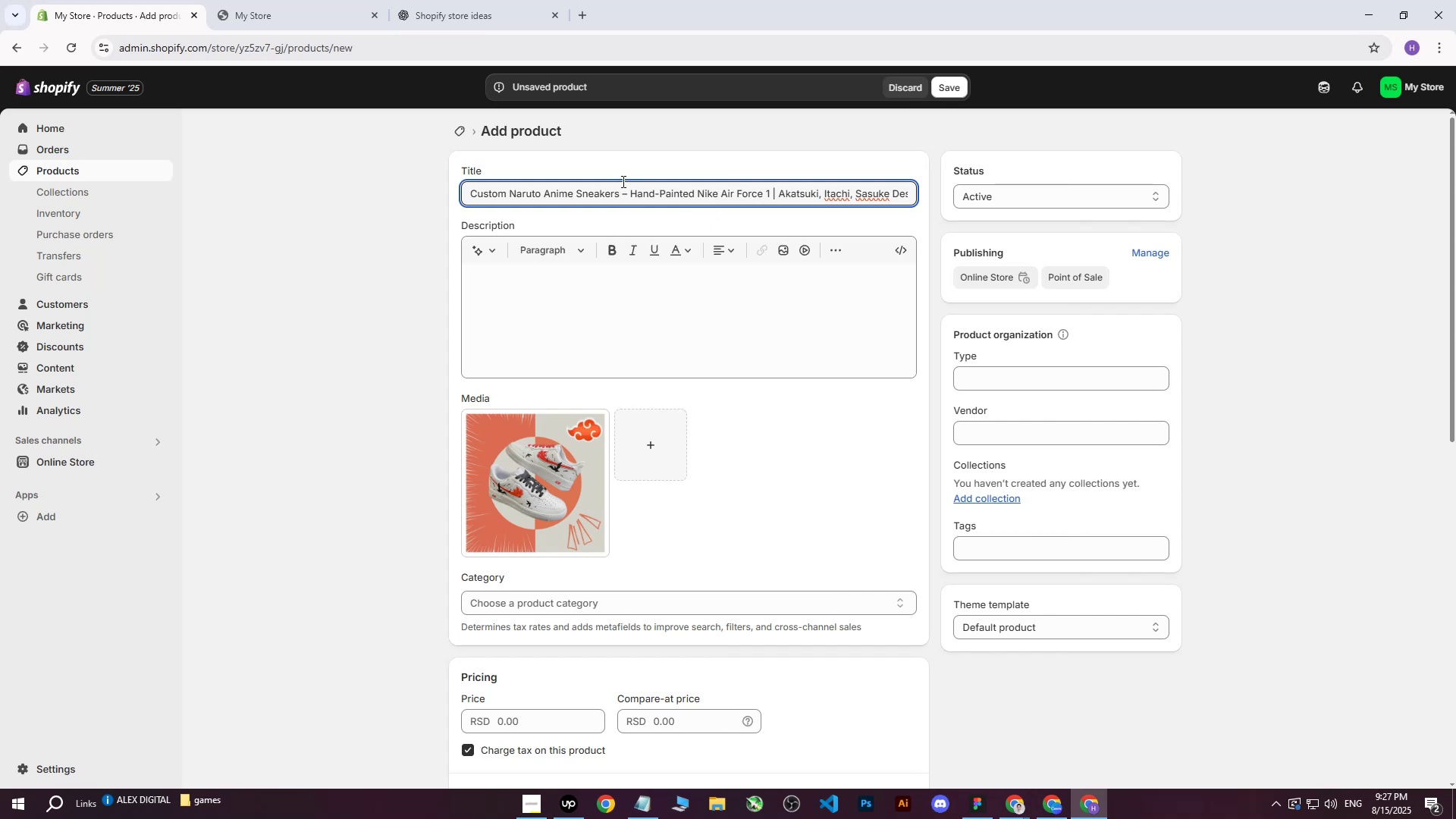 
left_click([629, 194])
 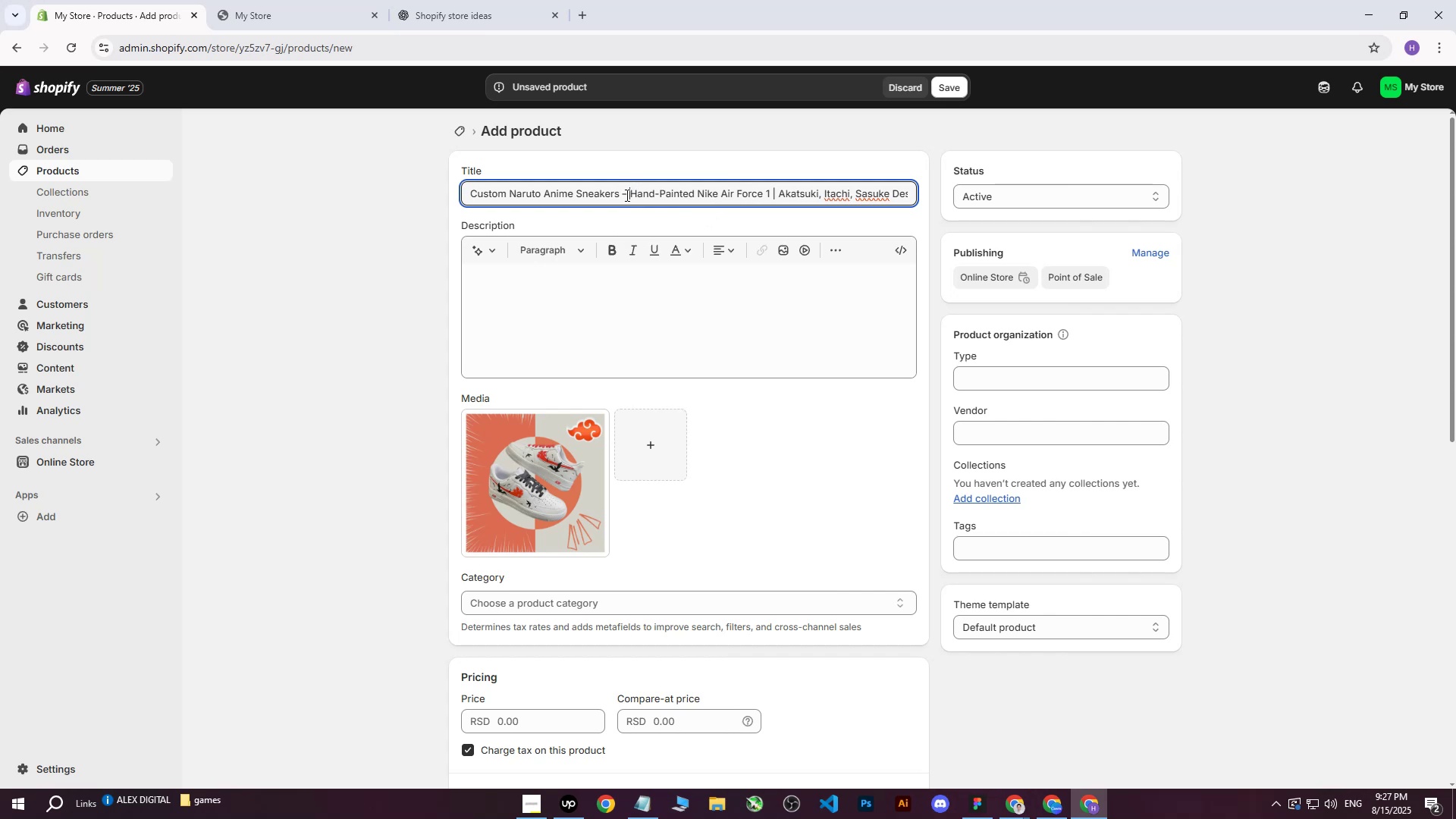 
left_click([625, 193])
 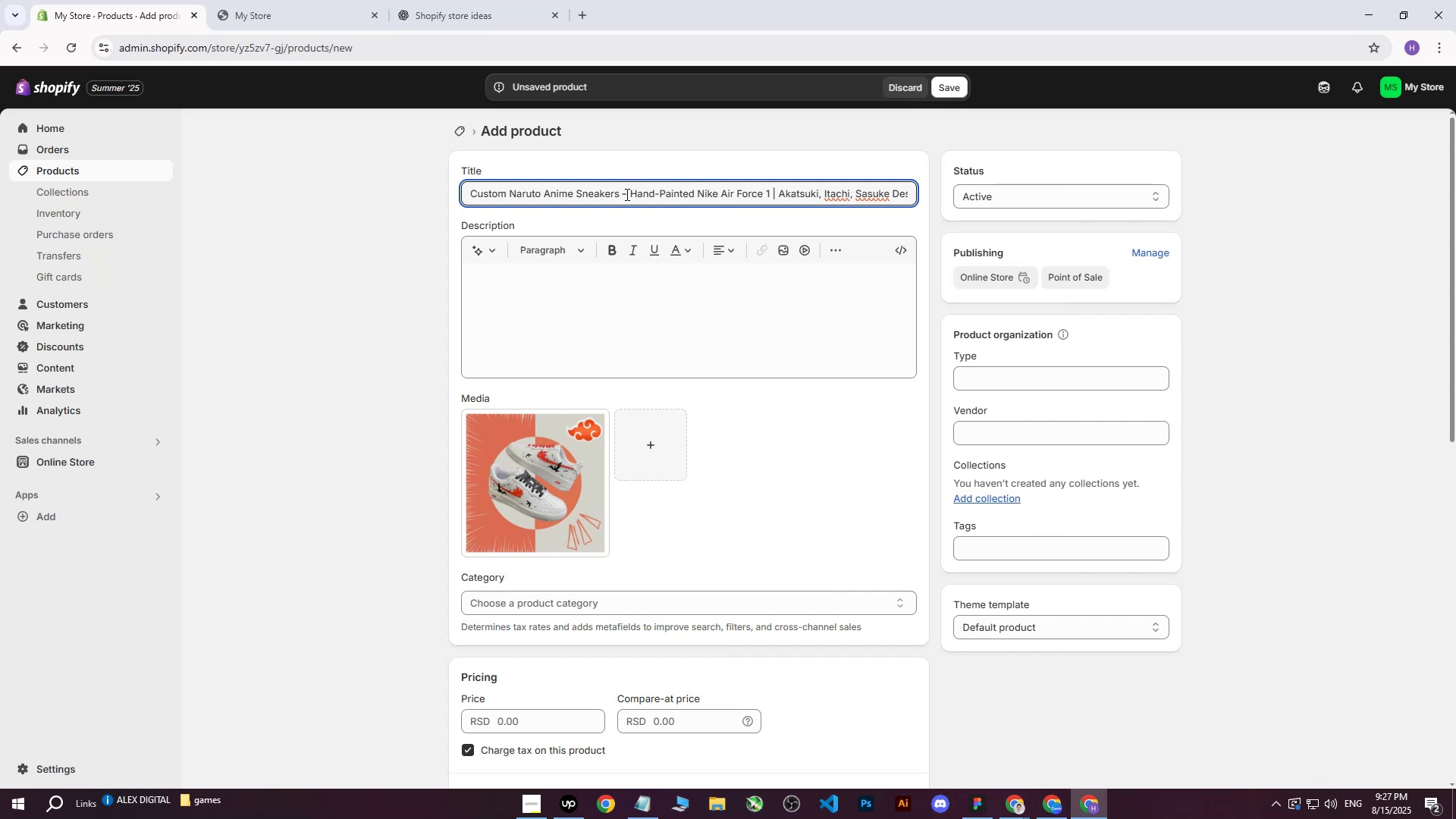 
key(Backspace)
 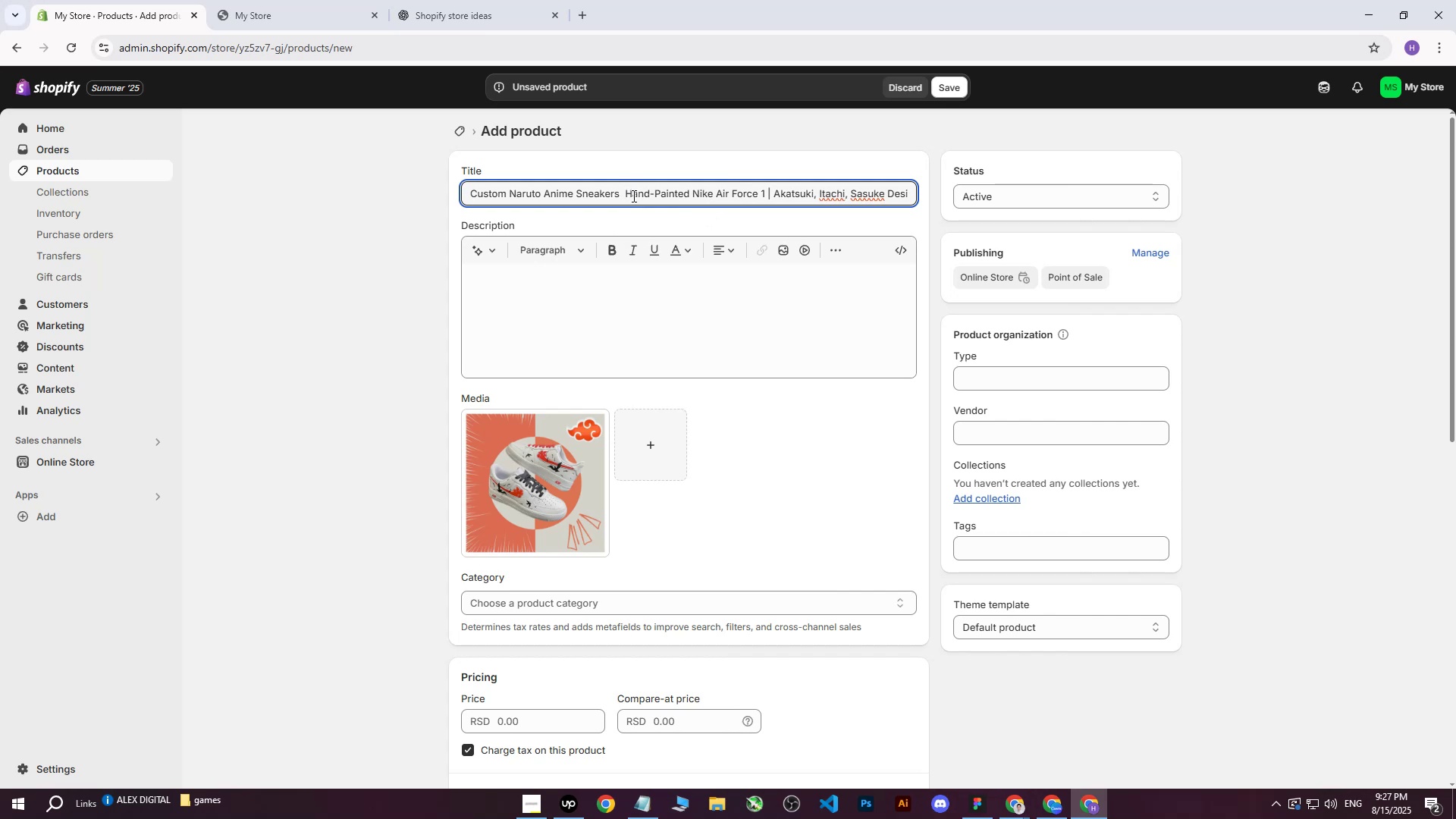 
key(Backspace)
 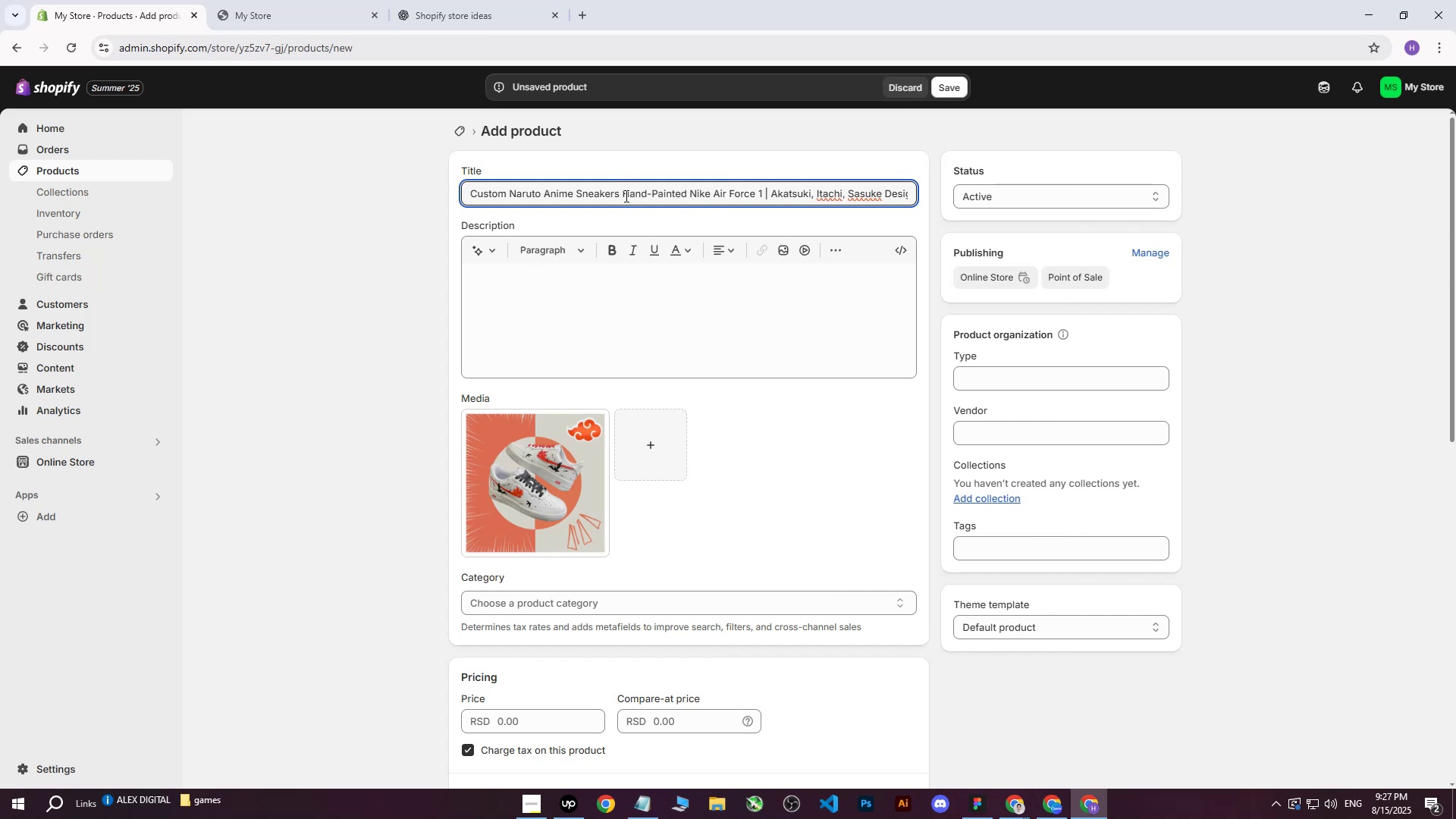 
hold_key(key=ShiftRight, duration=0.39)
 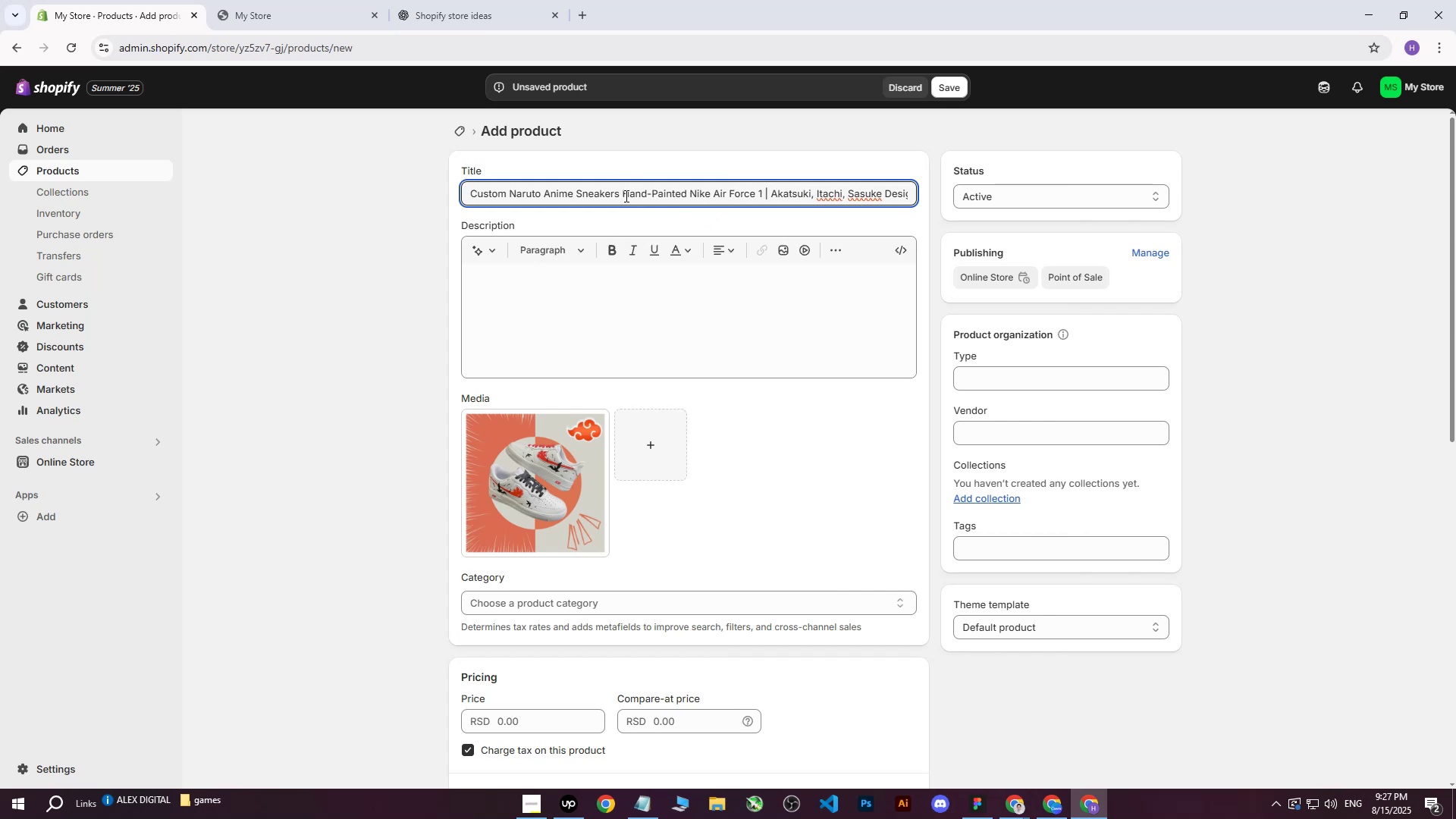 
key(Space)
 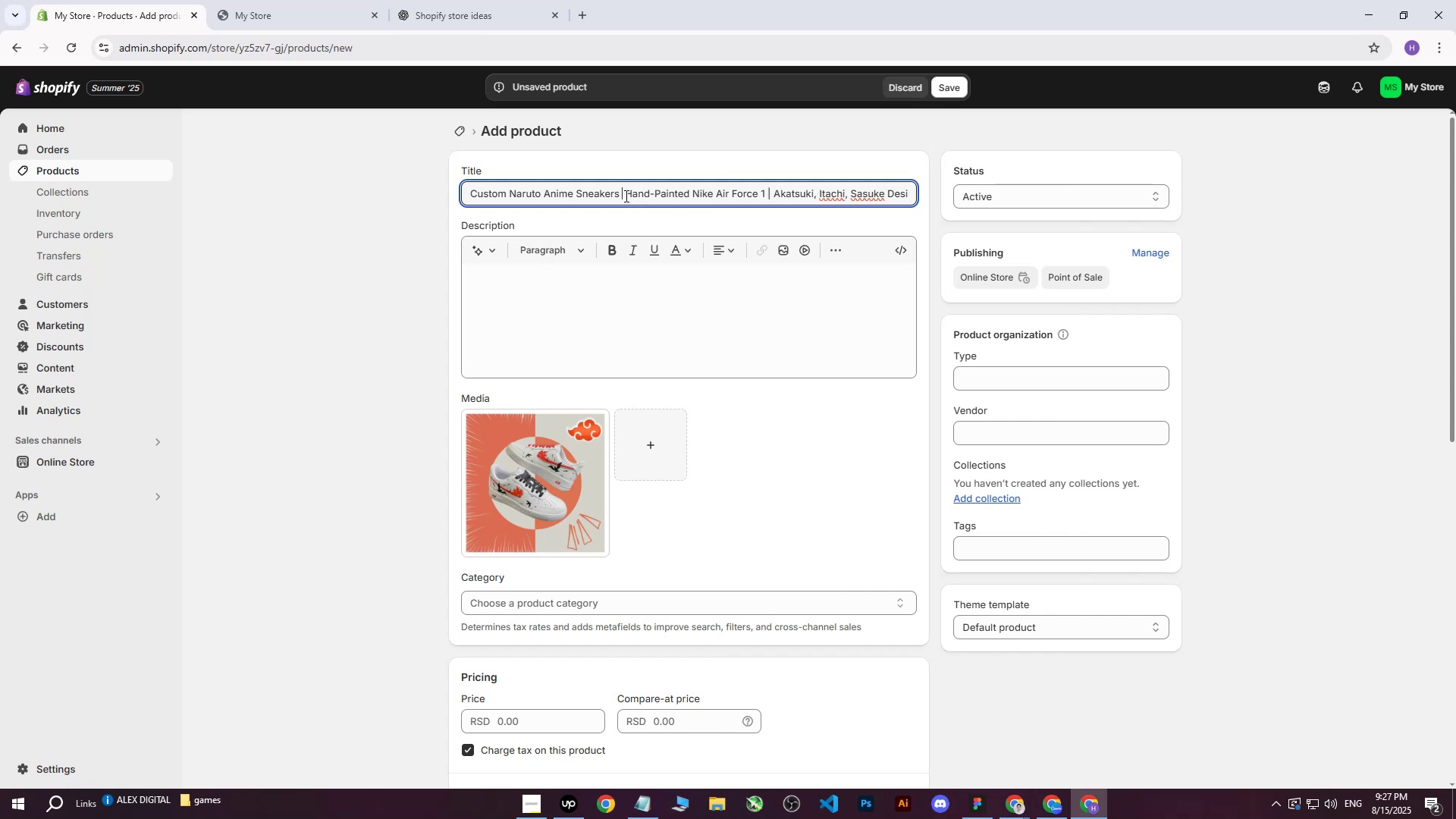 
key(Shift+Backslash)
 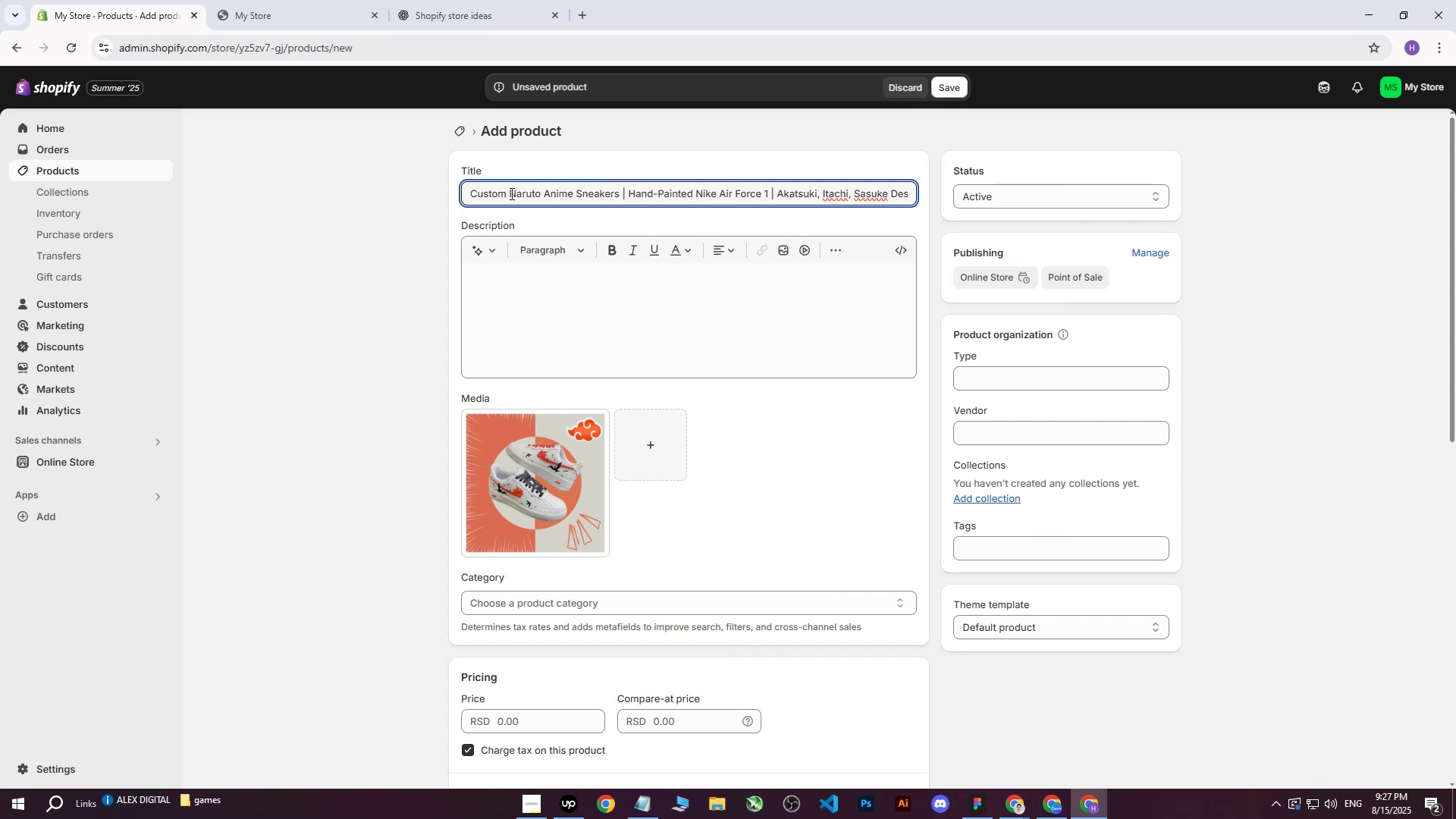 
left_click_drag(start_coordinate=[469, 193], to_coordinate=[938, 197])
 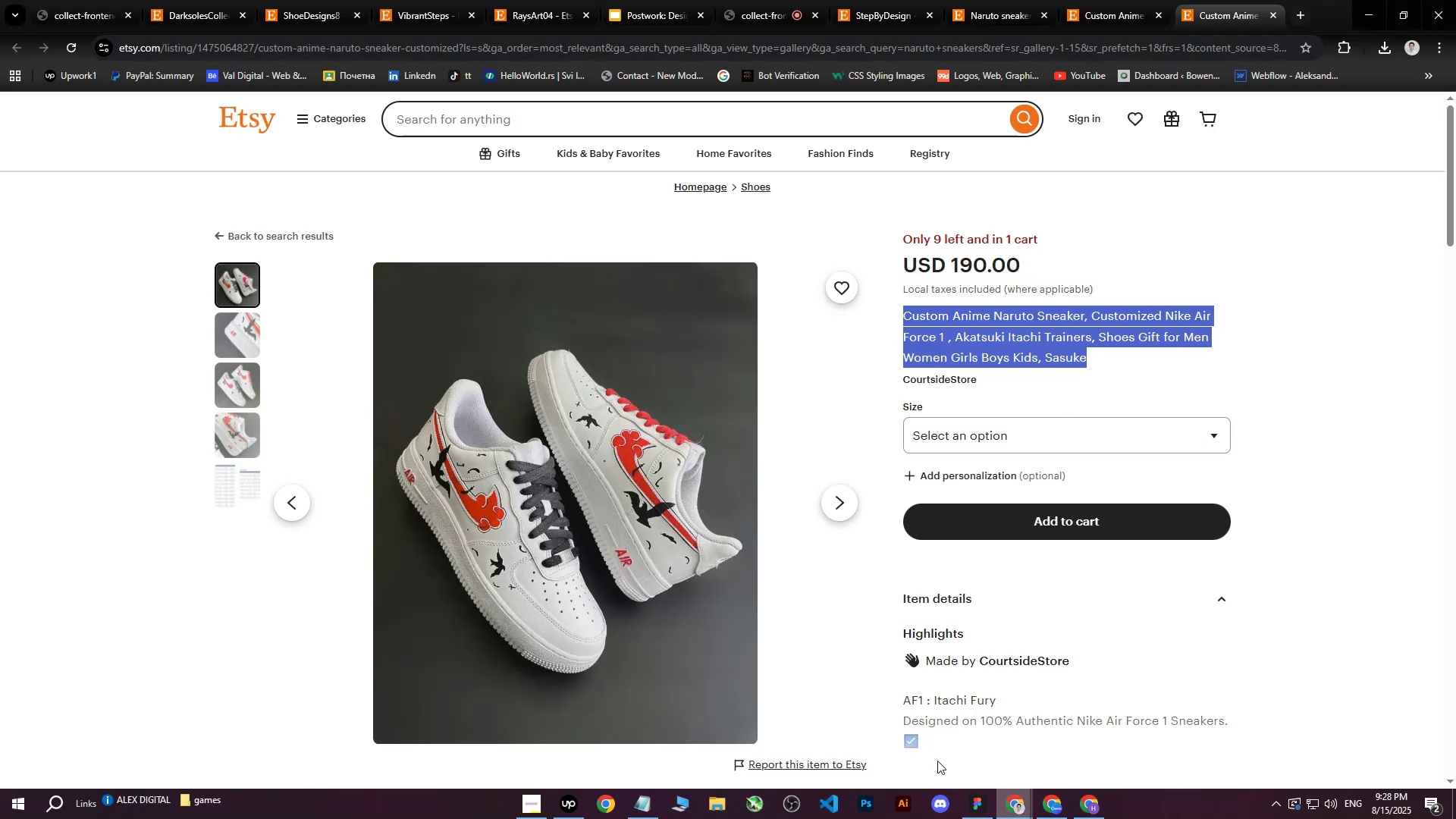 
left_click([1131, 334])
 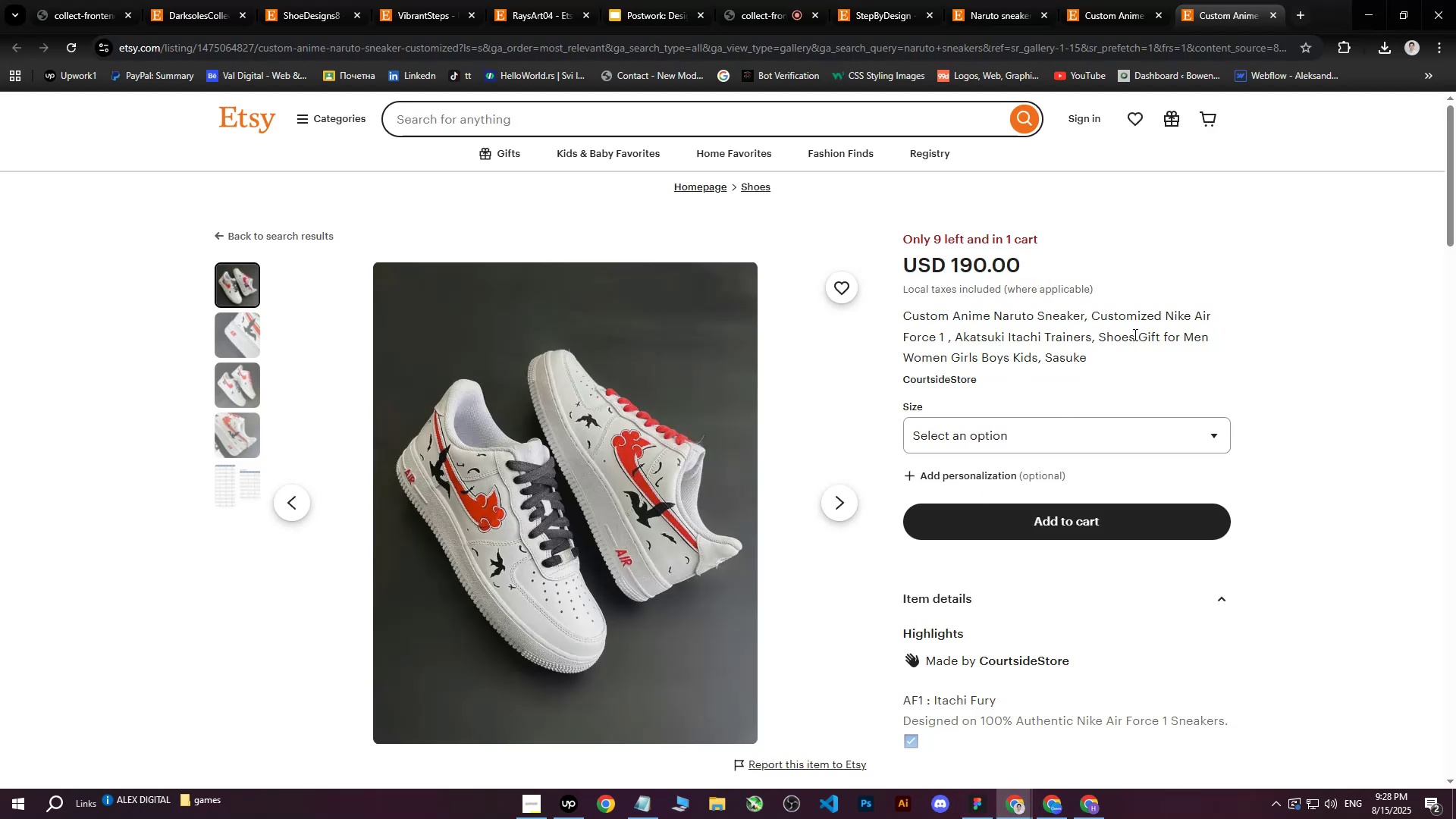 
scroll: coordinate [1134, 341], scroll_direction: down, amount: 4.0
 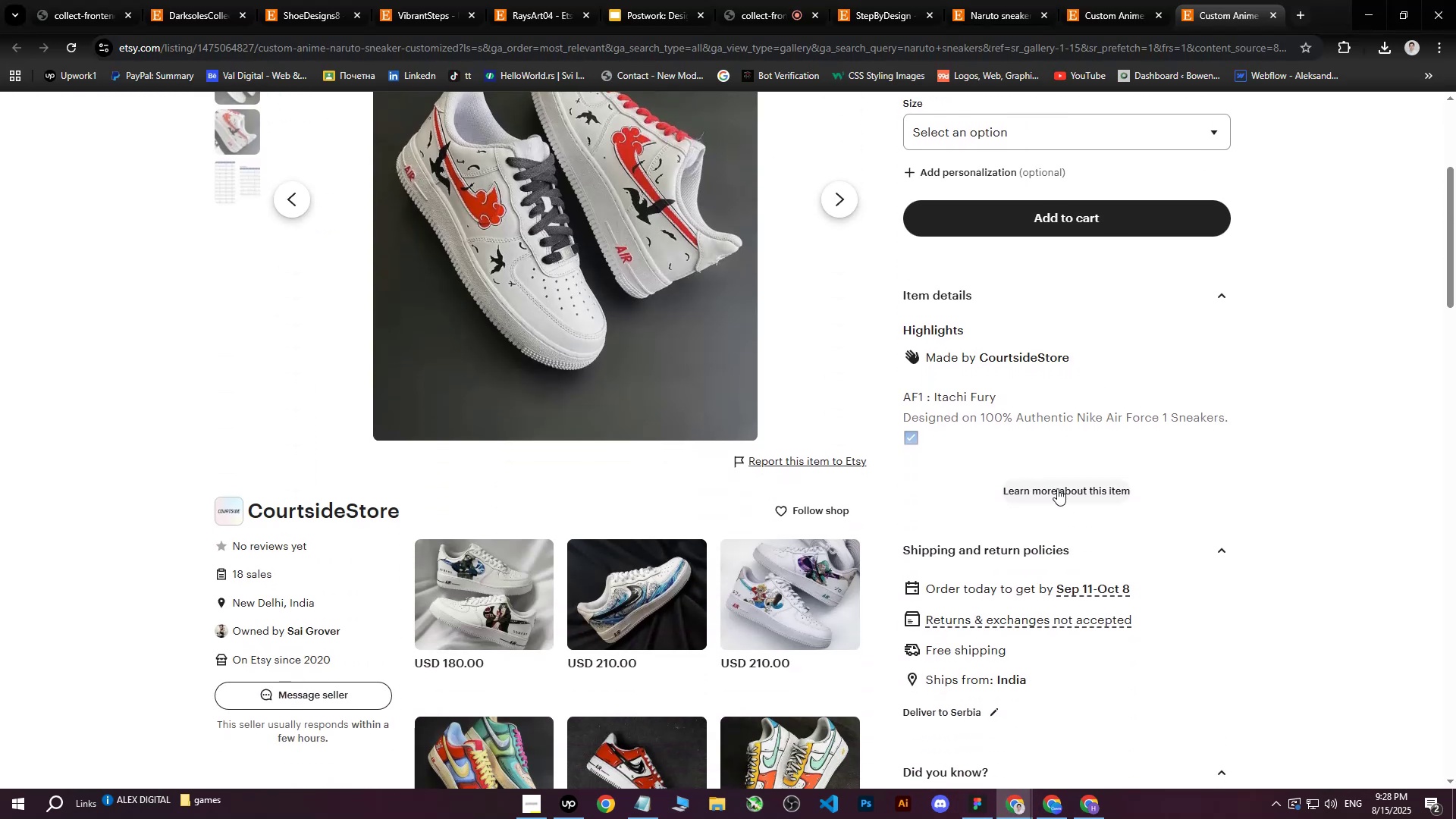 
left_click([1056, 490])
 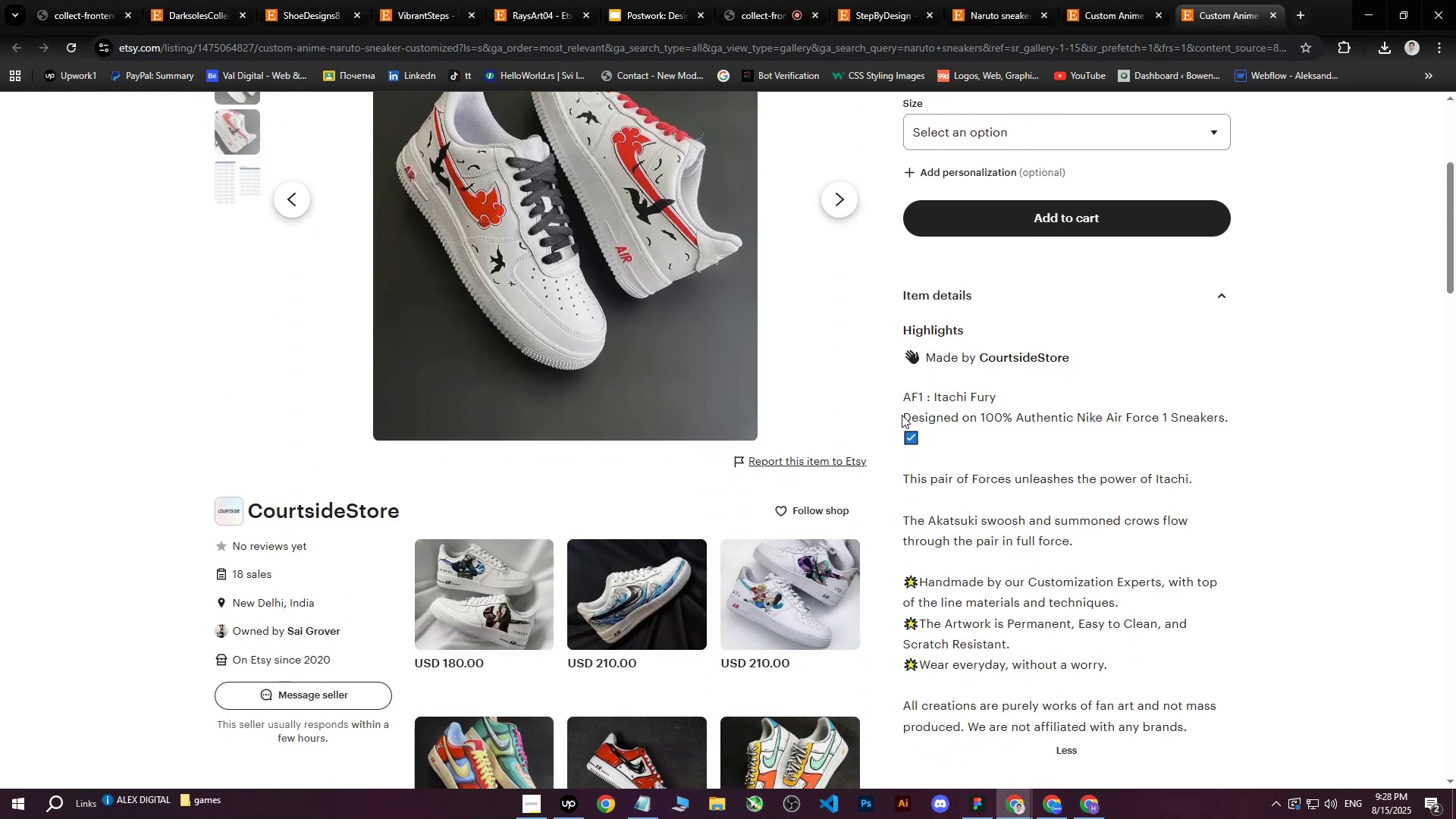 
left_click_drag(start_coordinate=[903, 416], to_coordinate=[1217, 423])
 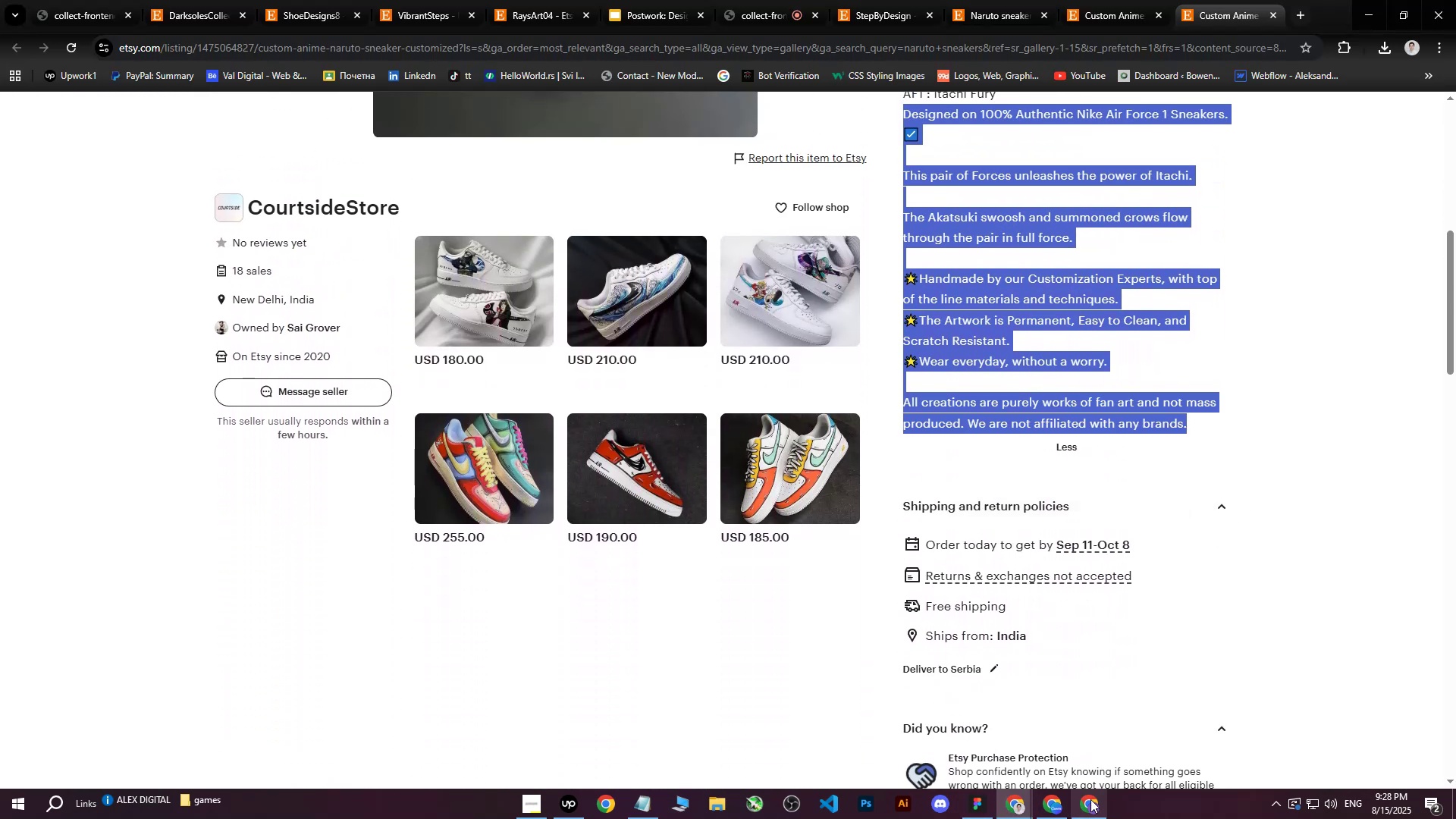 
scroll: coordinate [1051, 434], scroll_direction: down, amount: 6.0
 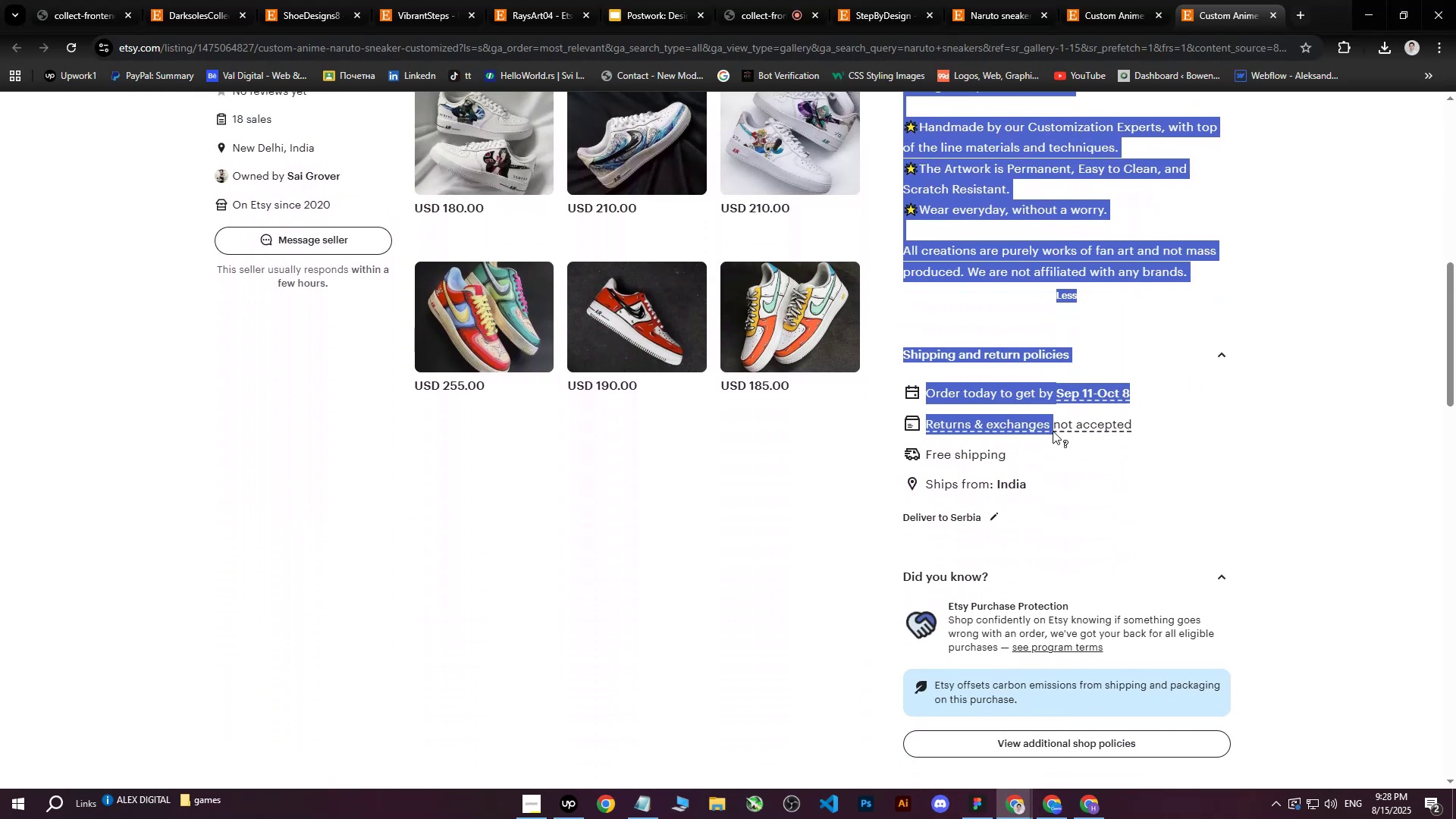 
scroll: coordinate [1073, 395], scroll_direction: up, amount: 2.0
 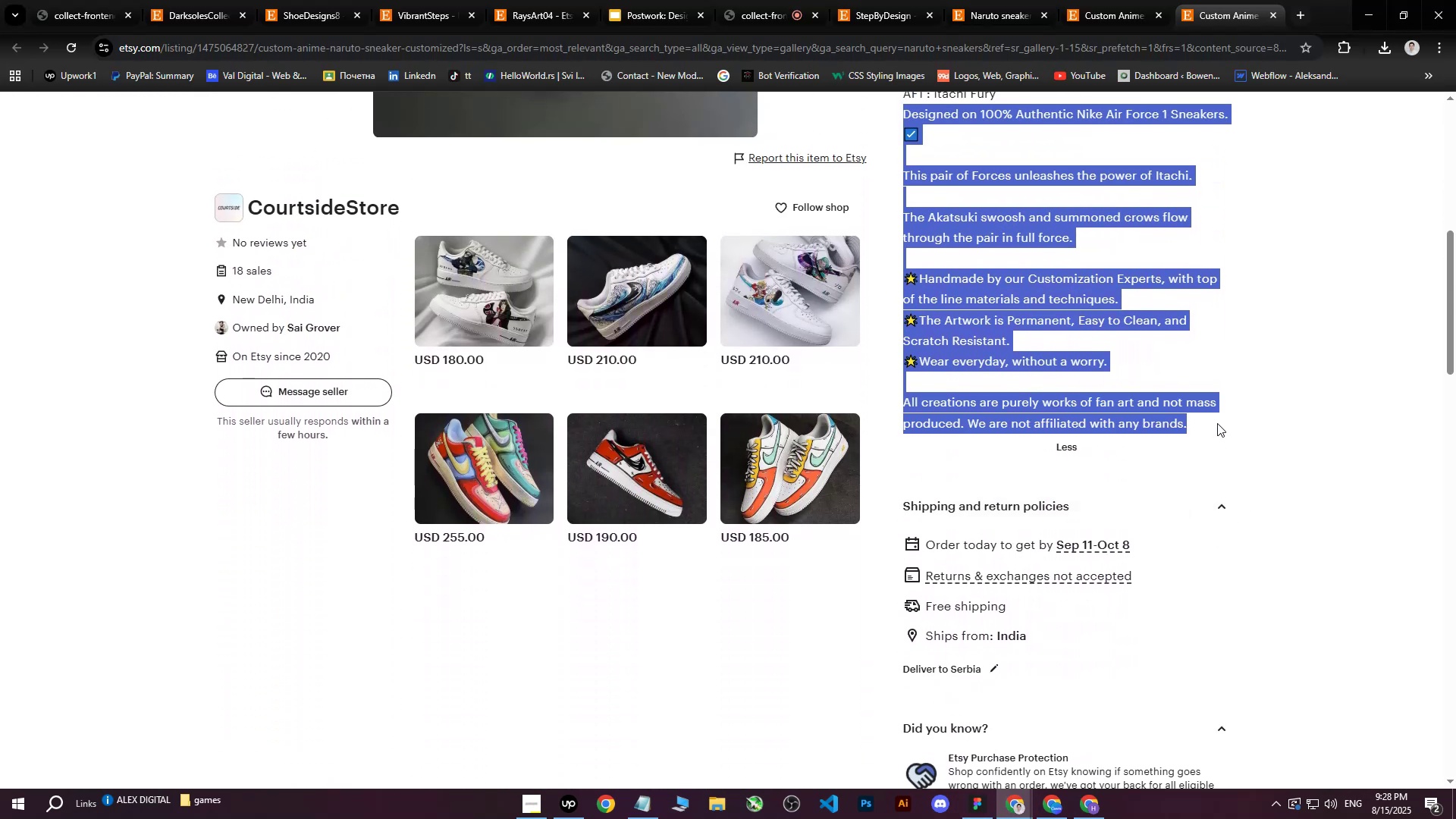 
key(Control+ControlLeft)
 